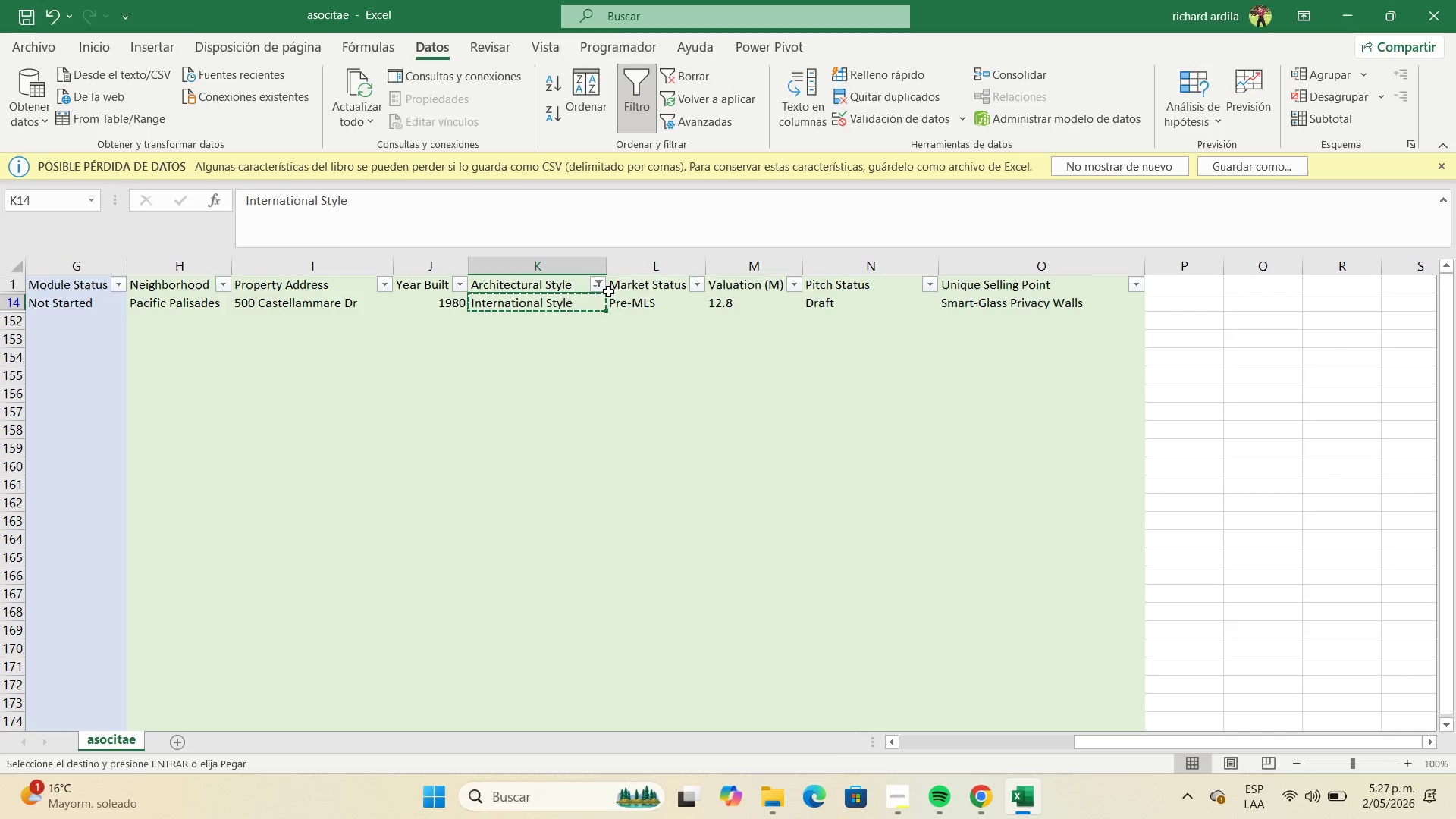 
left_click([597, 285])
 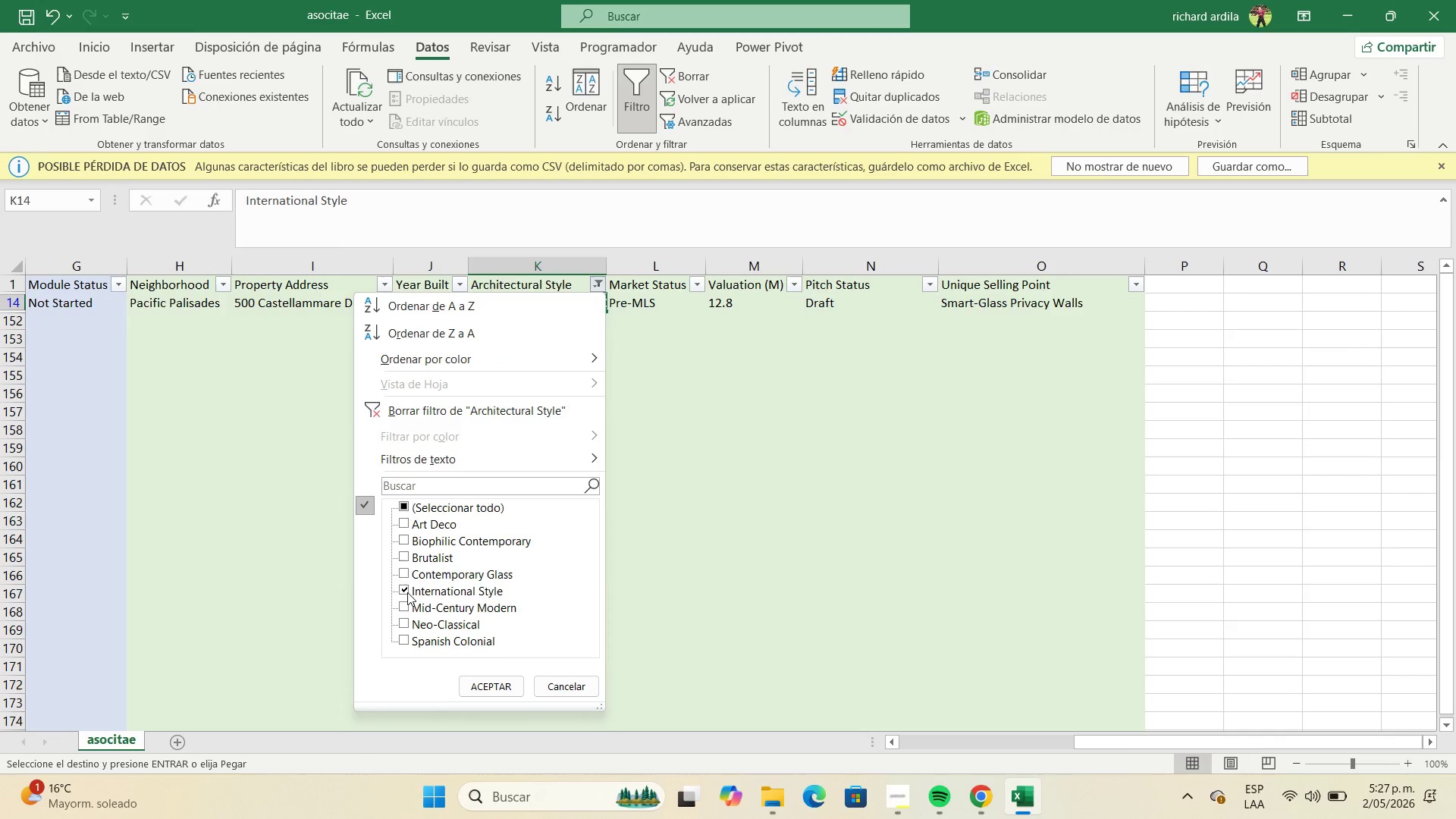 
left_click([405, 587])
 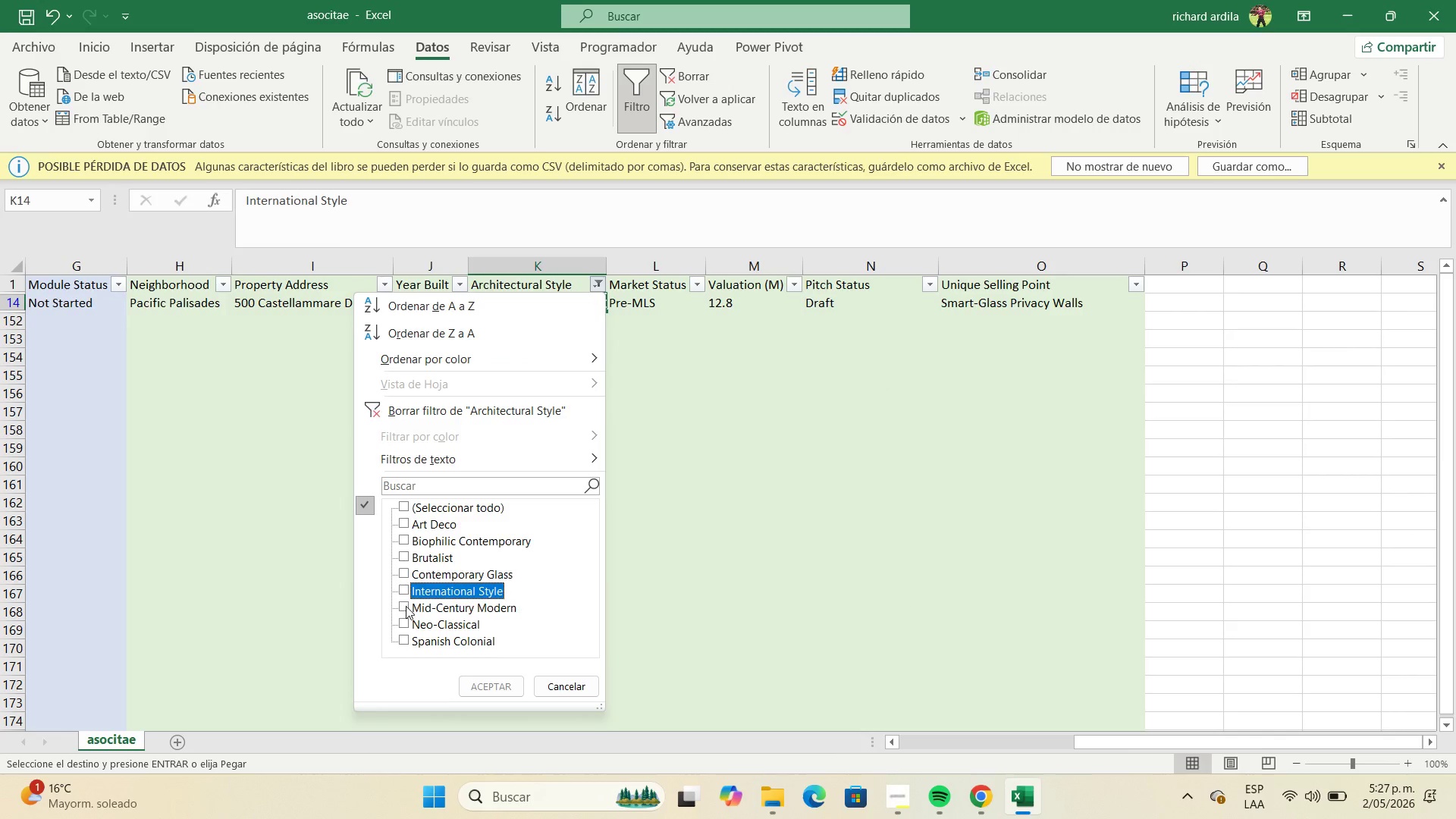 
left_click([406, 606])
 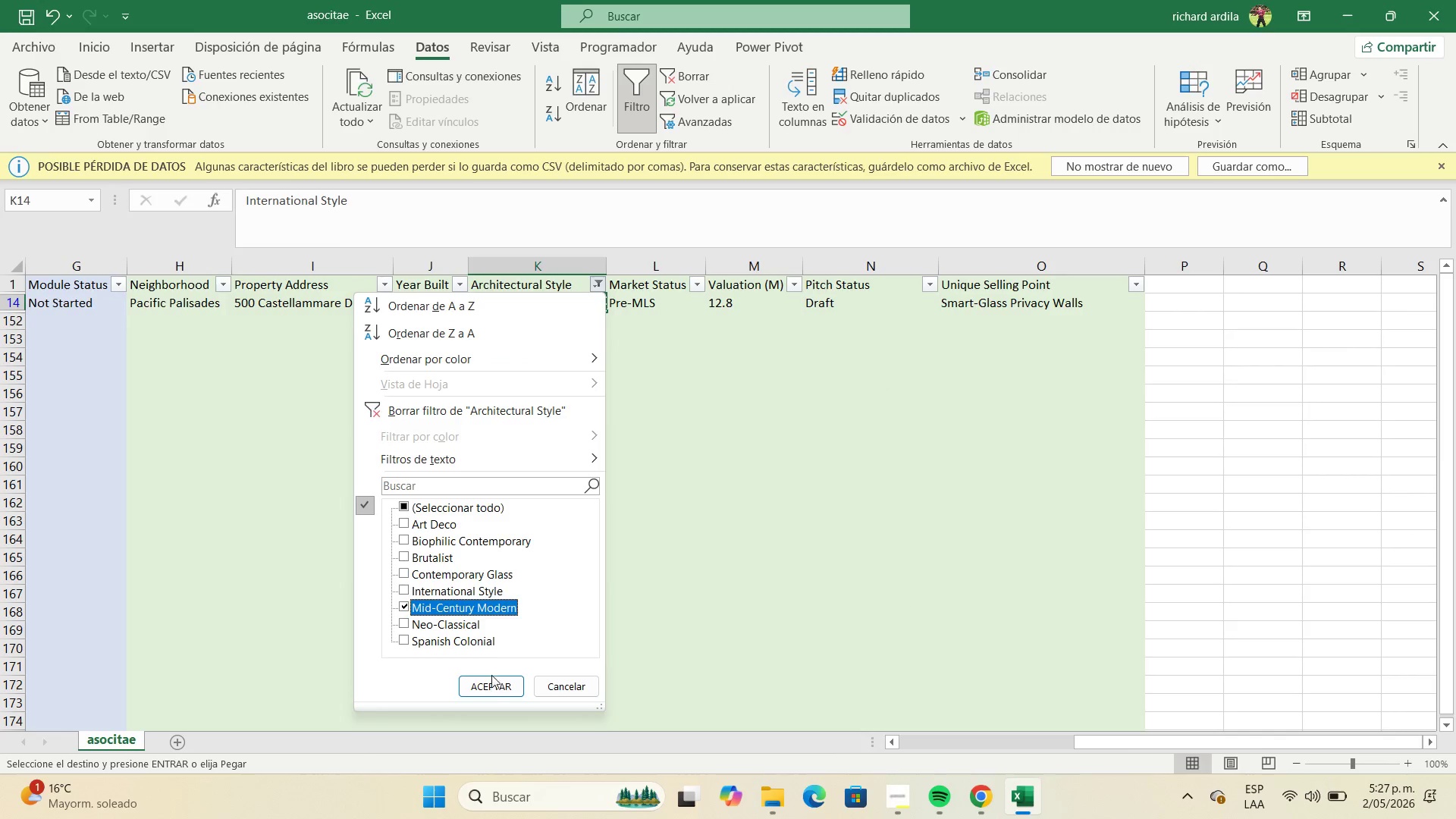 
left_click([491, 680])
 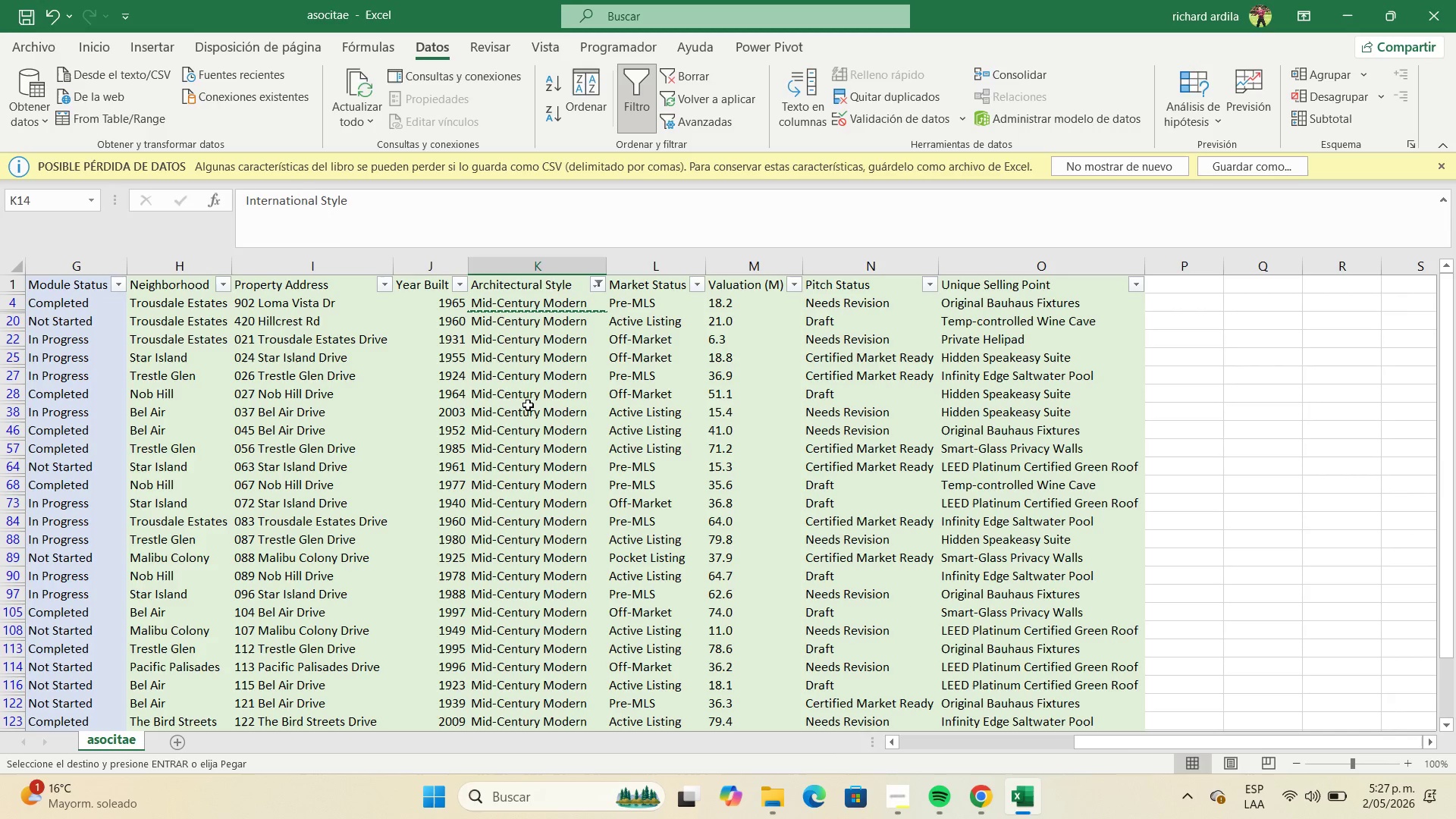 
left_click([526, 400])
 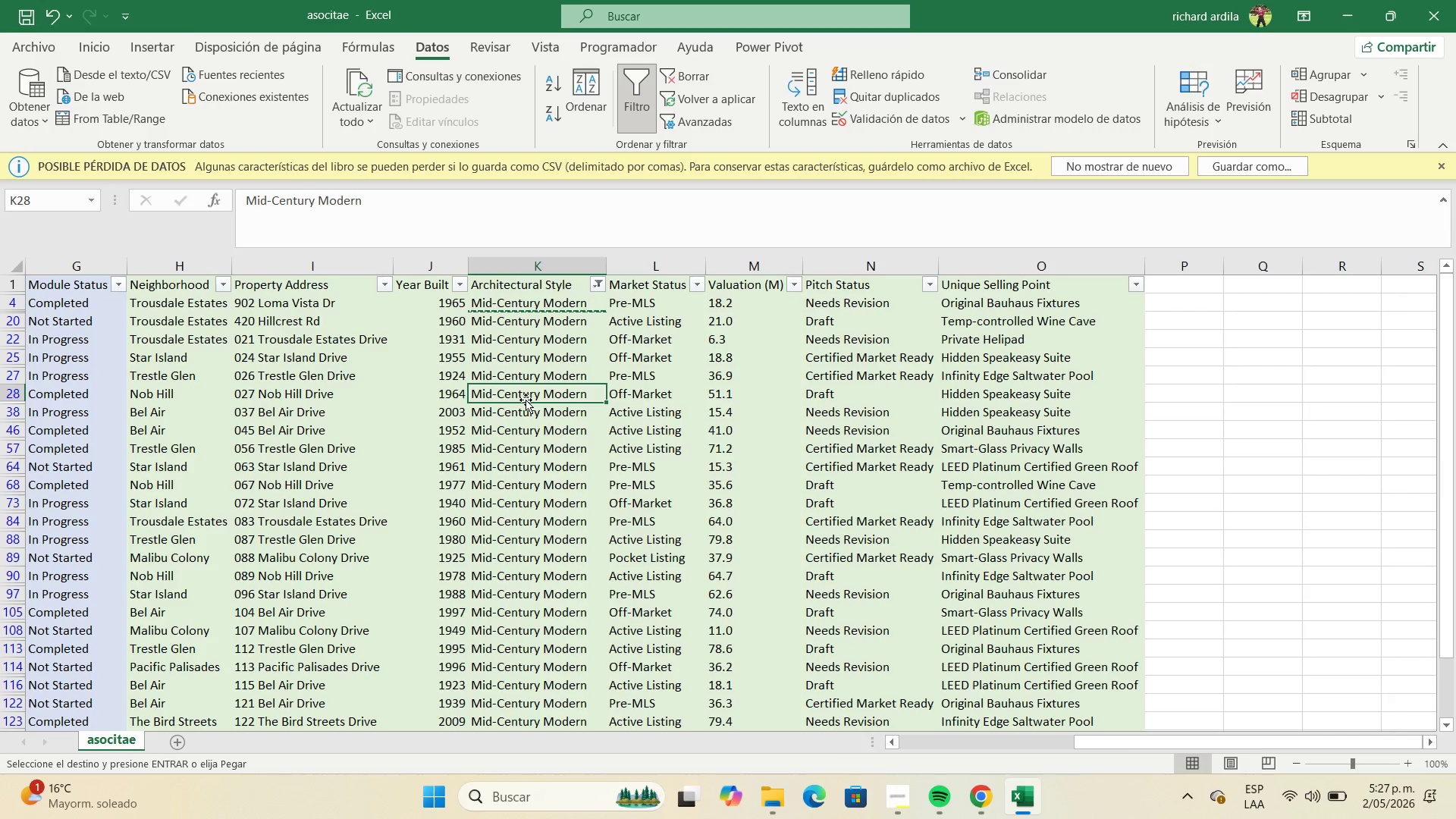 
key(Control+C)
 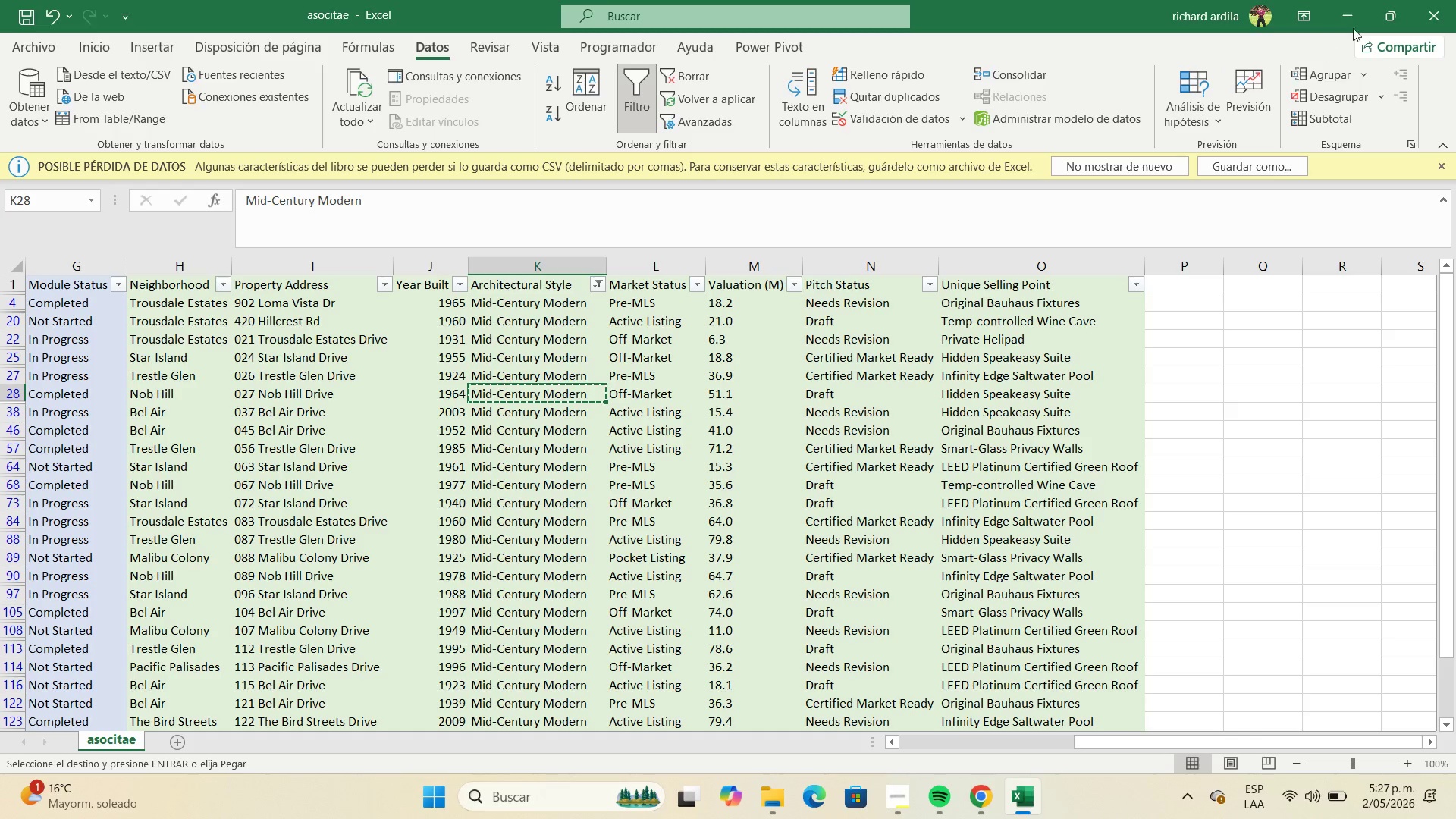 
left_click([1354, 24])
 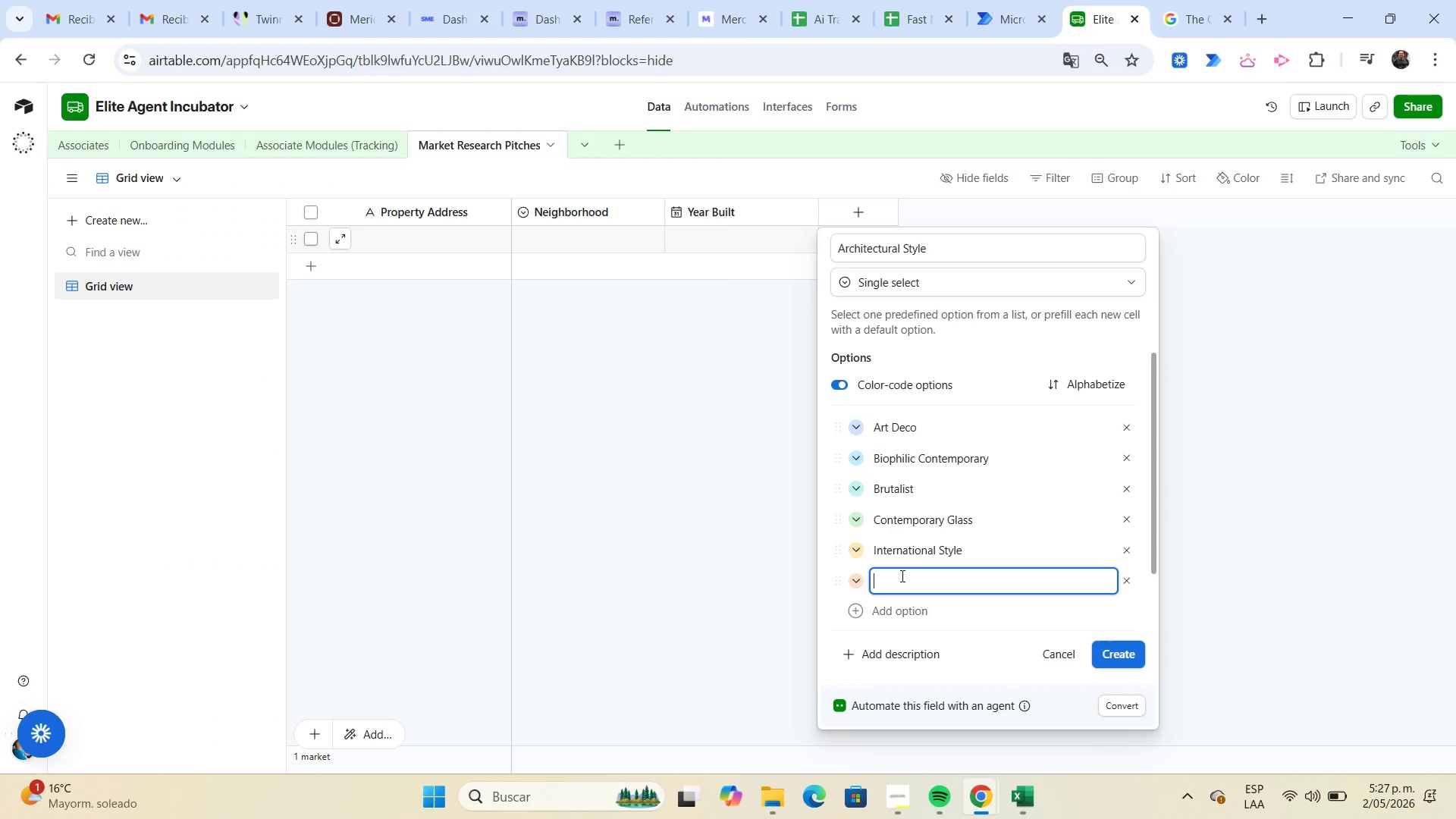 
key(Control+ControlLeft)
 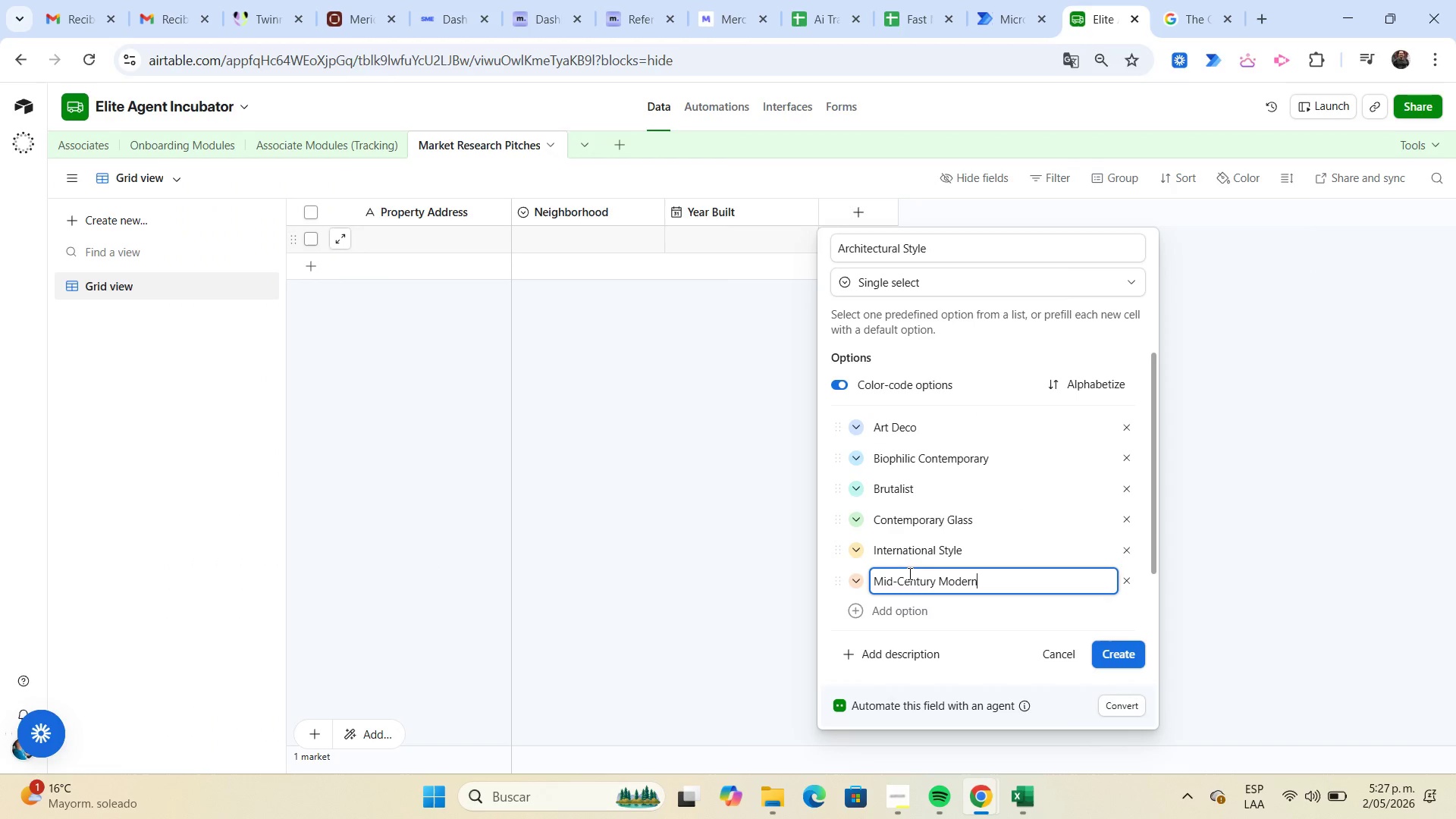 
key(Control+V)
 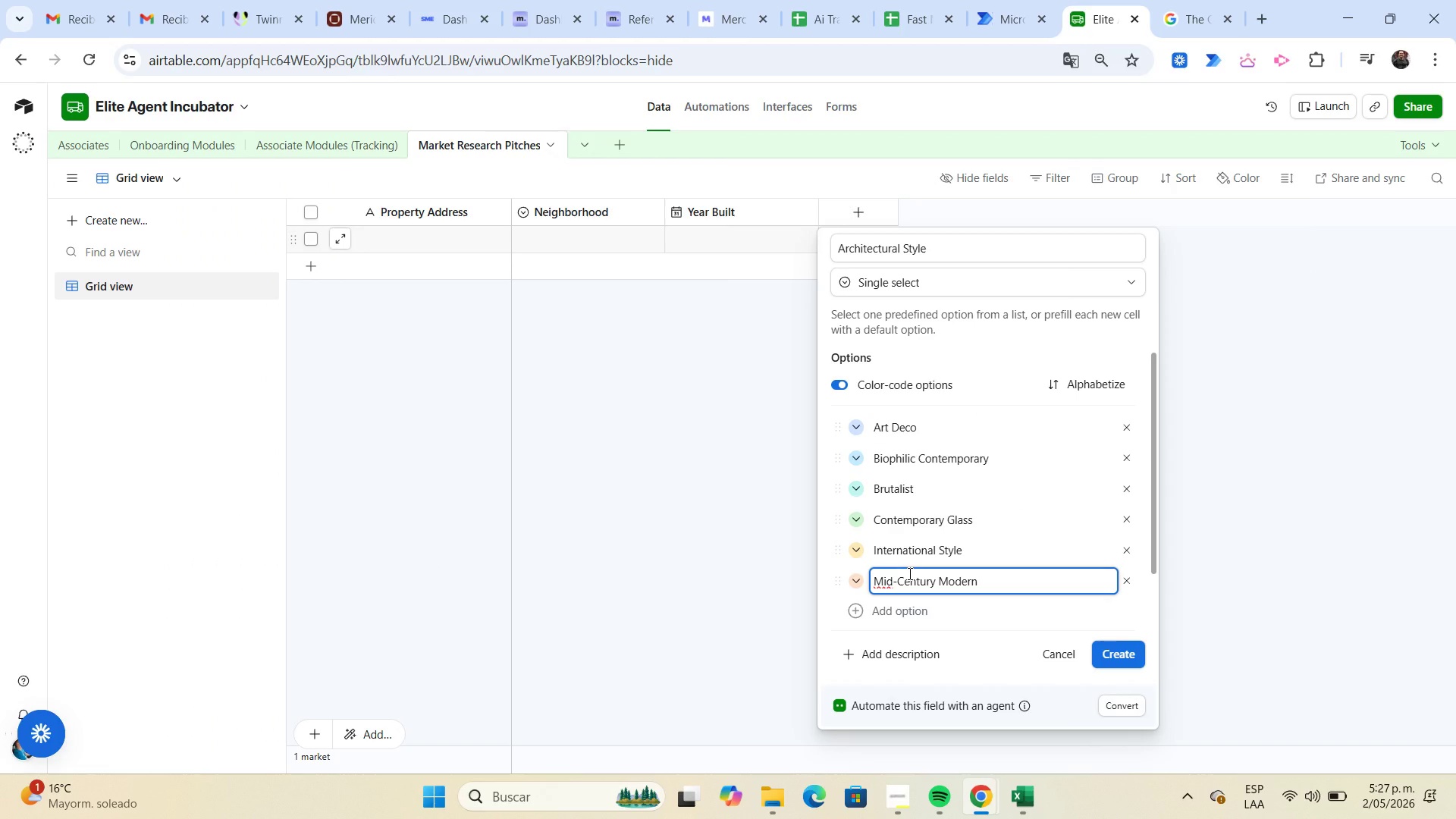 
key(Enter)
 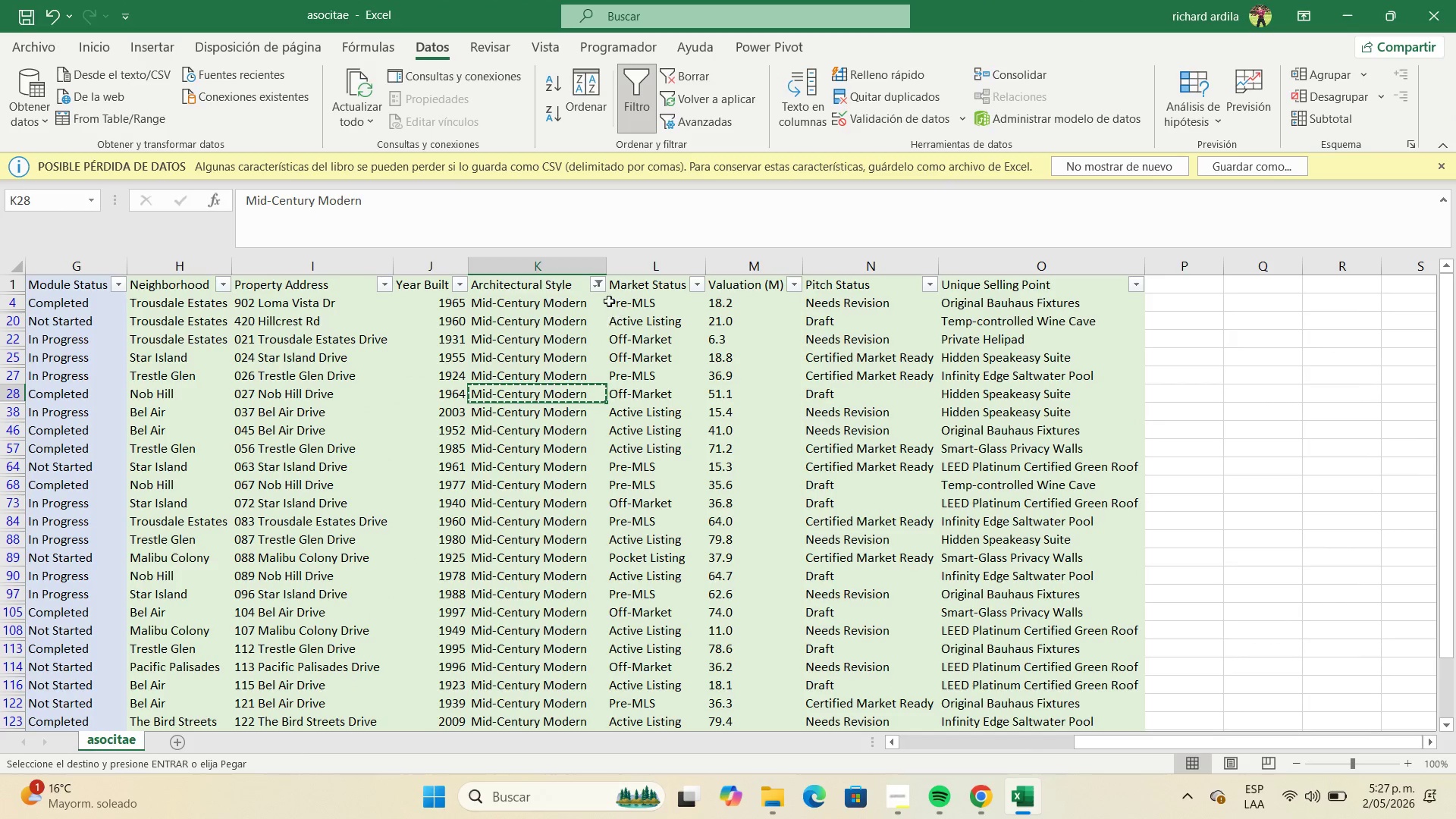 
left_click([597, 287])
 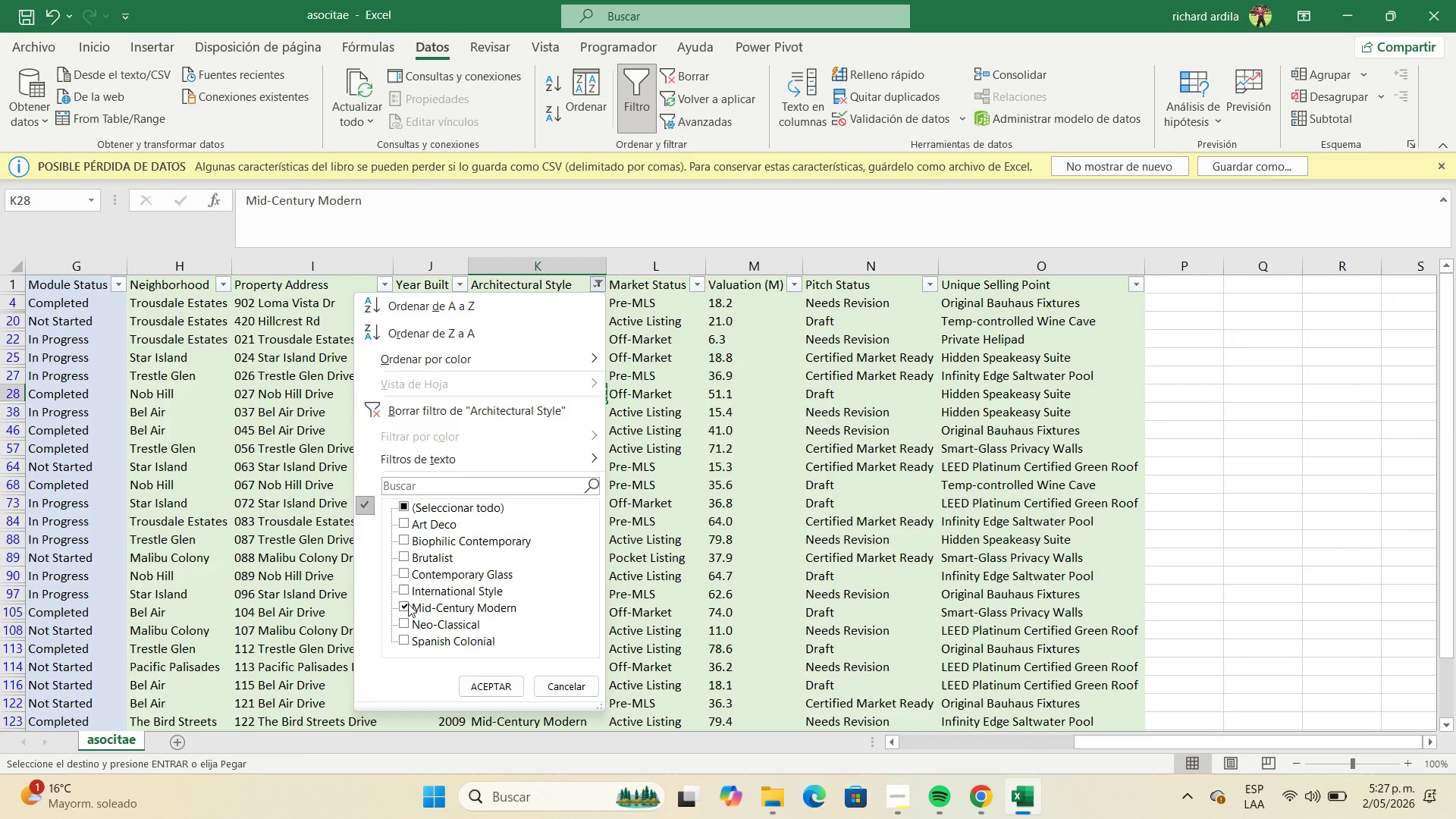 
left_click([408, 604])
 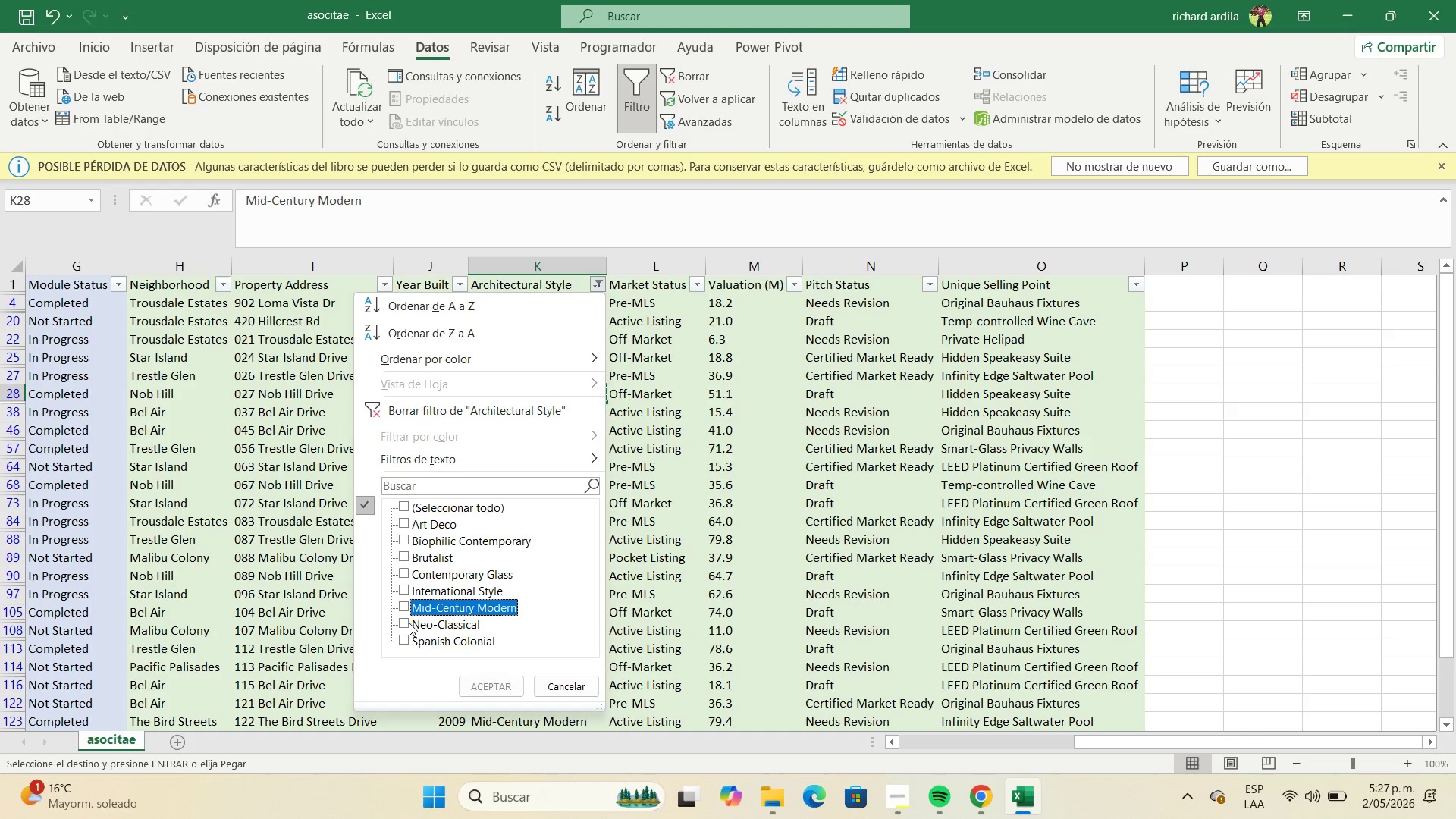 
left_click([403, 623])
 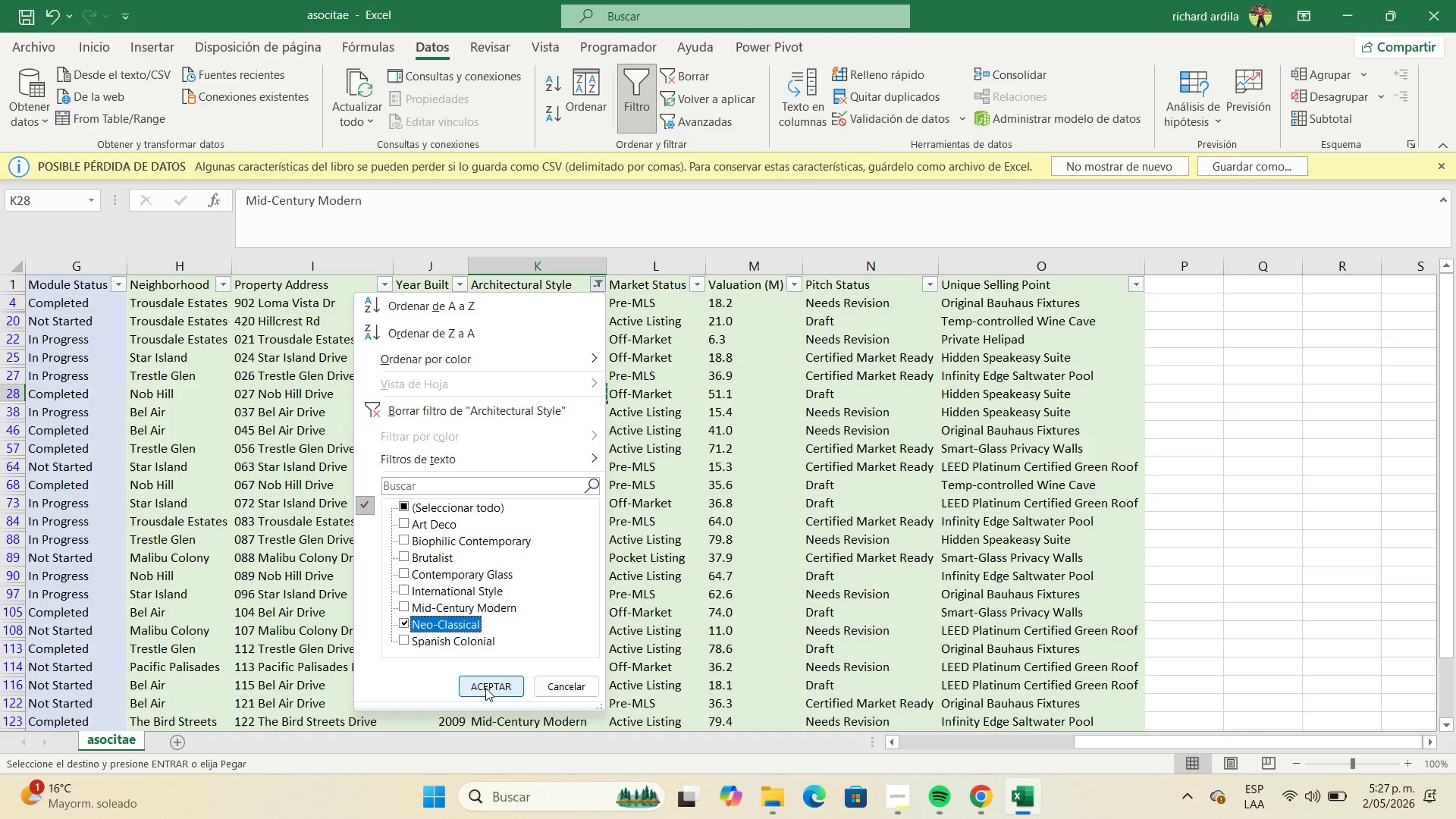 
left_click([485, 688])
 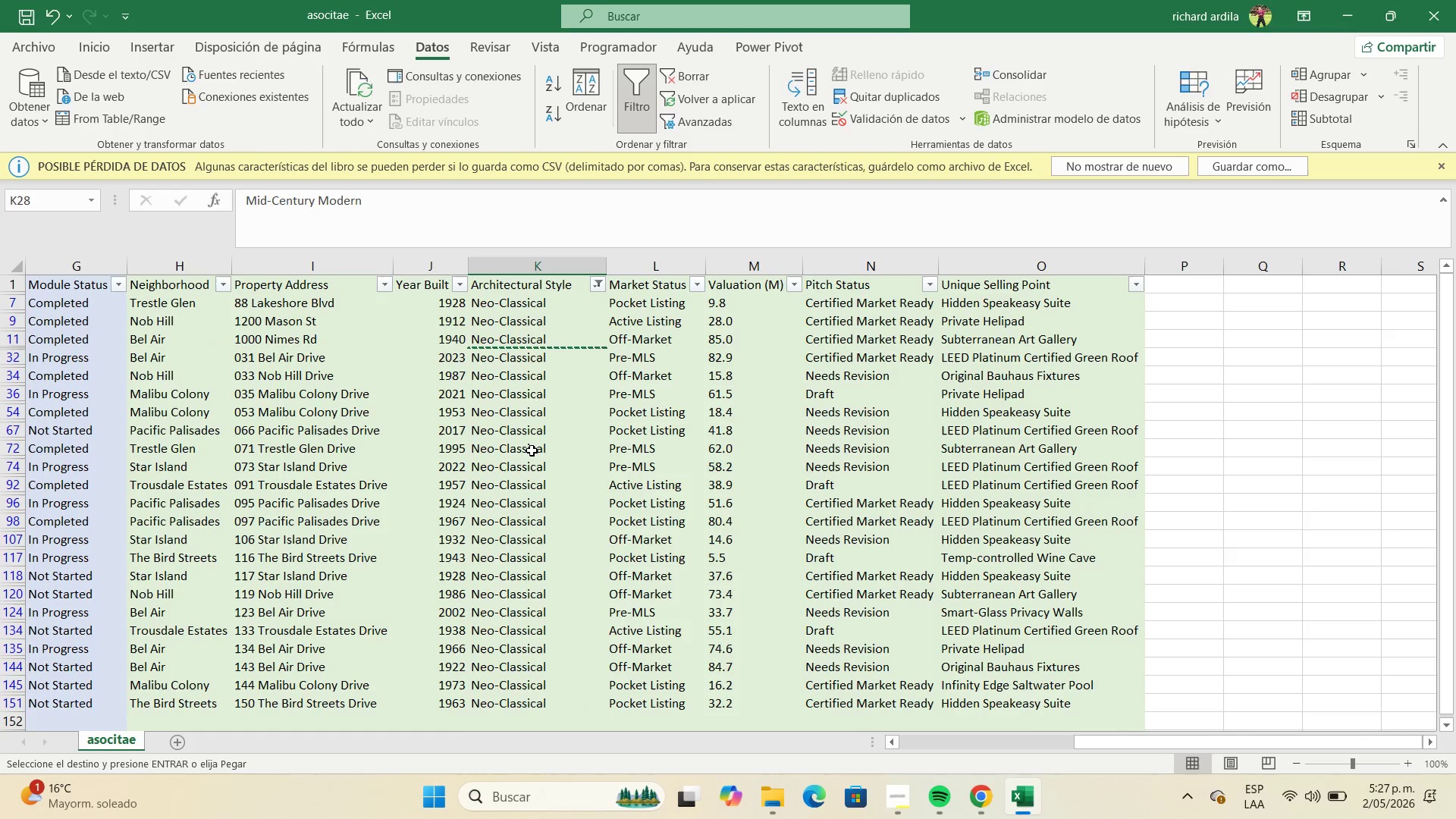 
left_click([529, 440])
 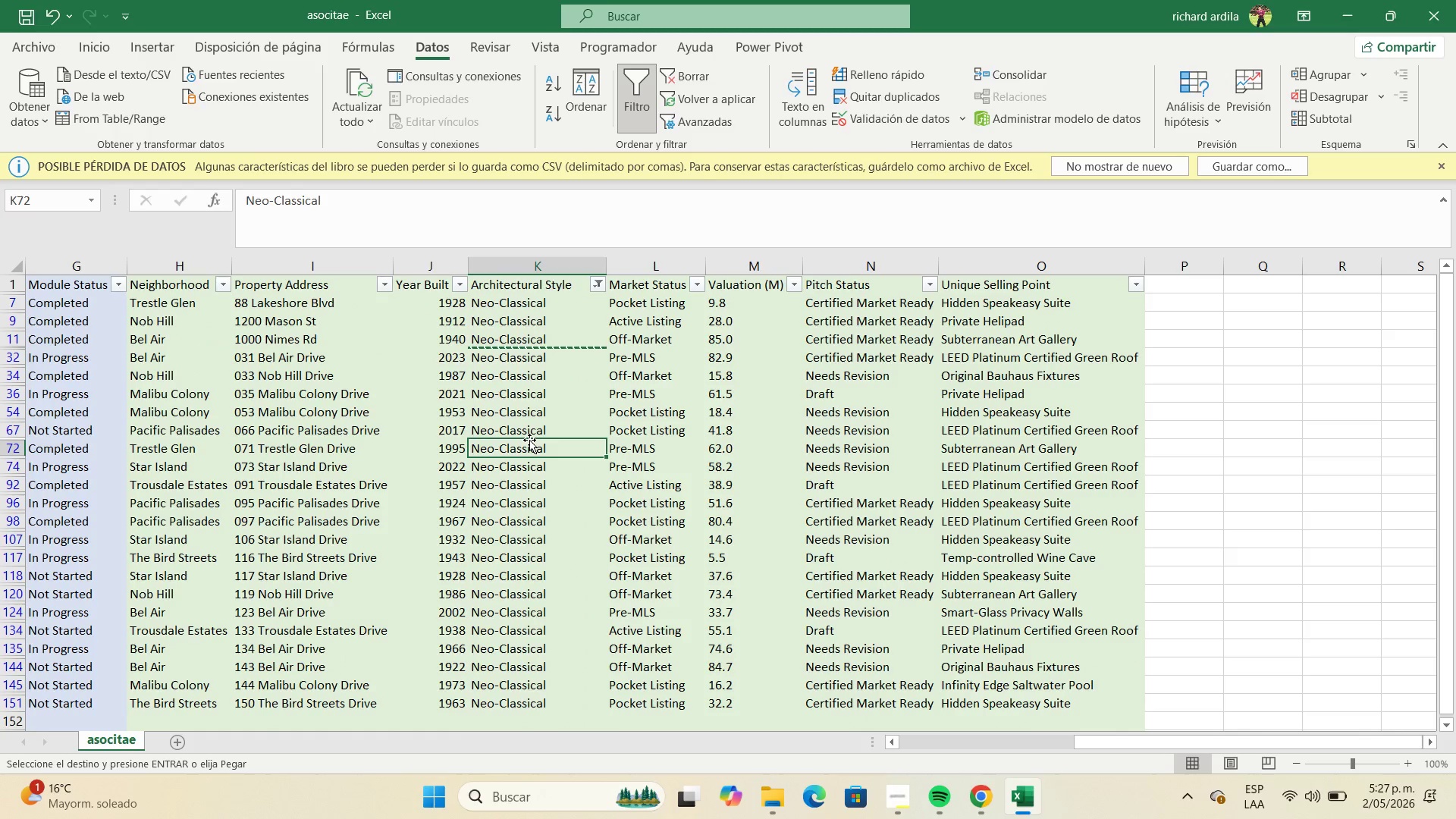 
key(Control+C)
 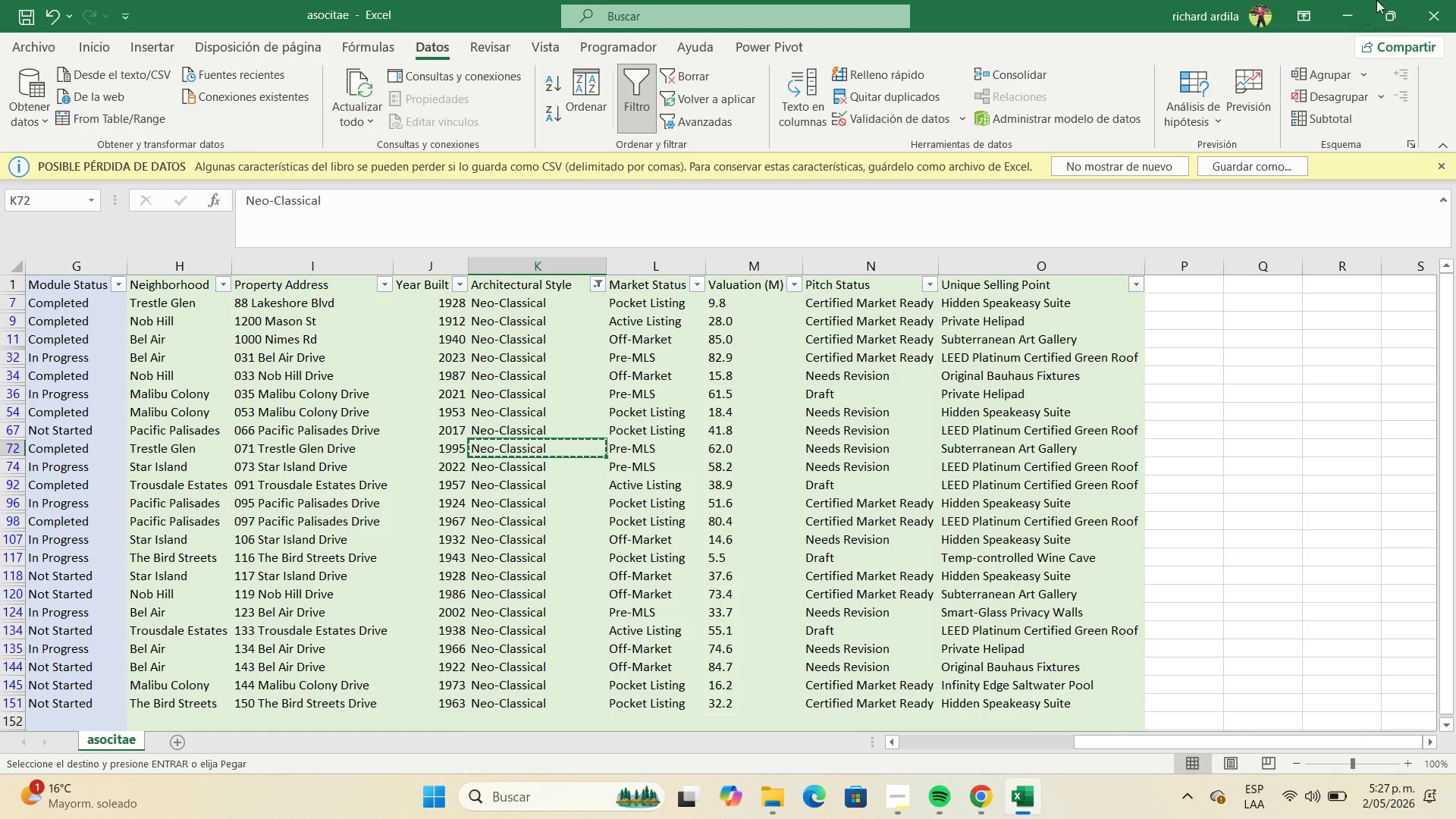 
left_click([1351, 11])
 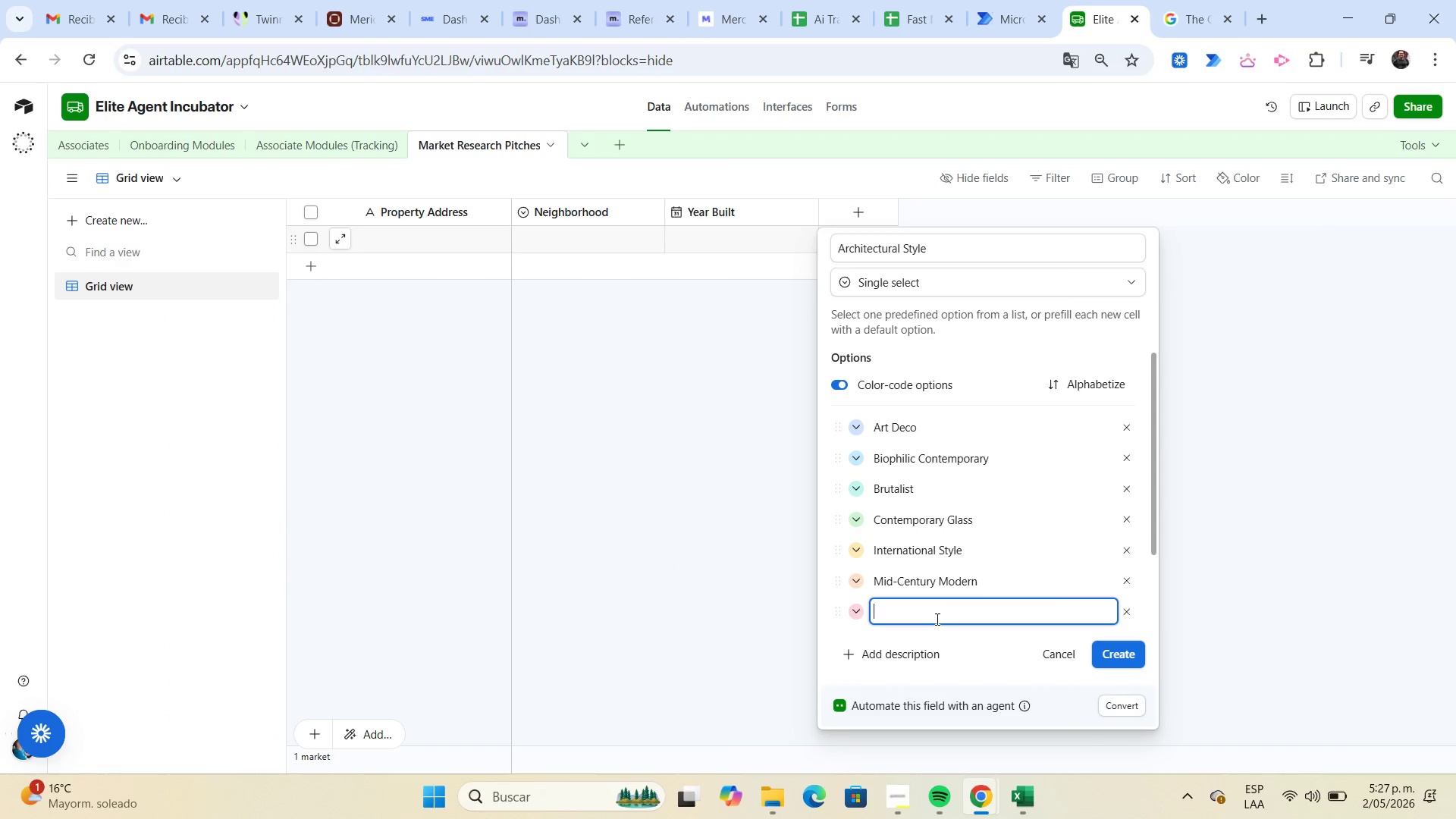 
key(Control+ControlLeft)
 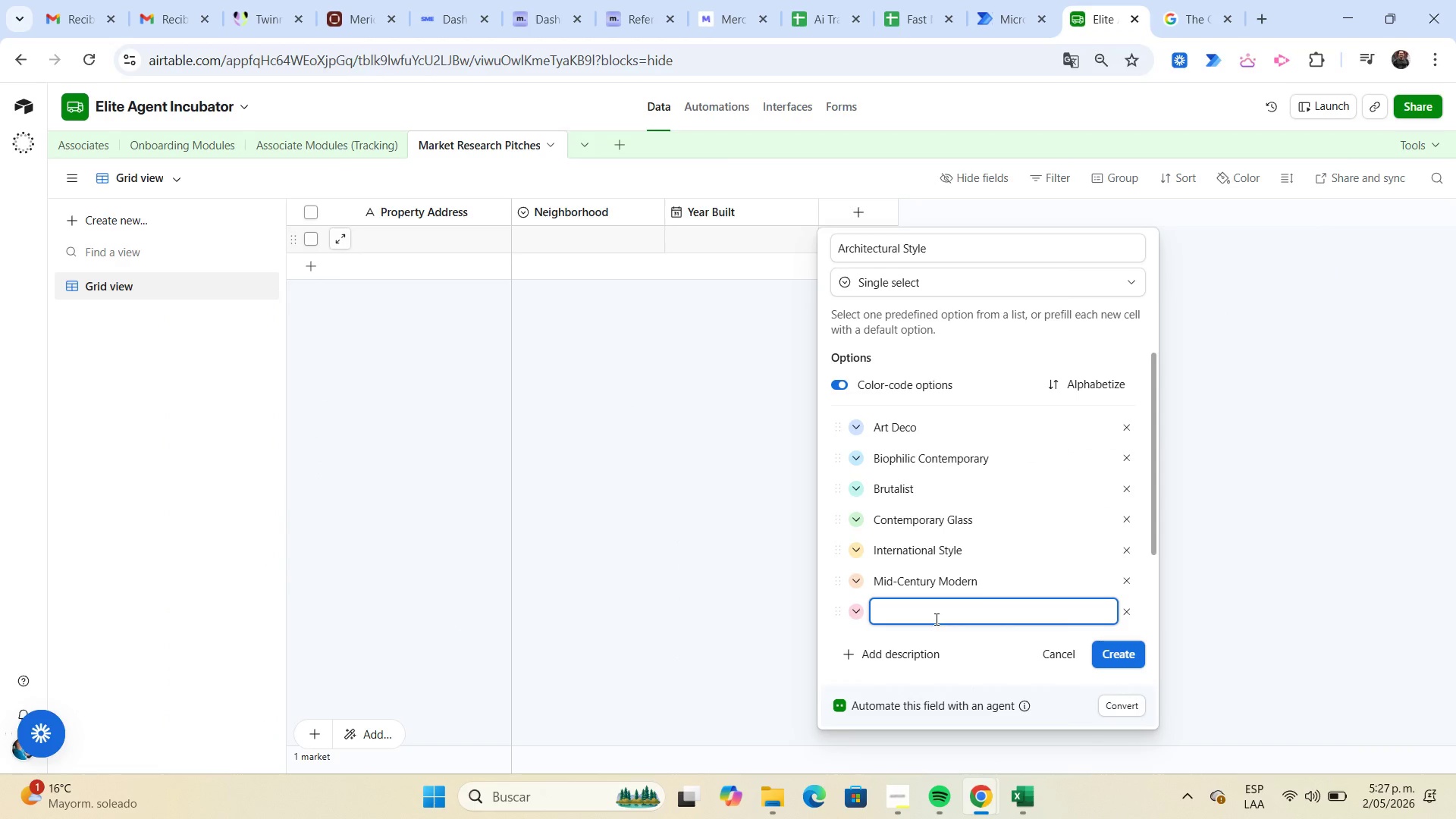 
key(Control+V)
 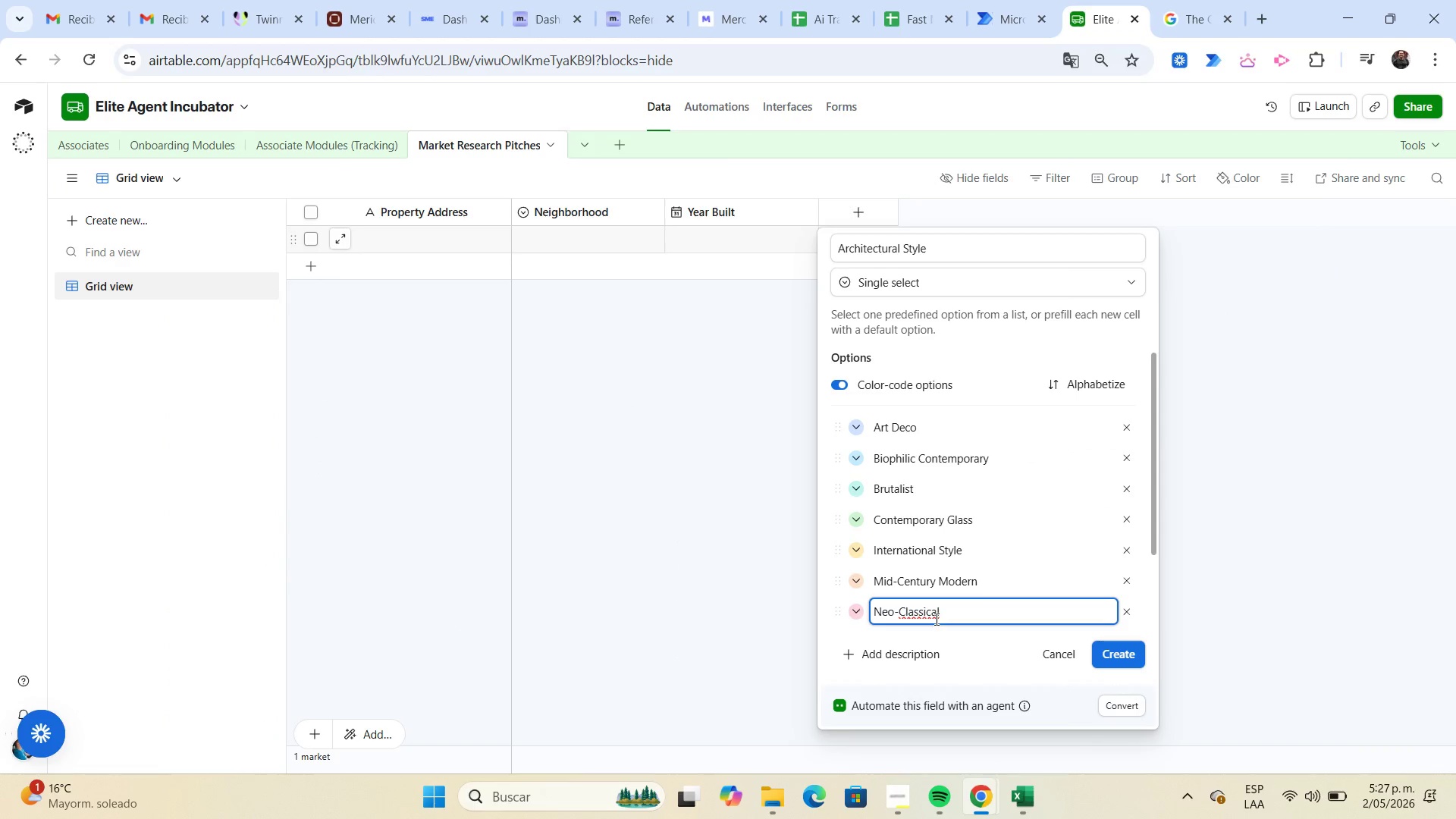 
key(Enter)
 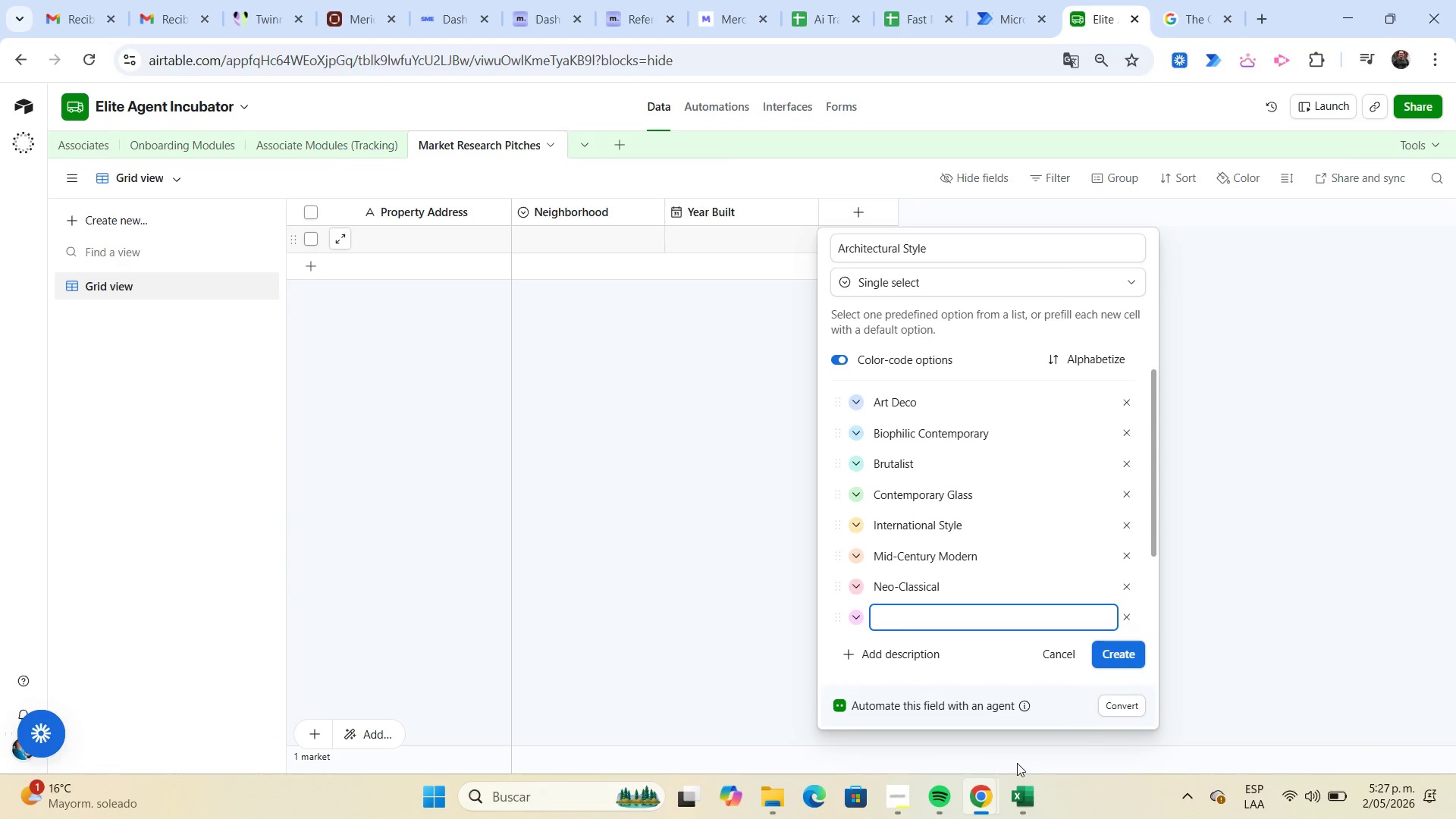 
left_click([1022, 795])
 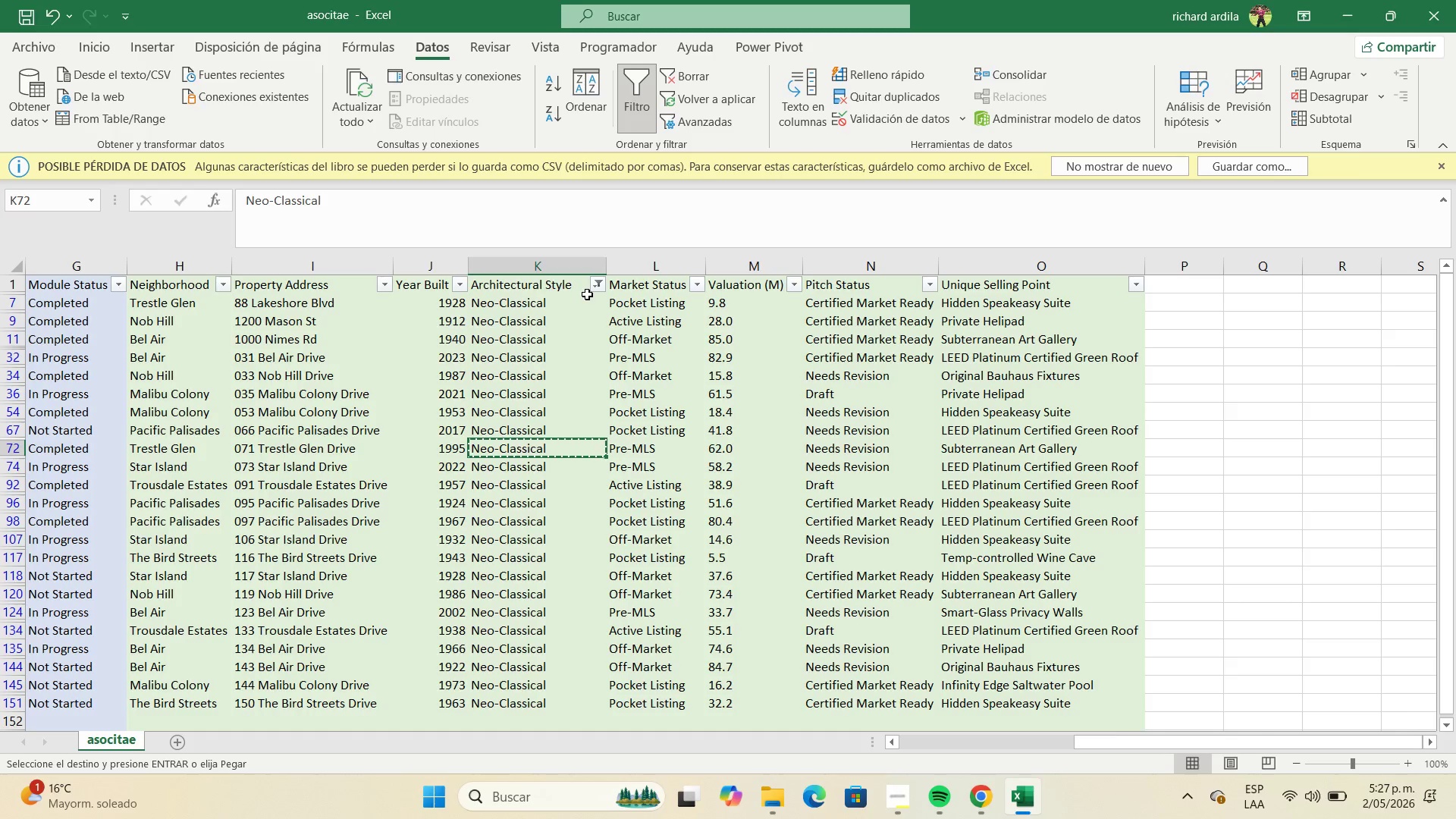 
left_click([594, 283])
 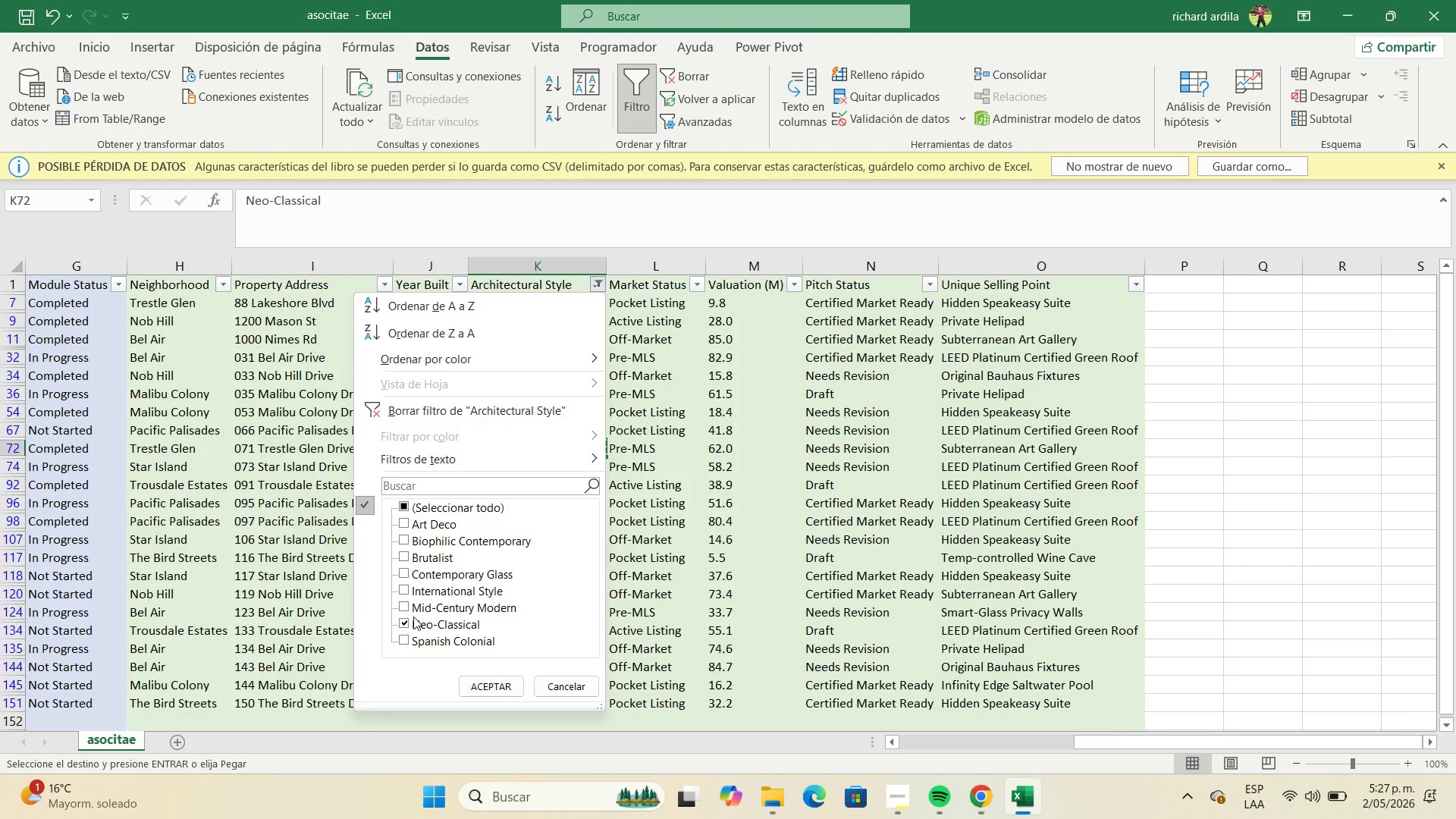 
left_click([406, 620])
 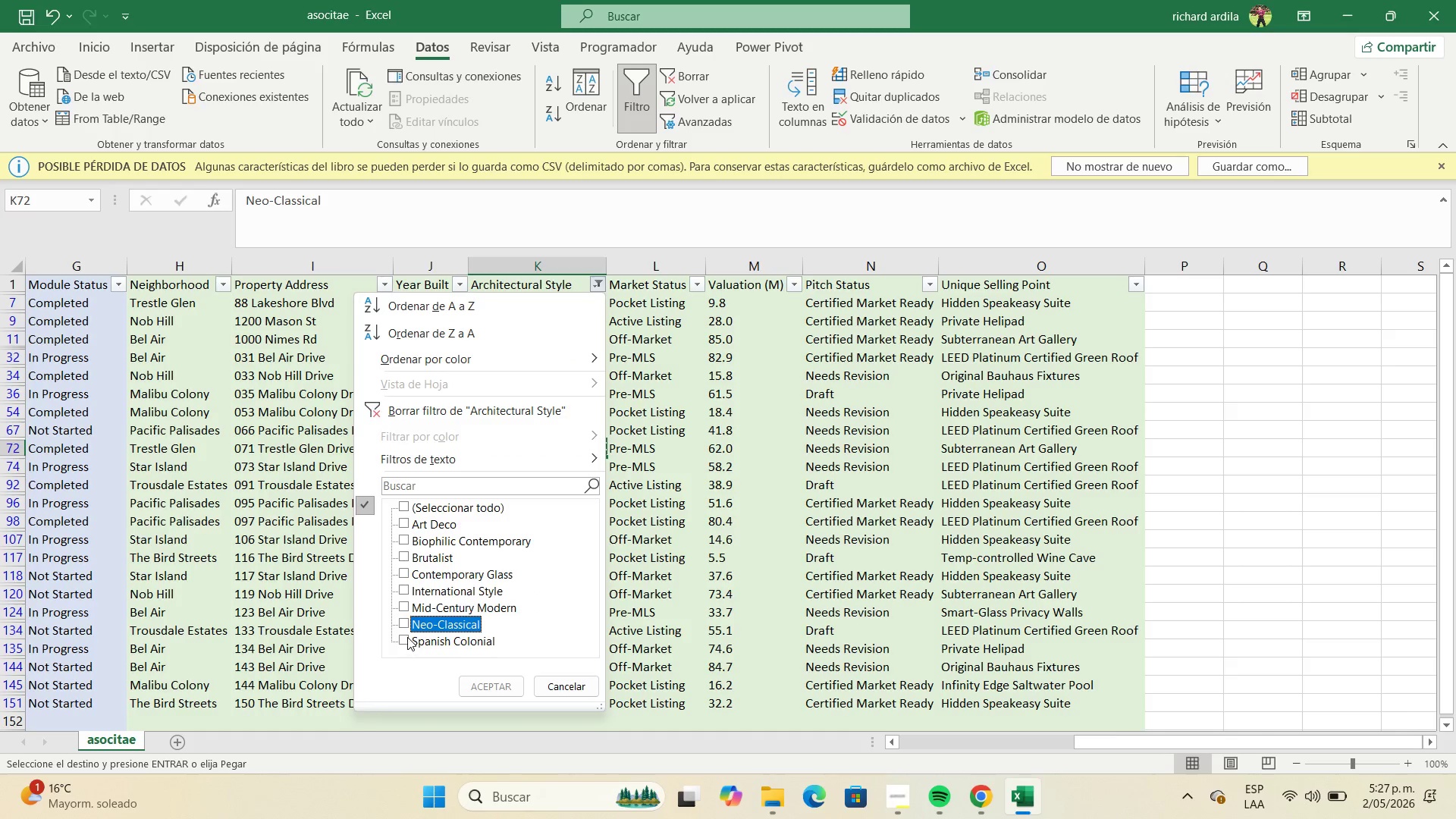 
left_click([405, 637])
 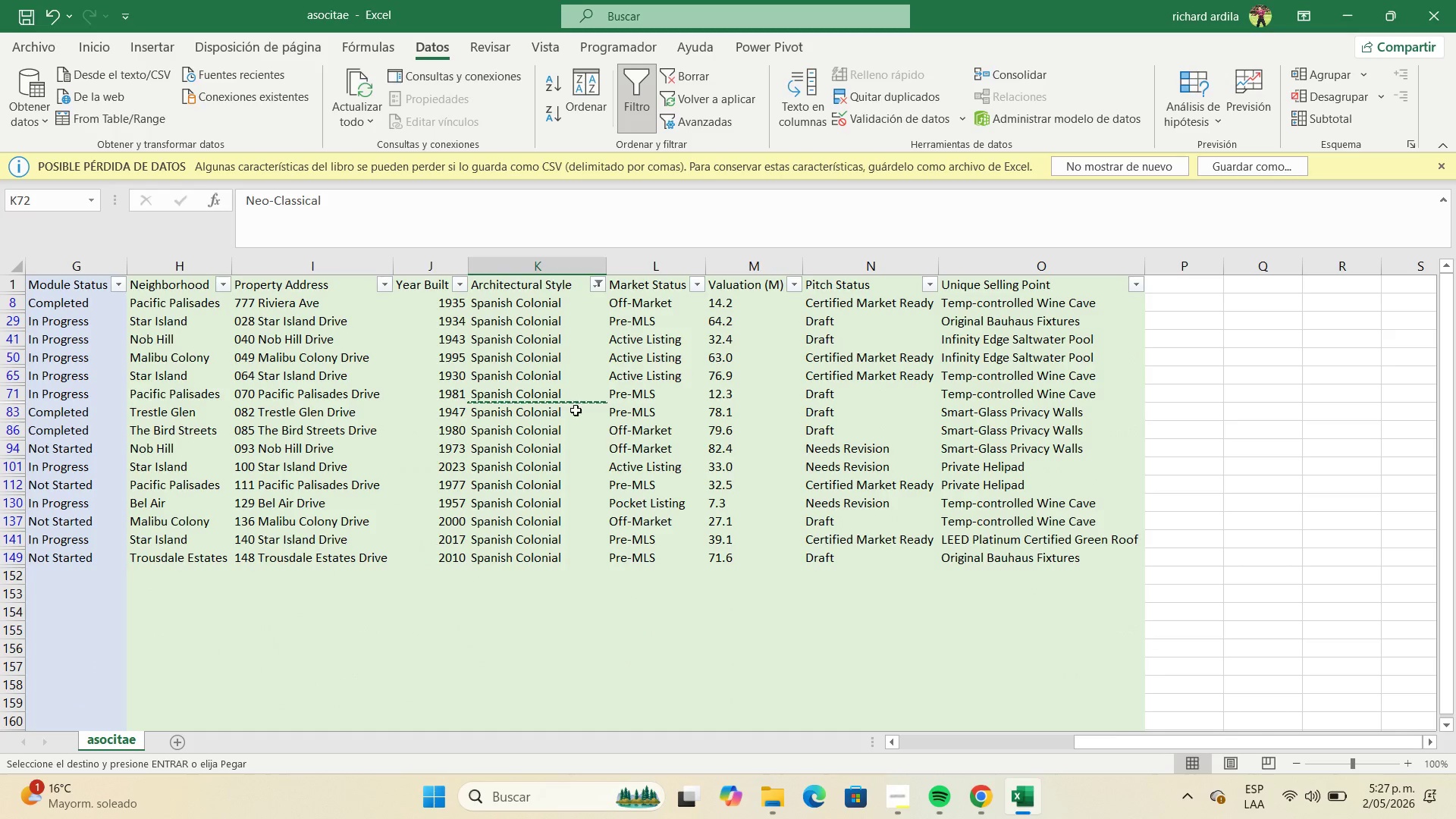 
left_click([525, 450])
 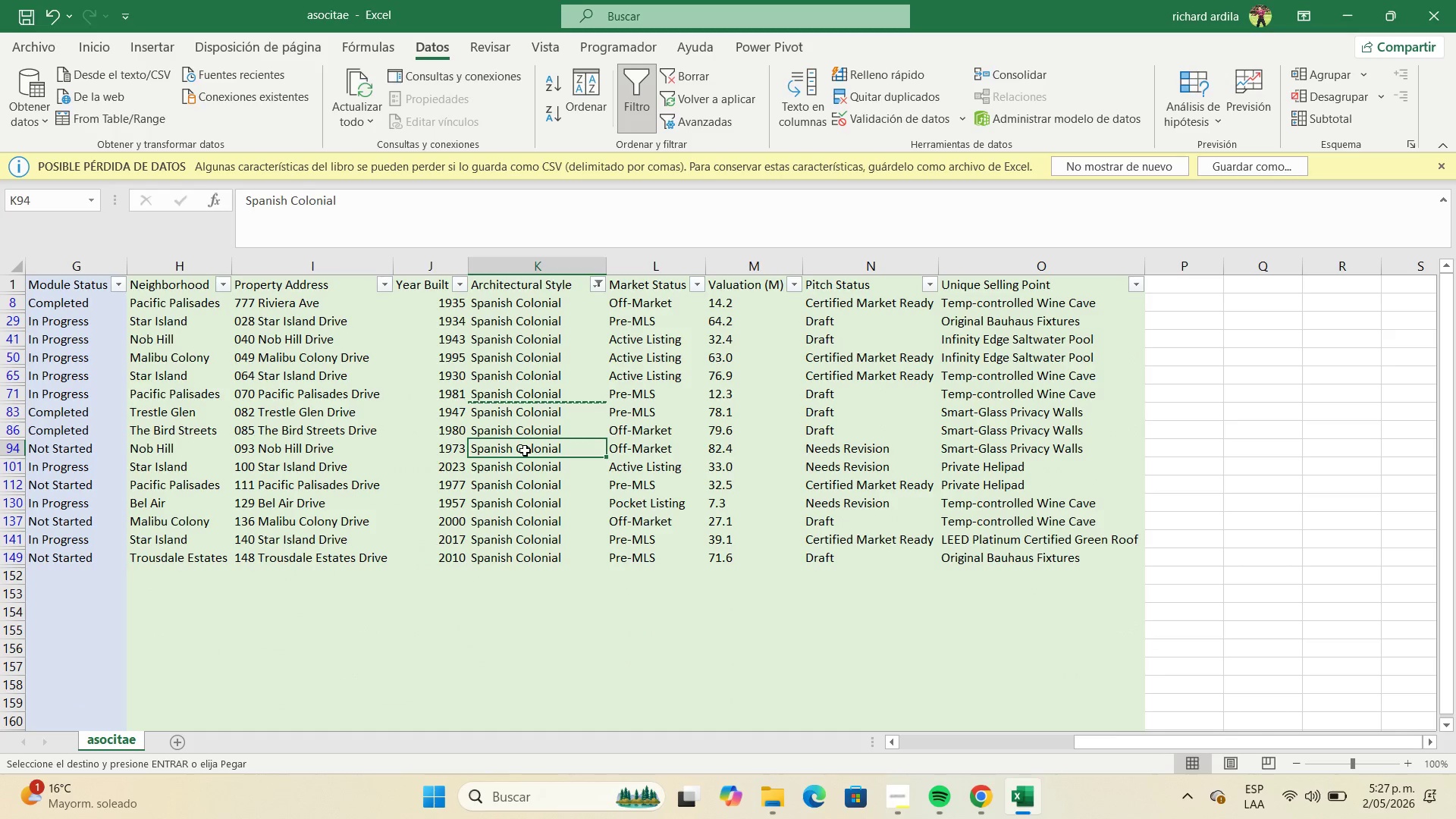 
key(Control+C)
 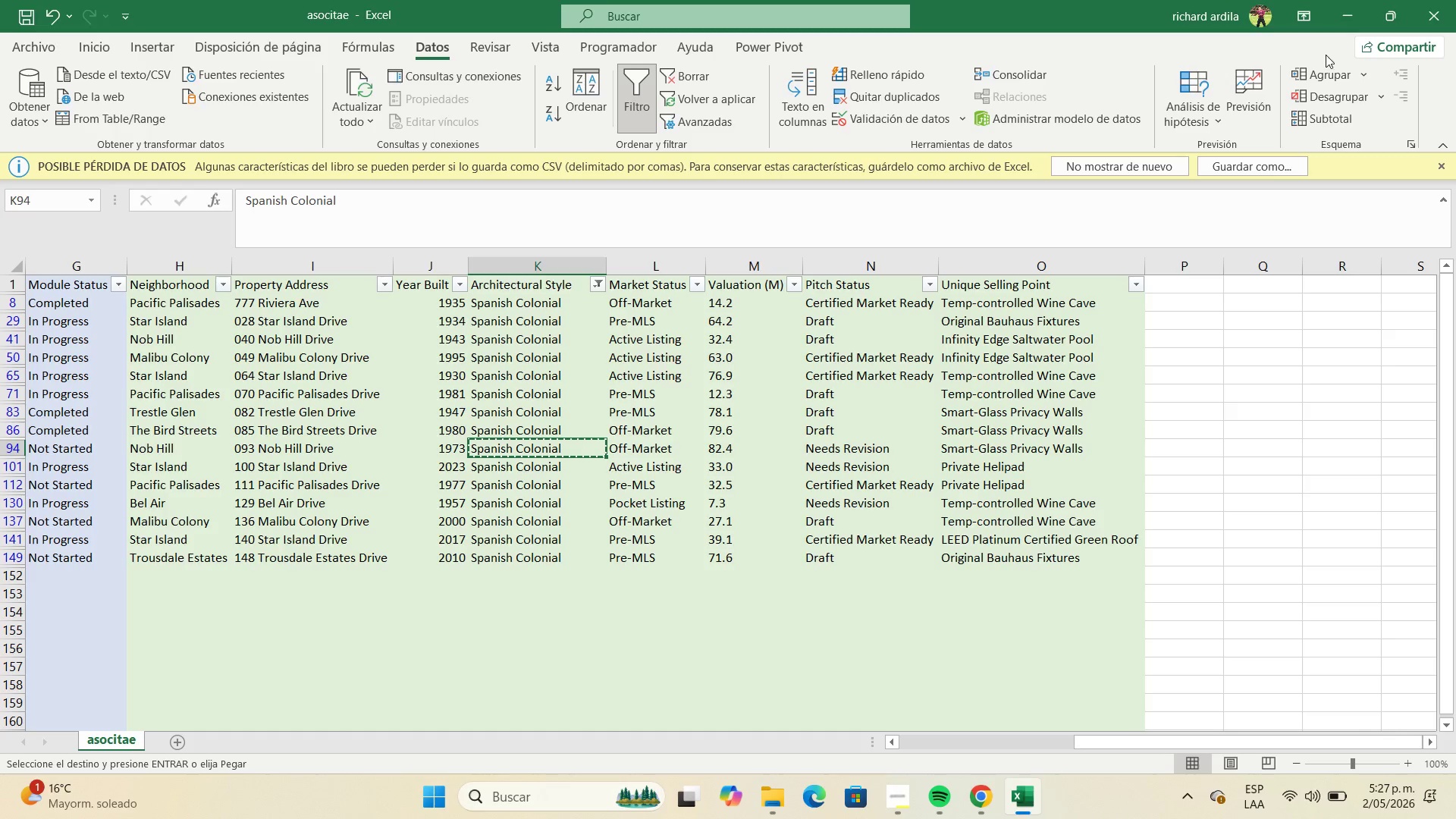 
left_click([1340, 27])
 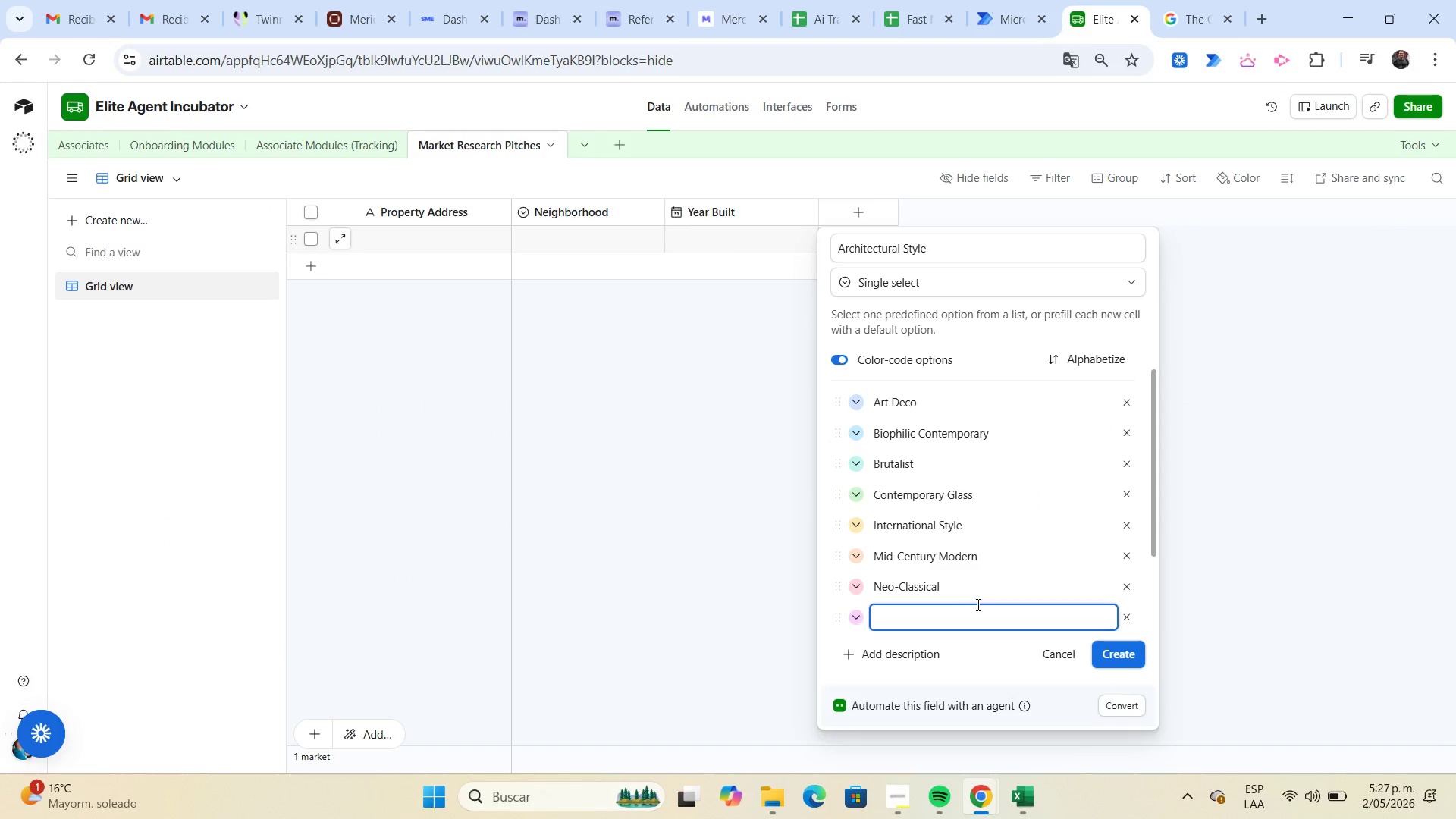 
key(Control+ControlLeft)
 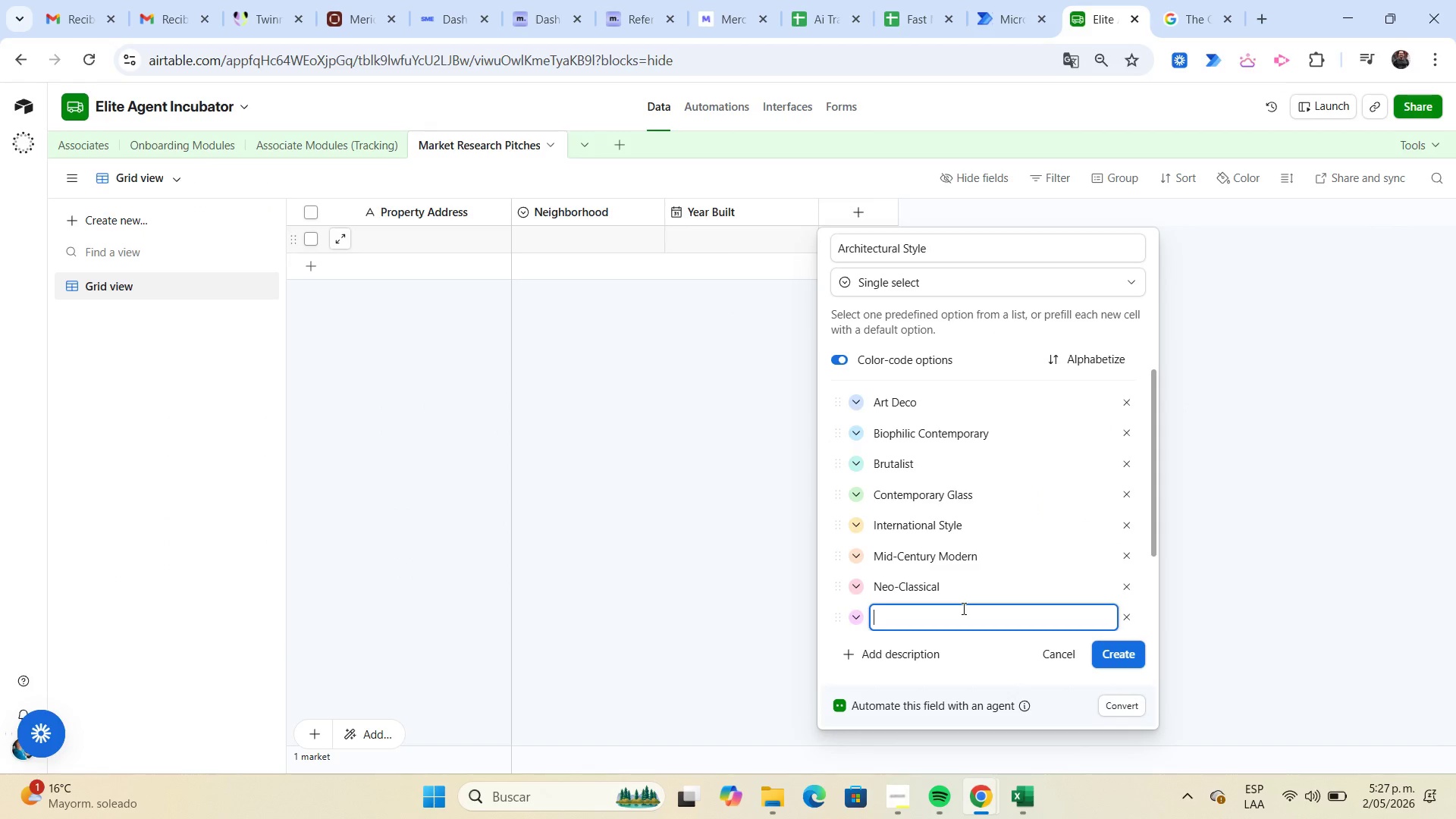 
key(Control+V)
 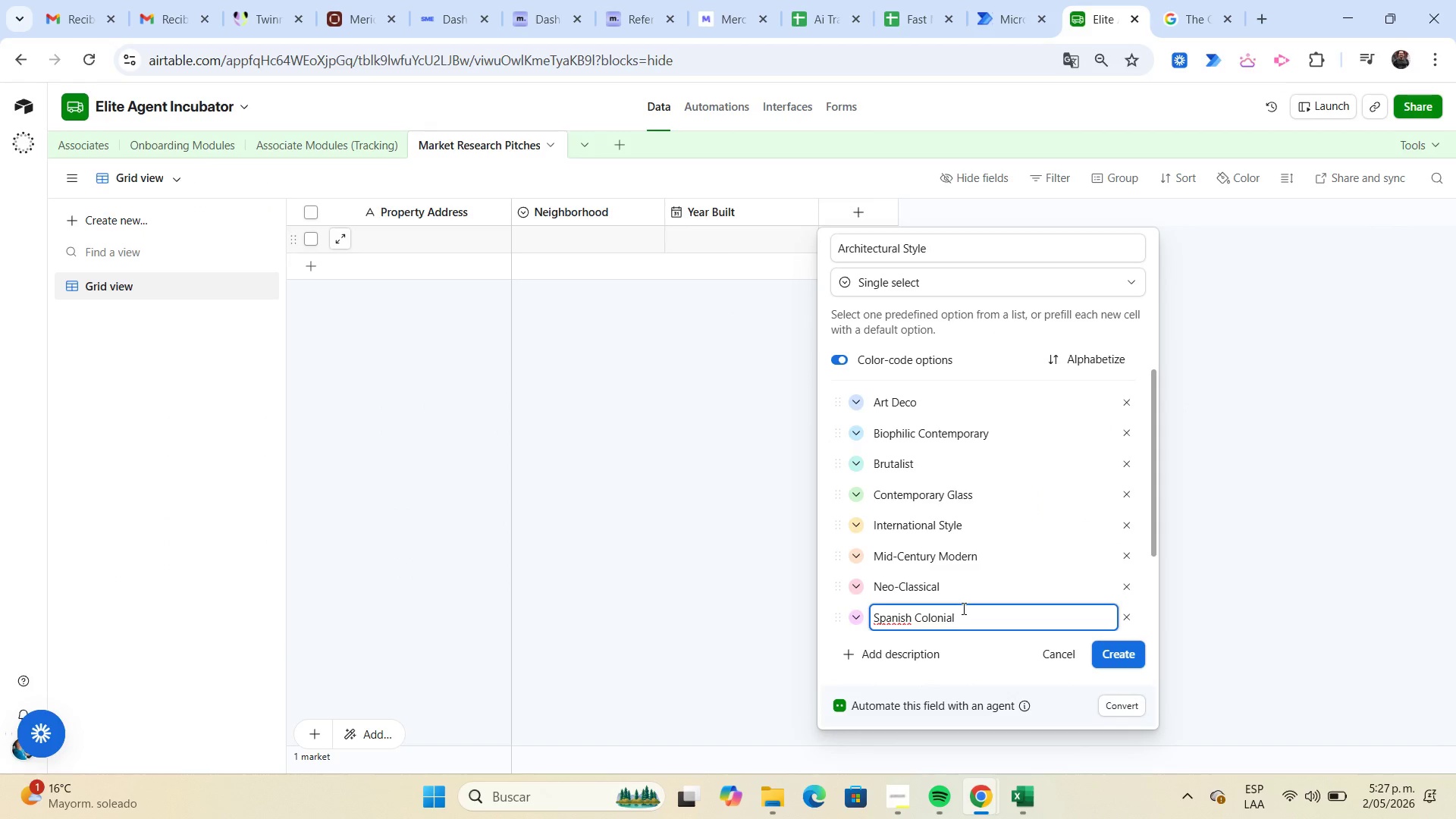 
key(Enter)
 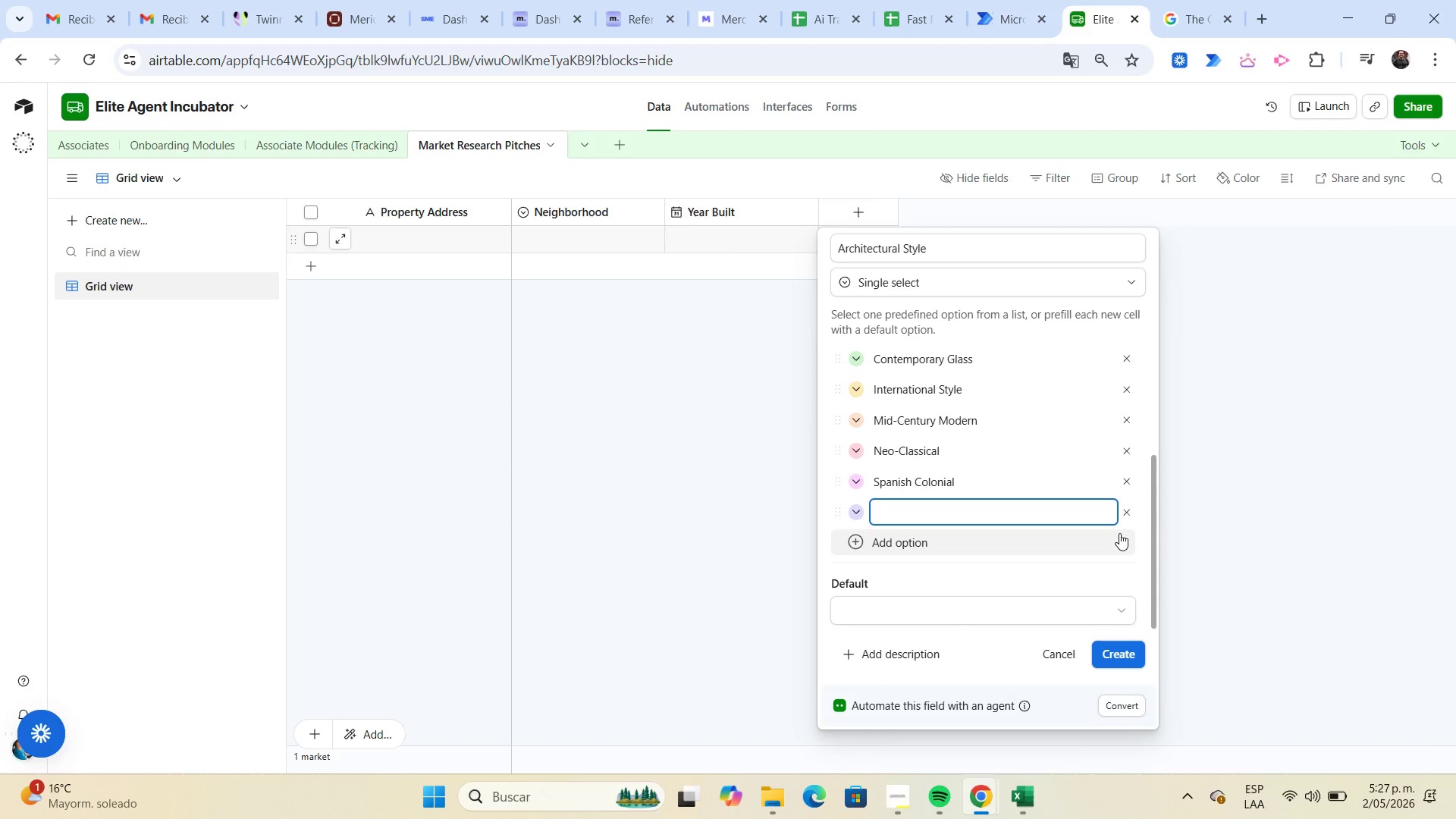 
left_click([1125, 516])
 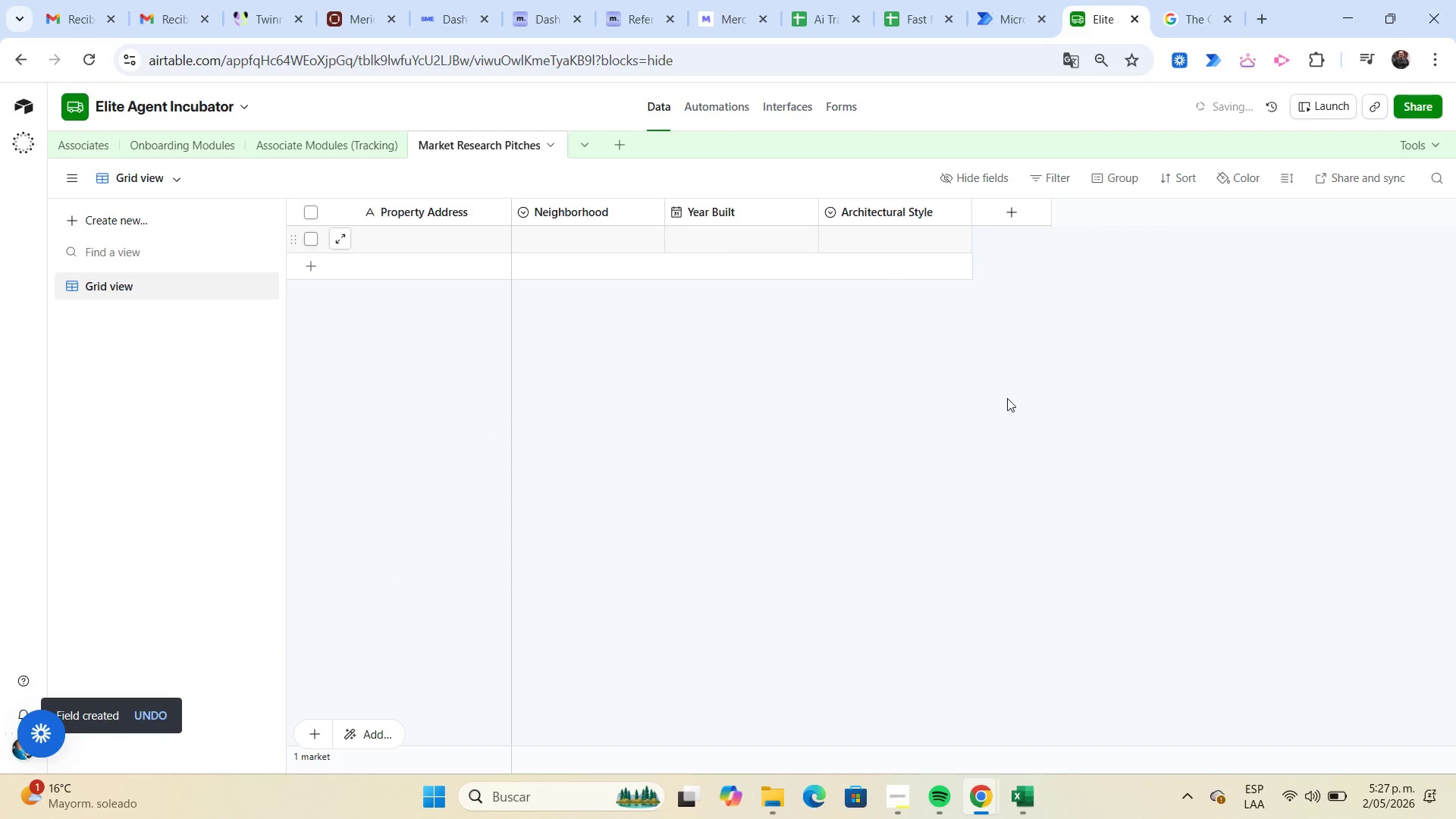 
left_click([930, 246])
 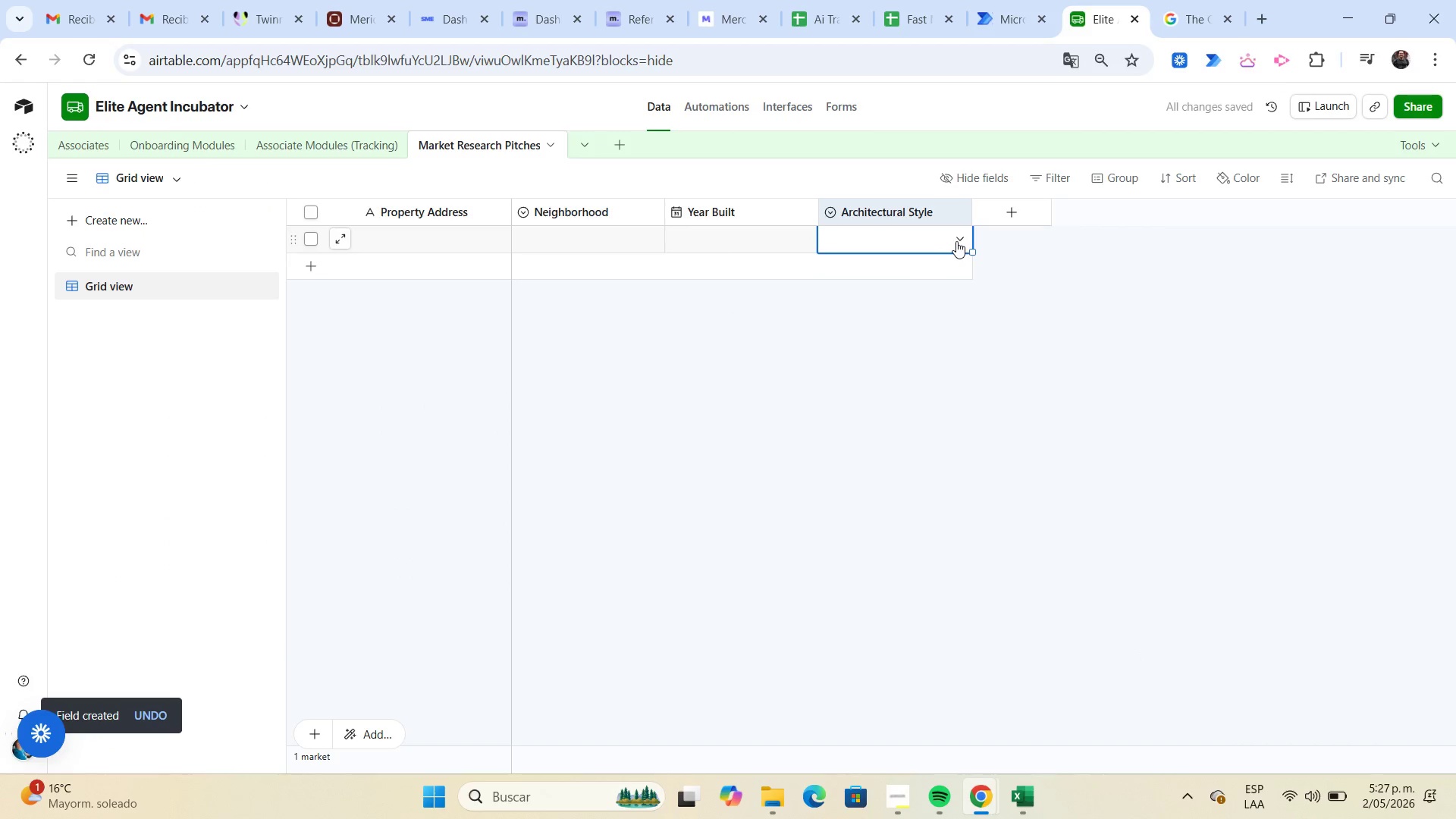 
left_click([961, 239])
 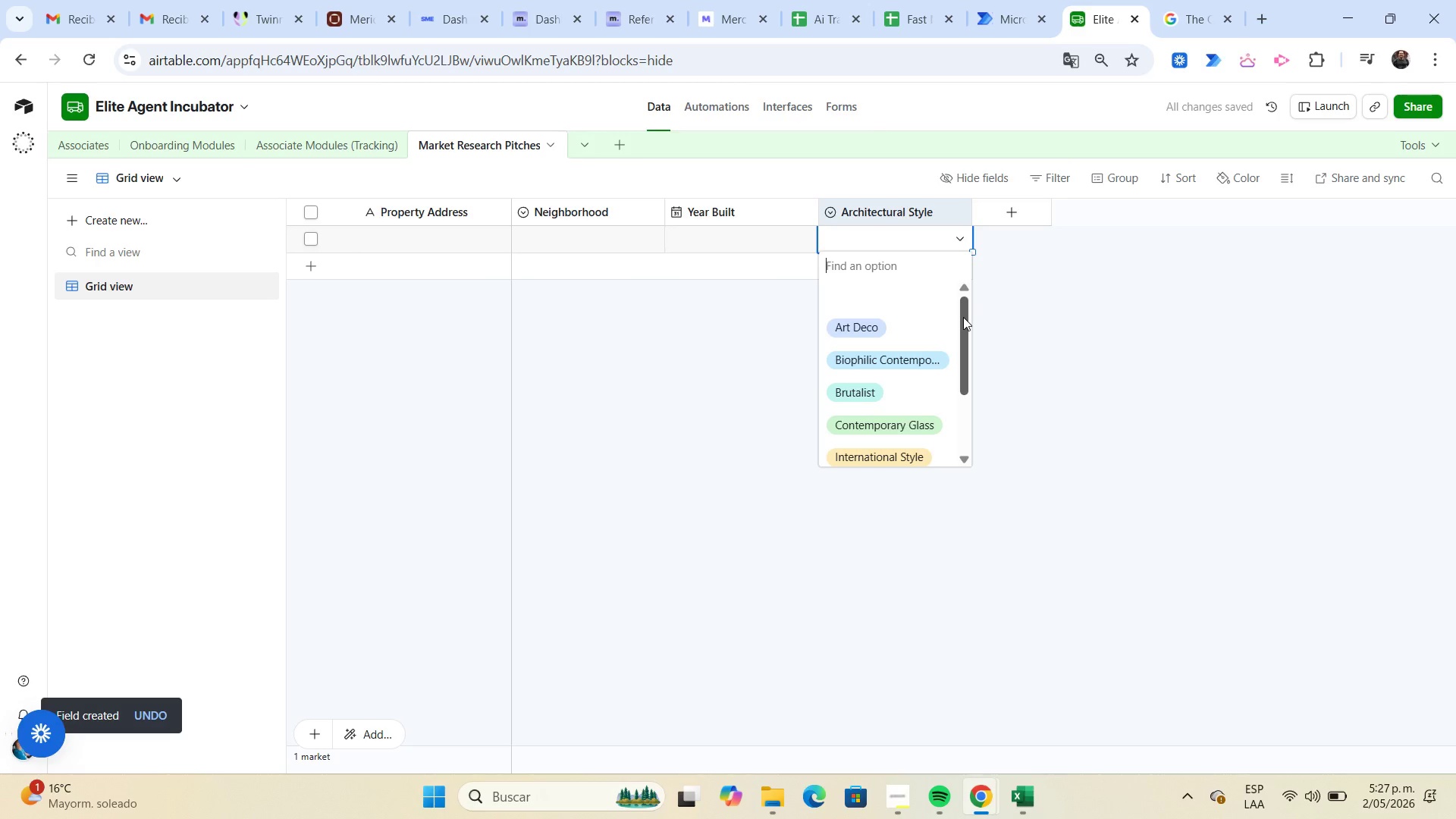 
scroll: coordinate [962, 316], scroll_direction: down, amount: 5.0
 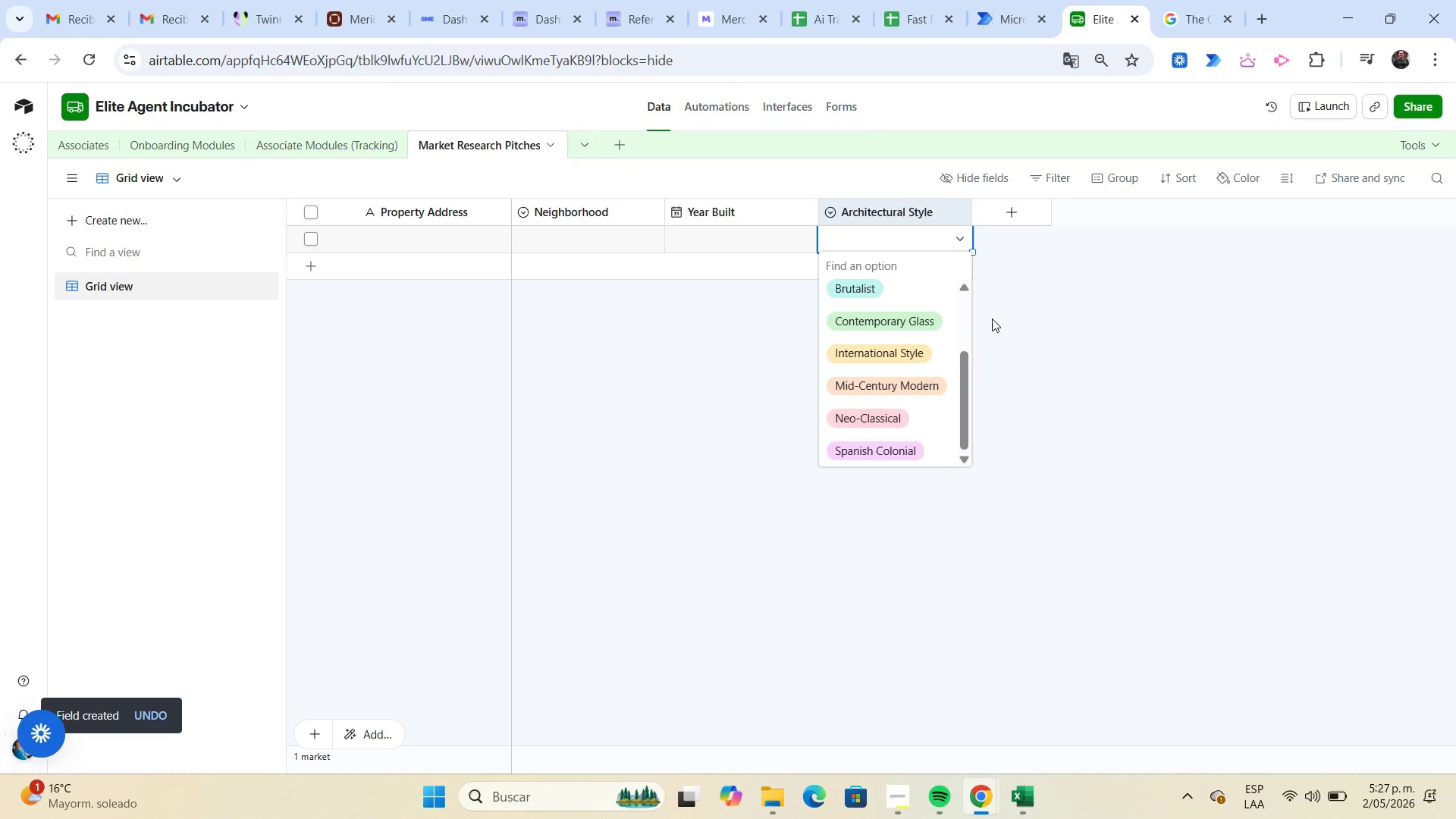 
left_click([993, 318])
 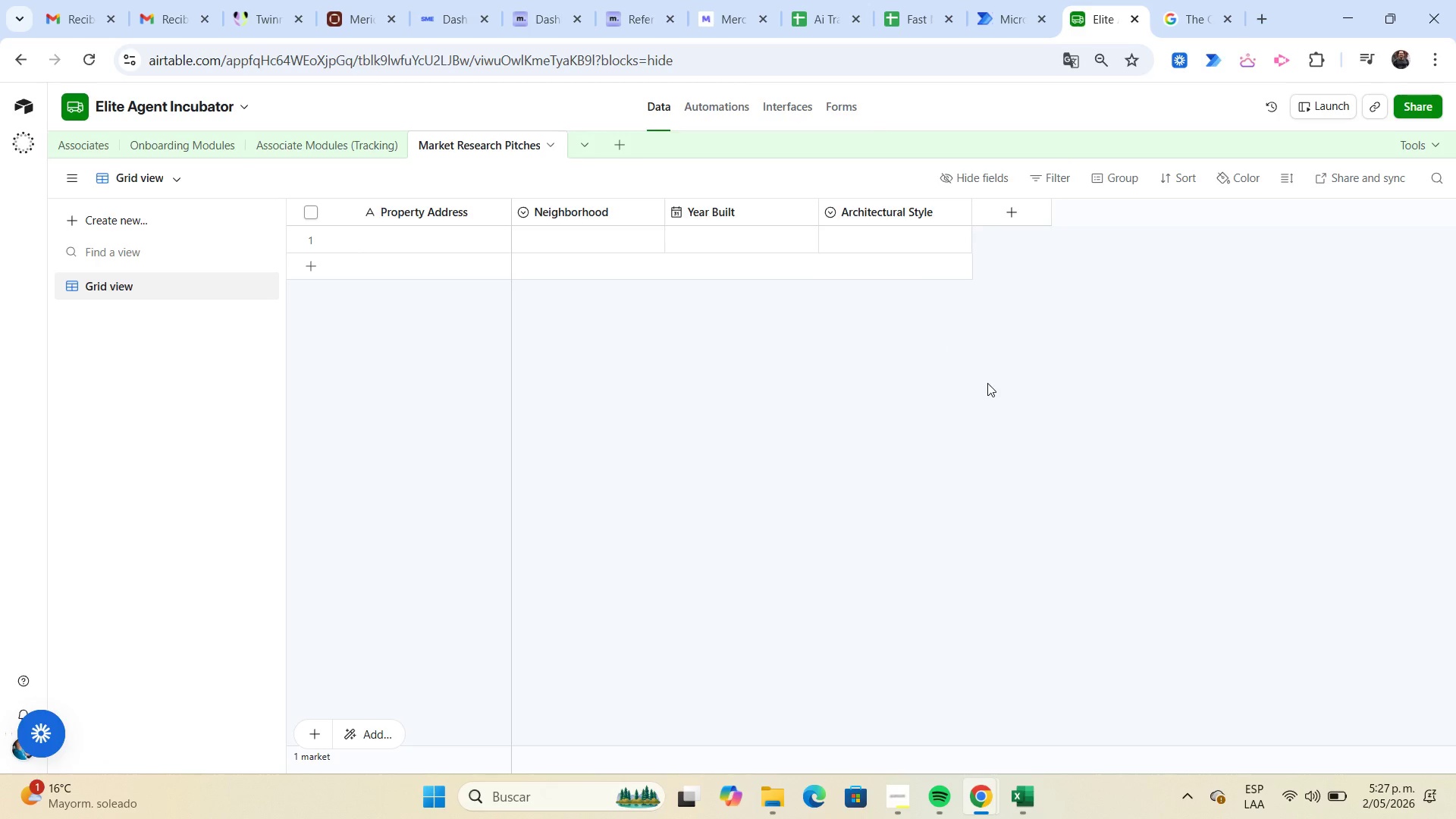 
wait(5.22)
 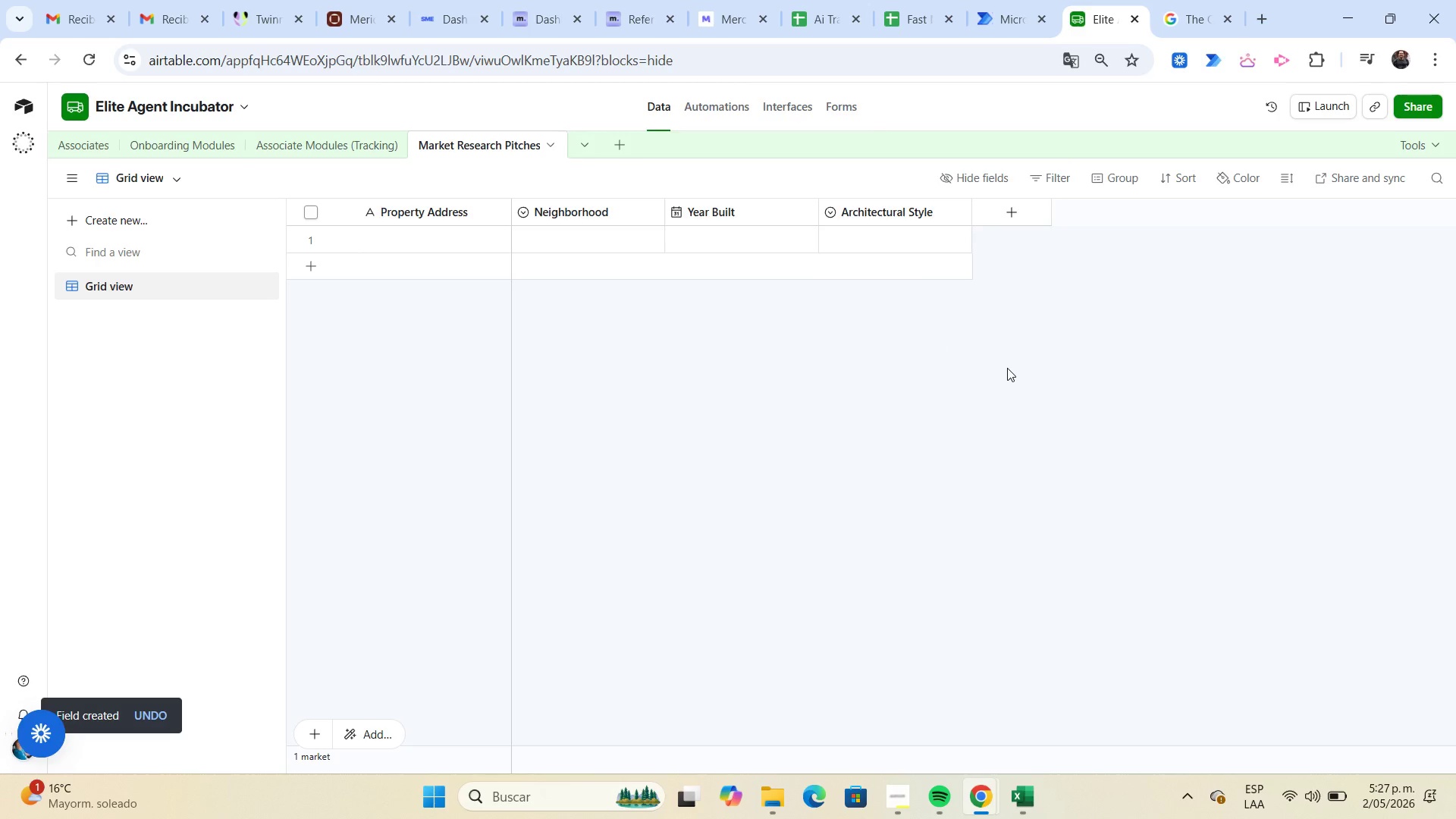 
left_click([1018, 798])
 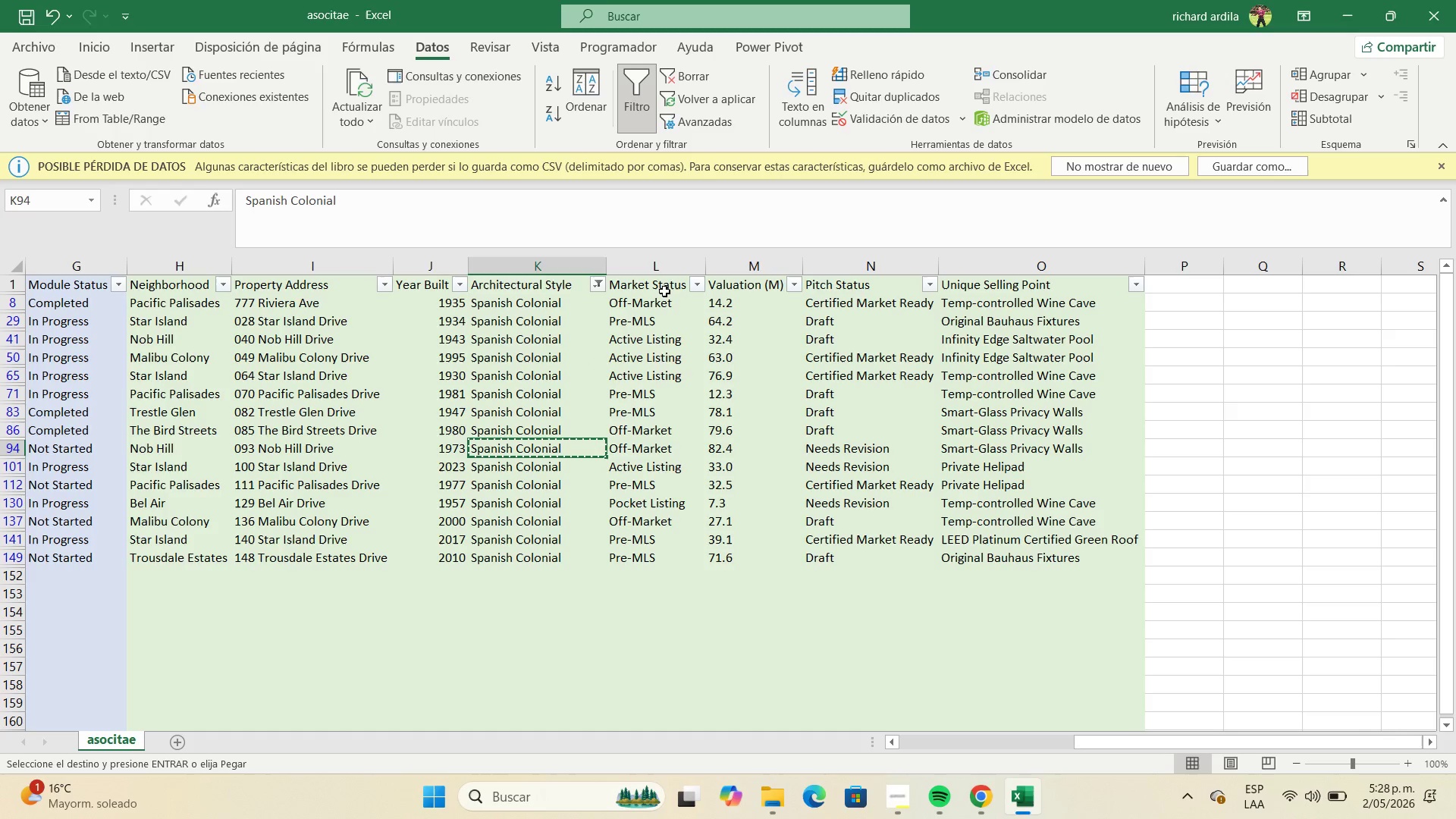 
left_click([665, 289])
 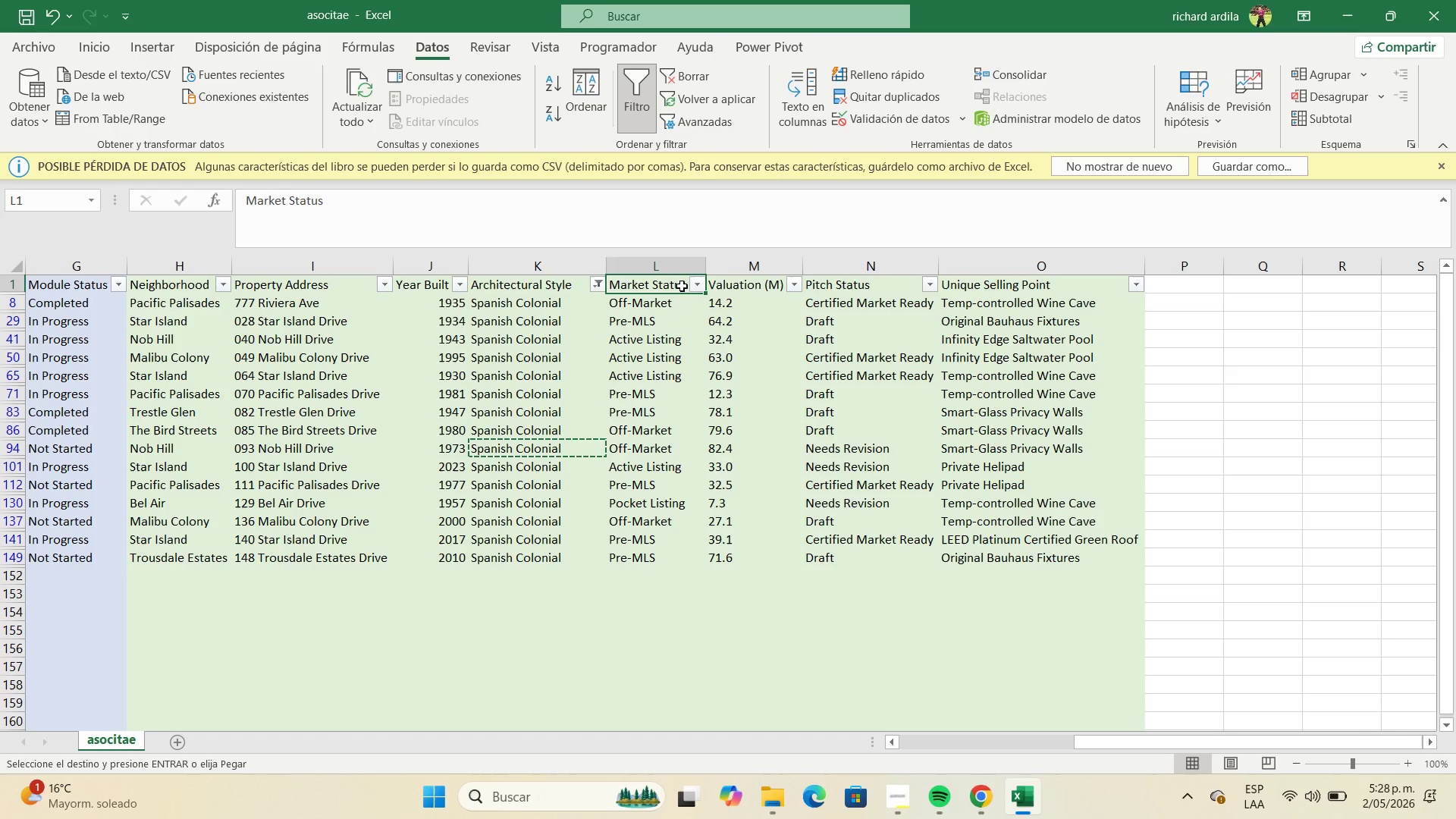 
left_click([692, 286])
 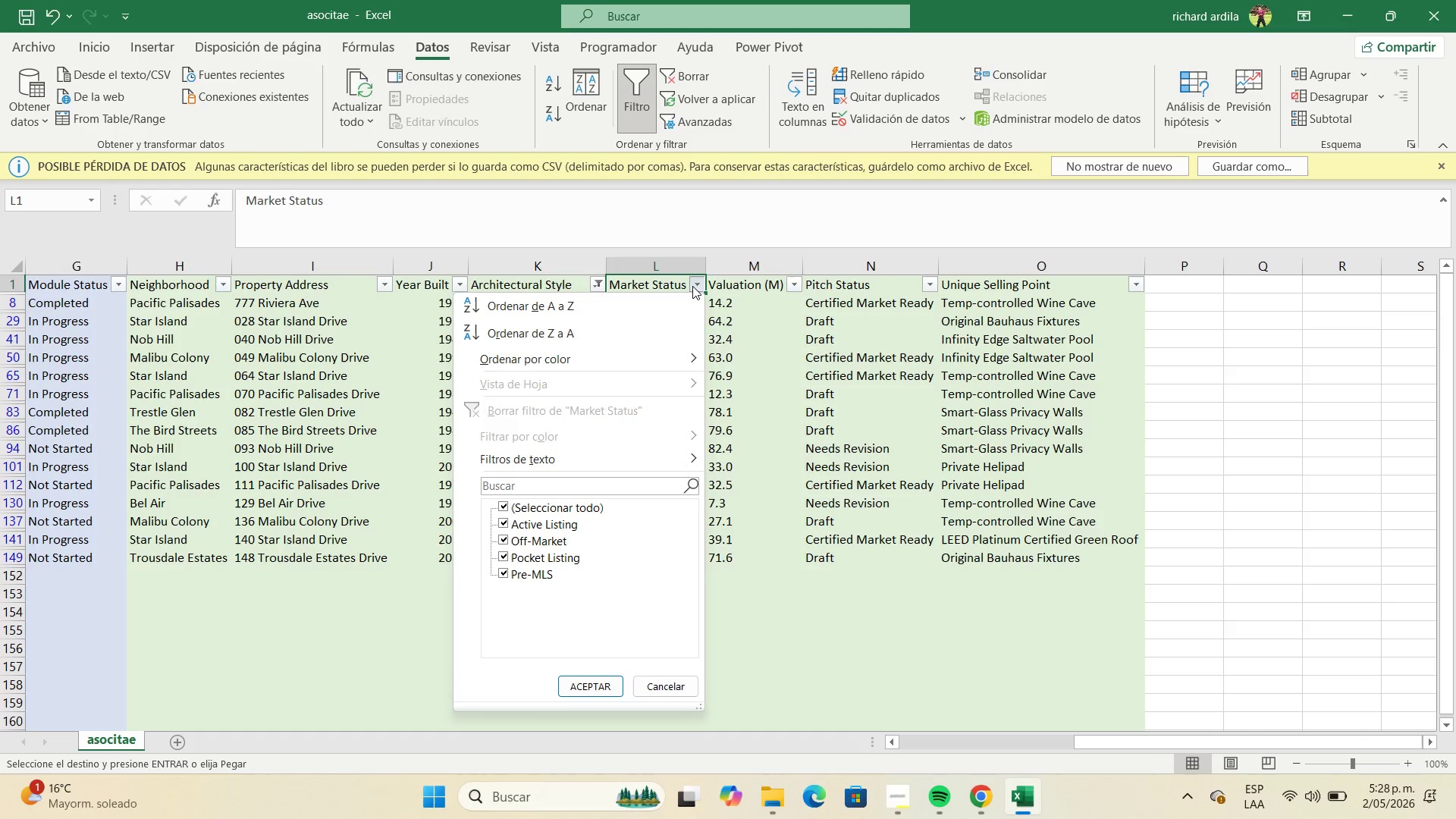 
left_click([692, 286])
 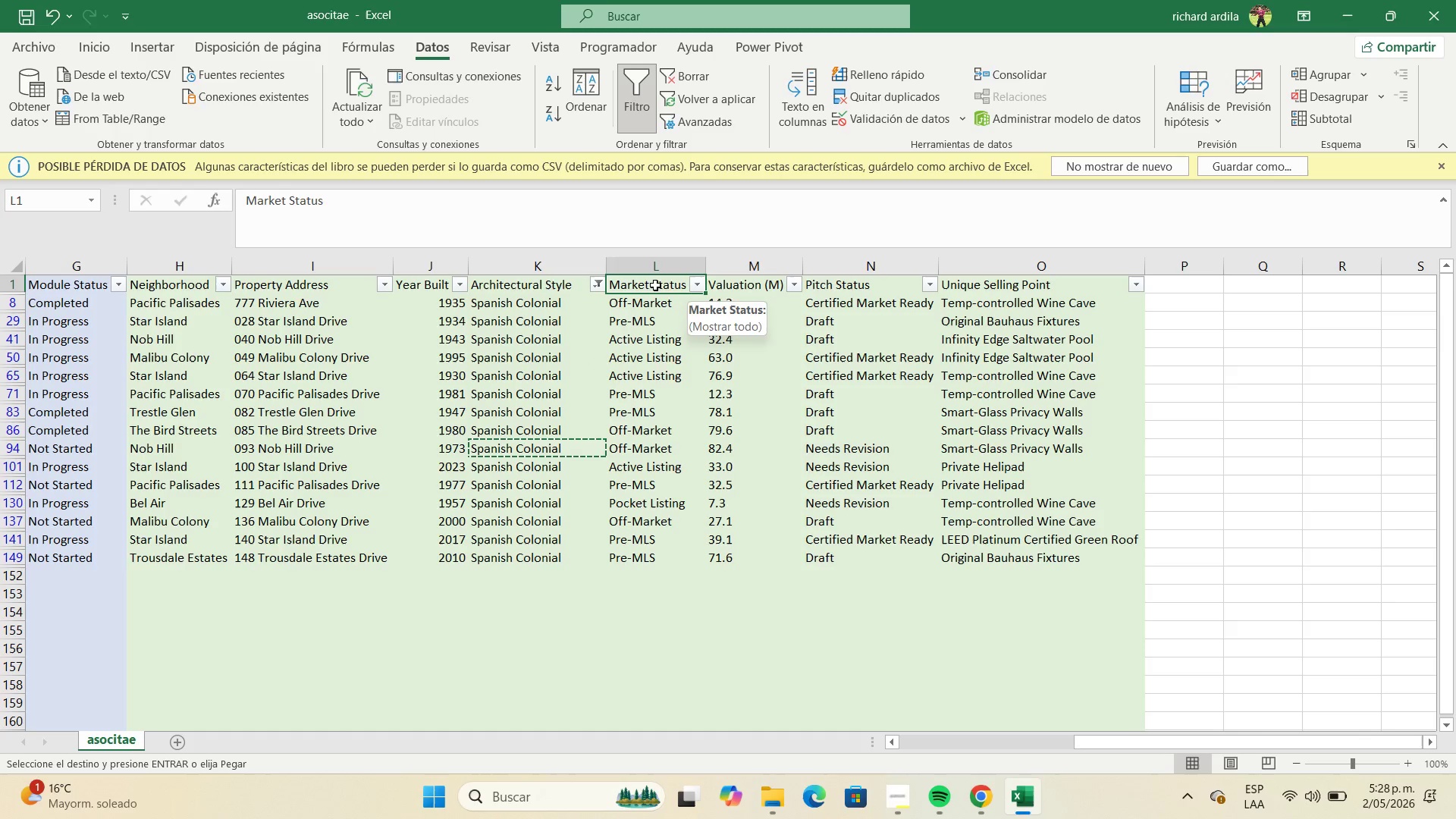 
left_click([655, 284])
 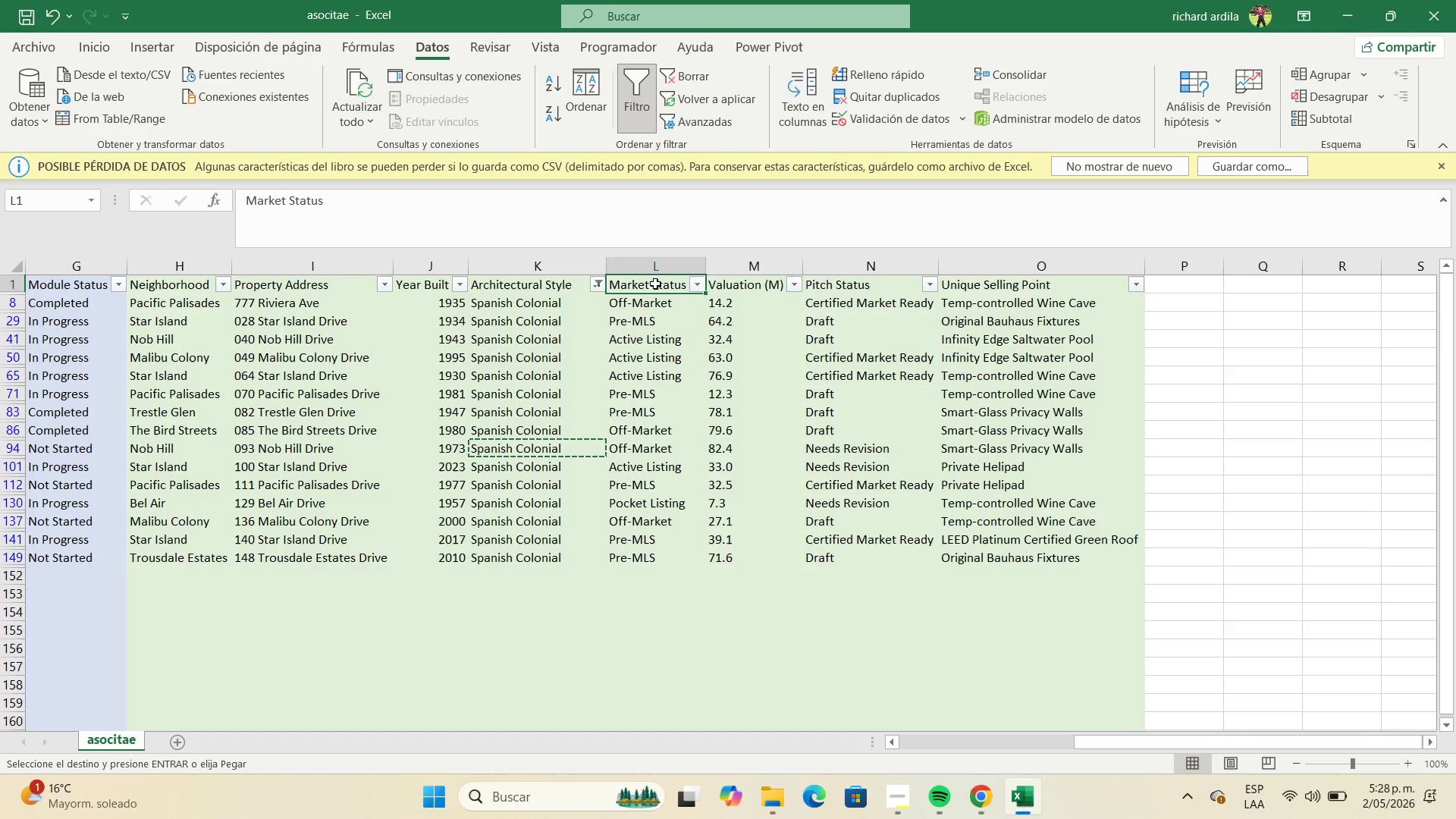 
key(Control+C)
 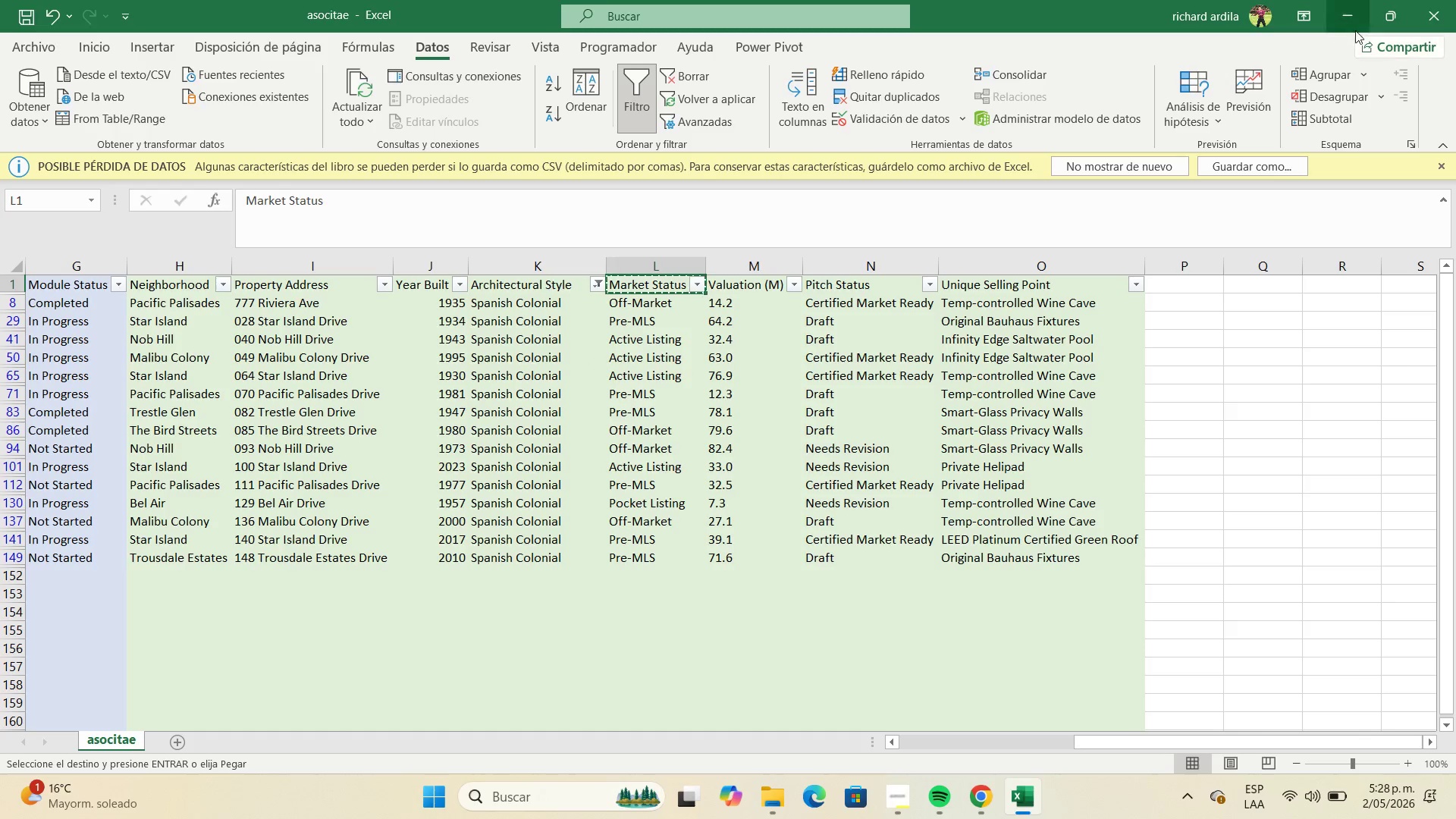 
left_click([1348, 27])
 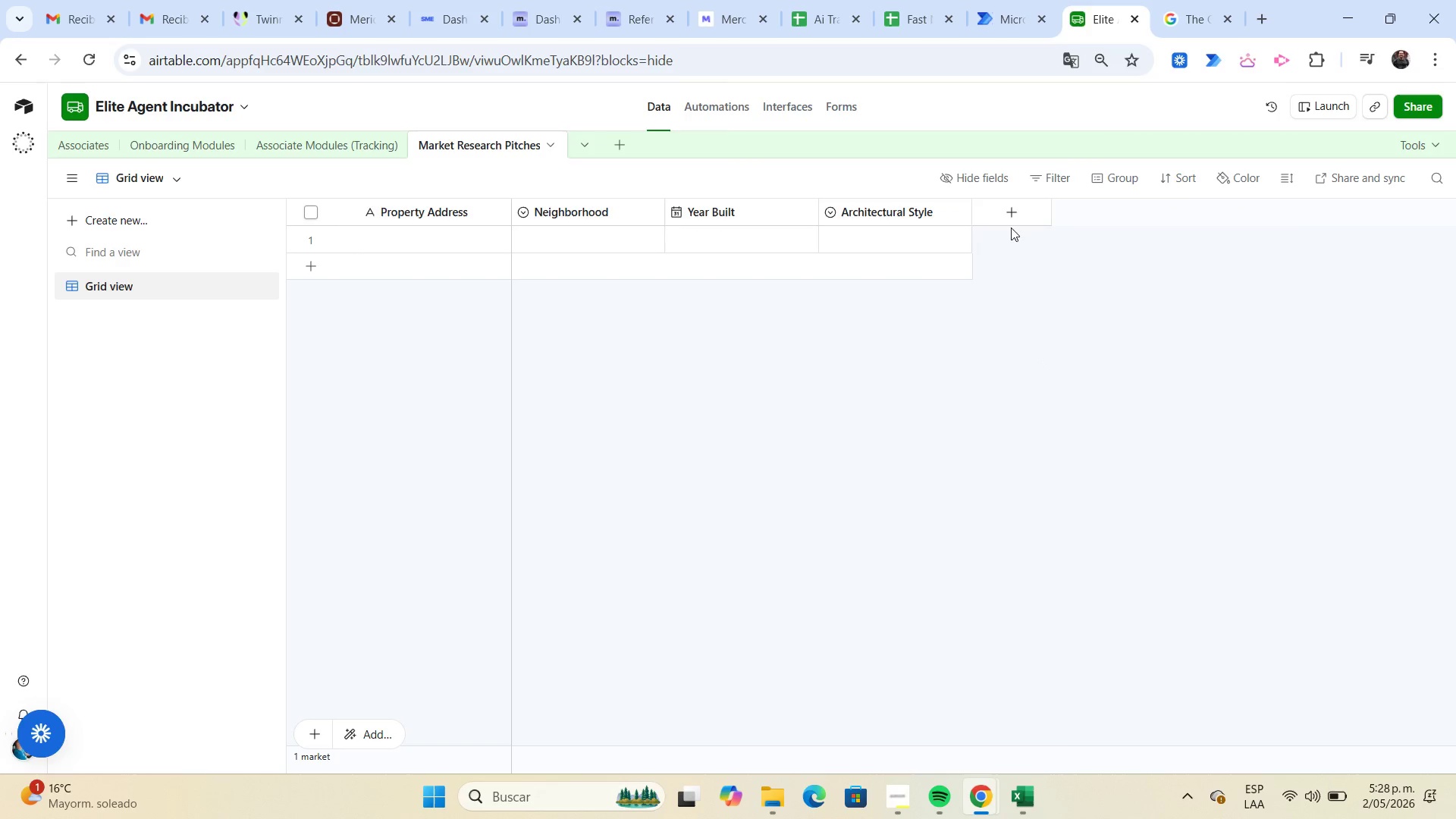 
left_click([1009, 217])
 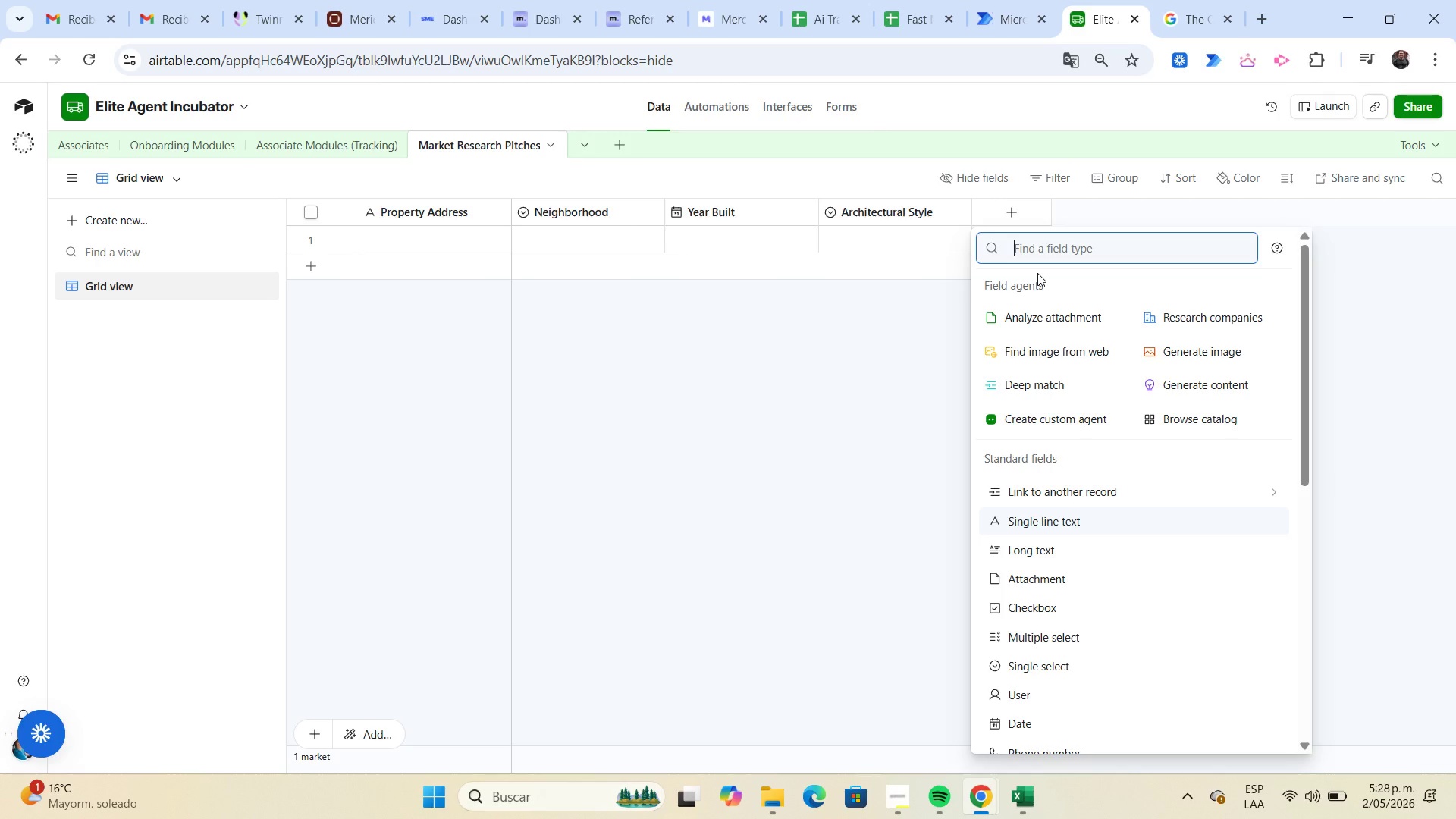 
type(sin)
 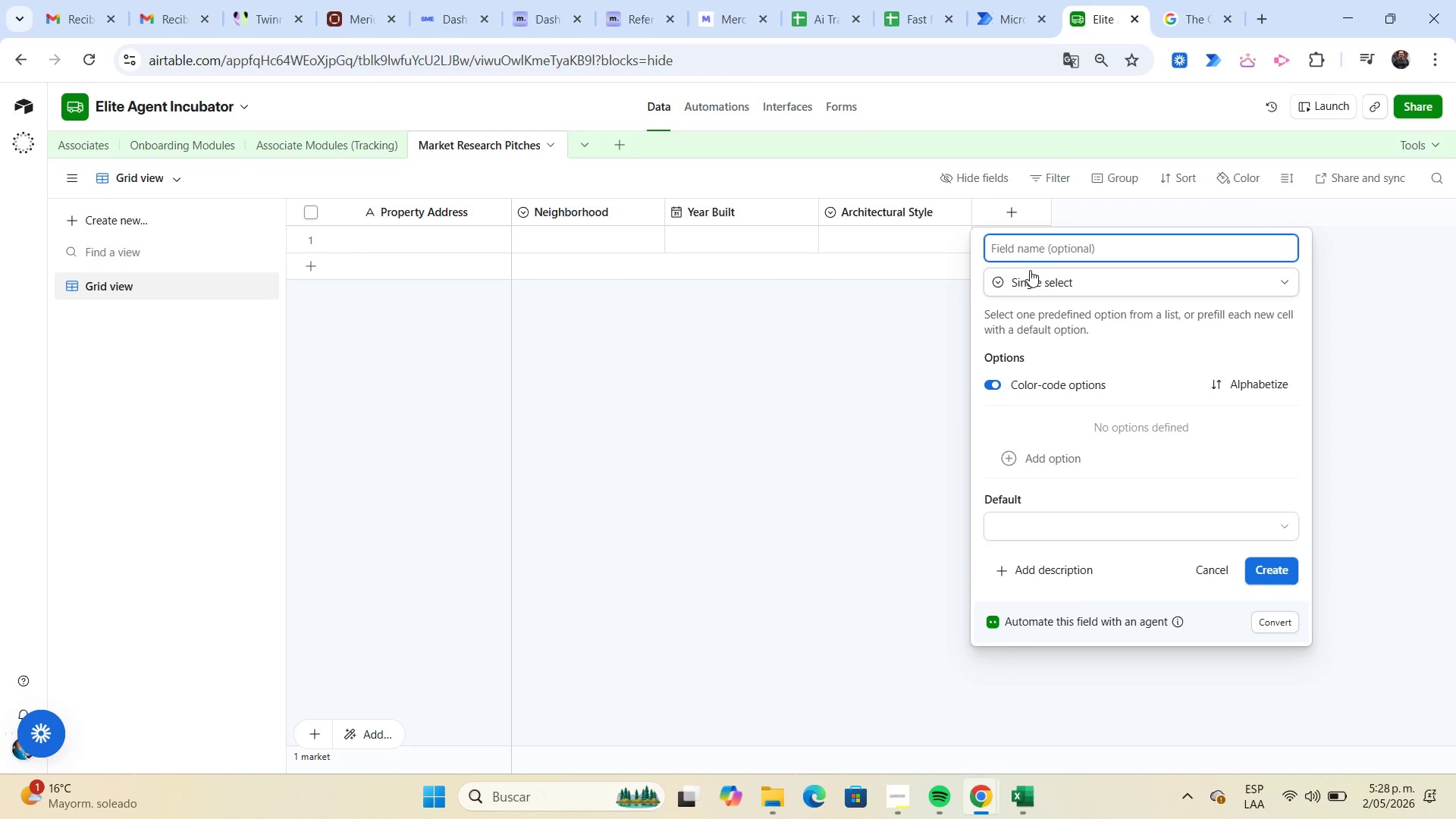 
key(Control+V)
 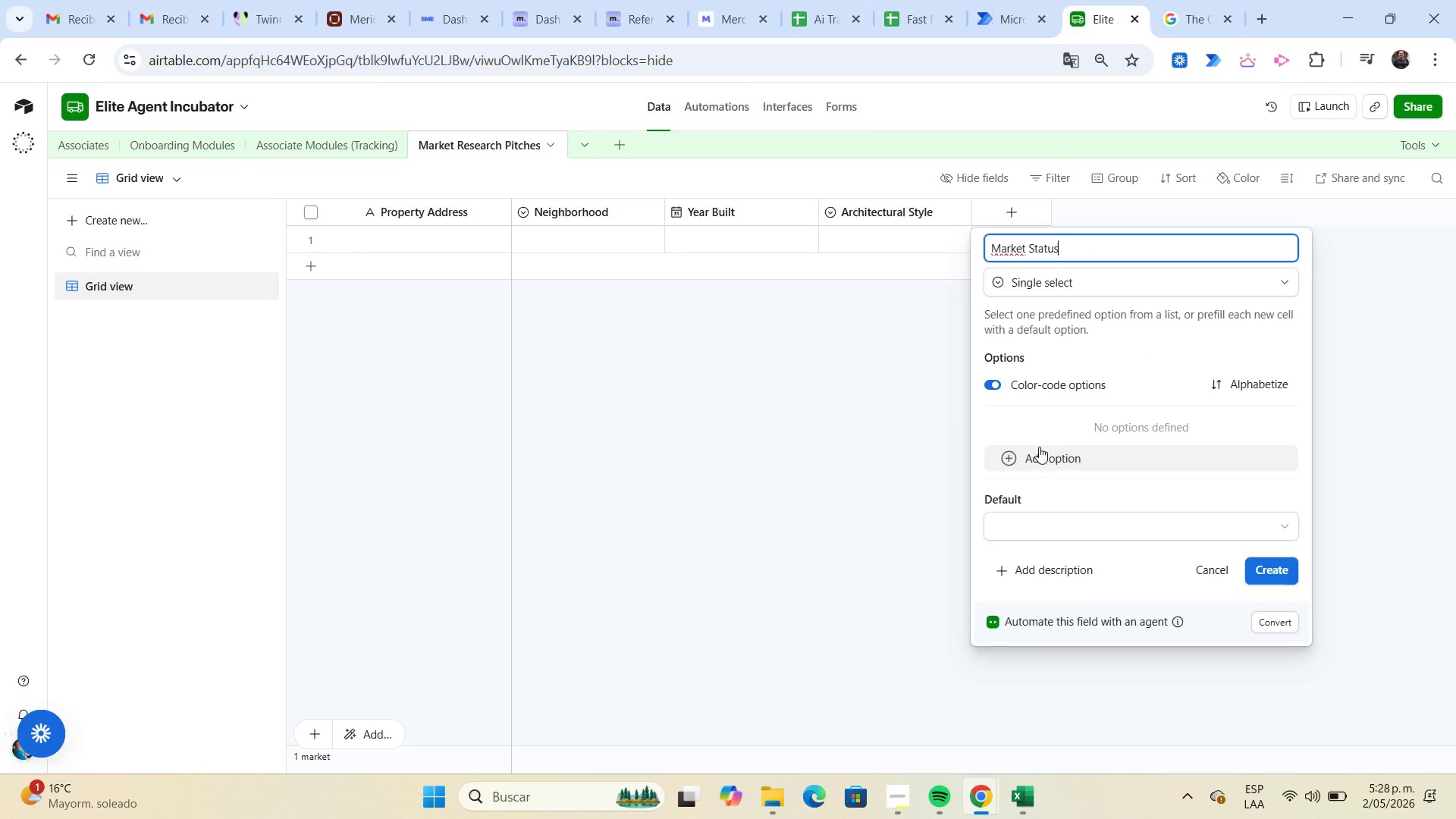 
left_click([1043, 453])
 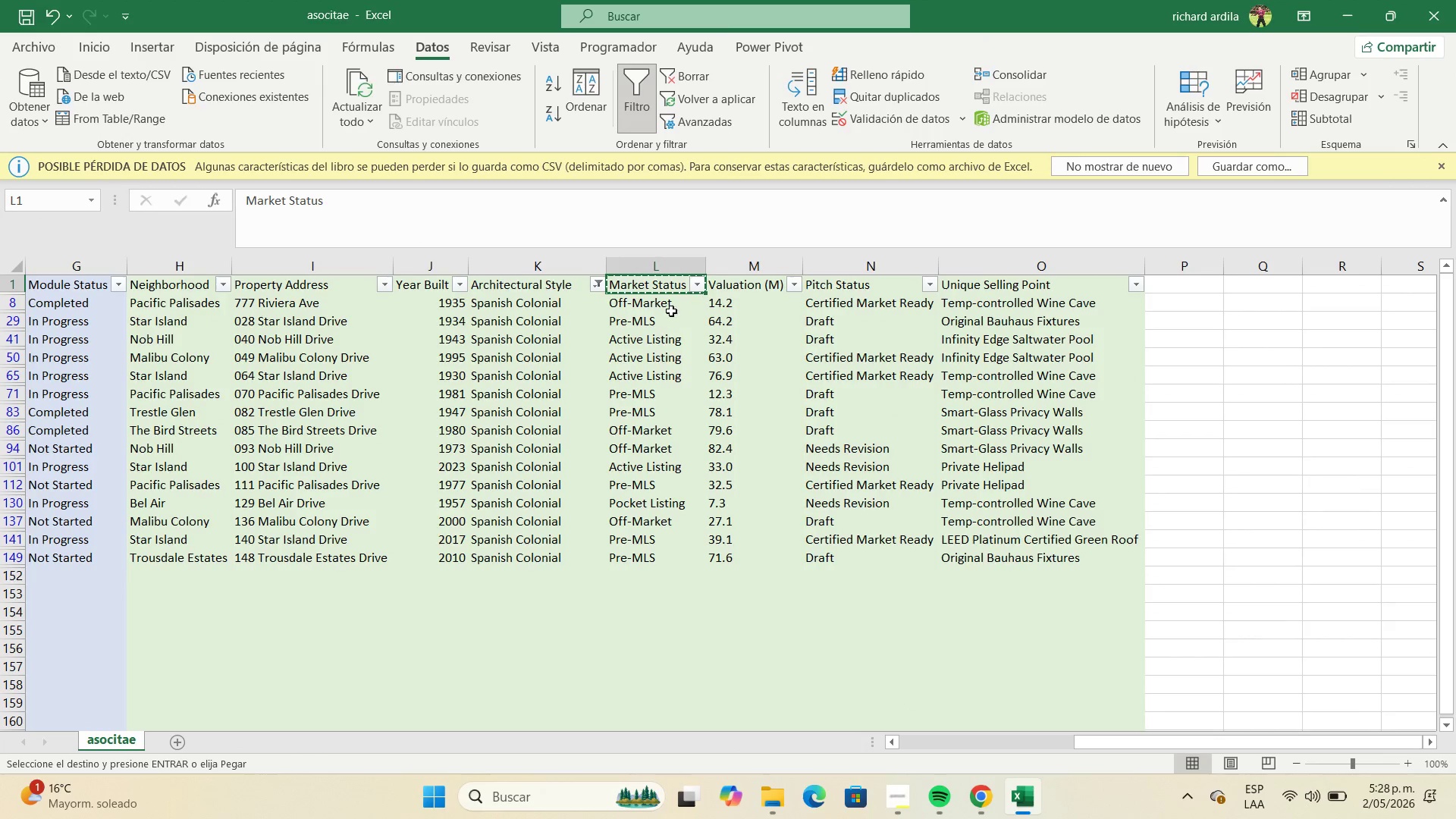 
left_click([693, 286])
 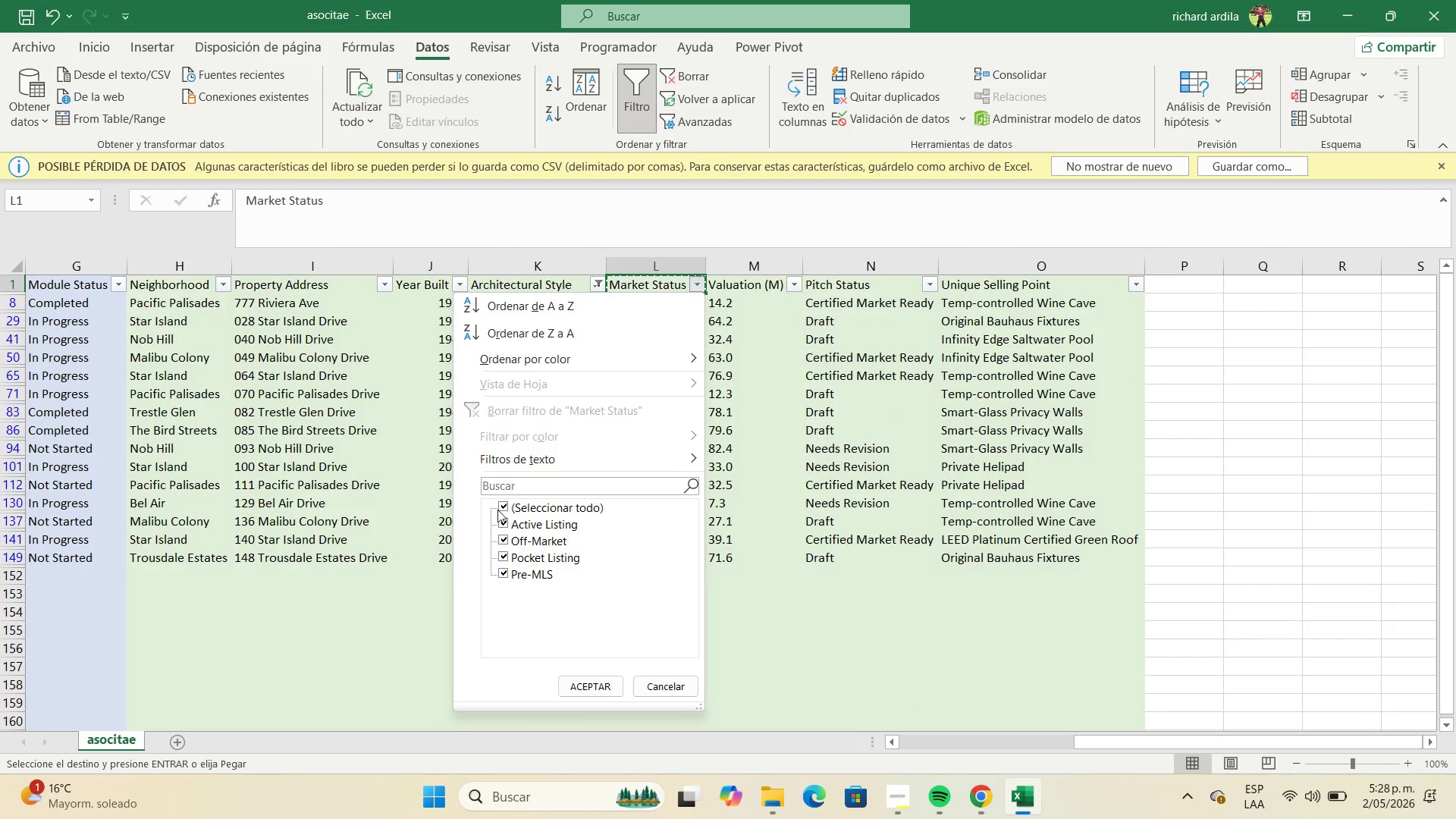 
left_click([501, 505])
 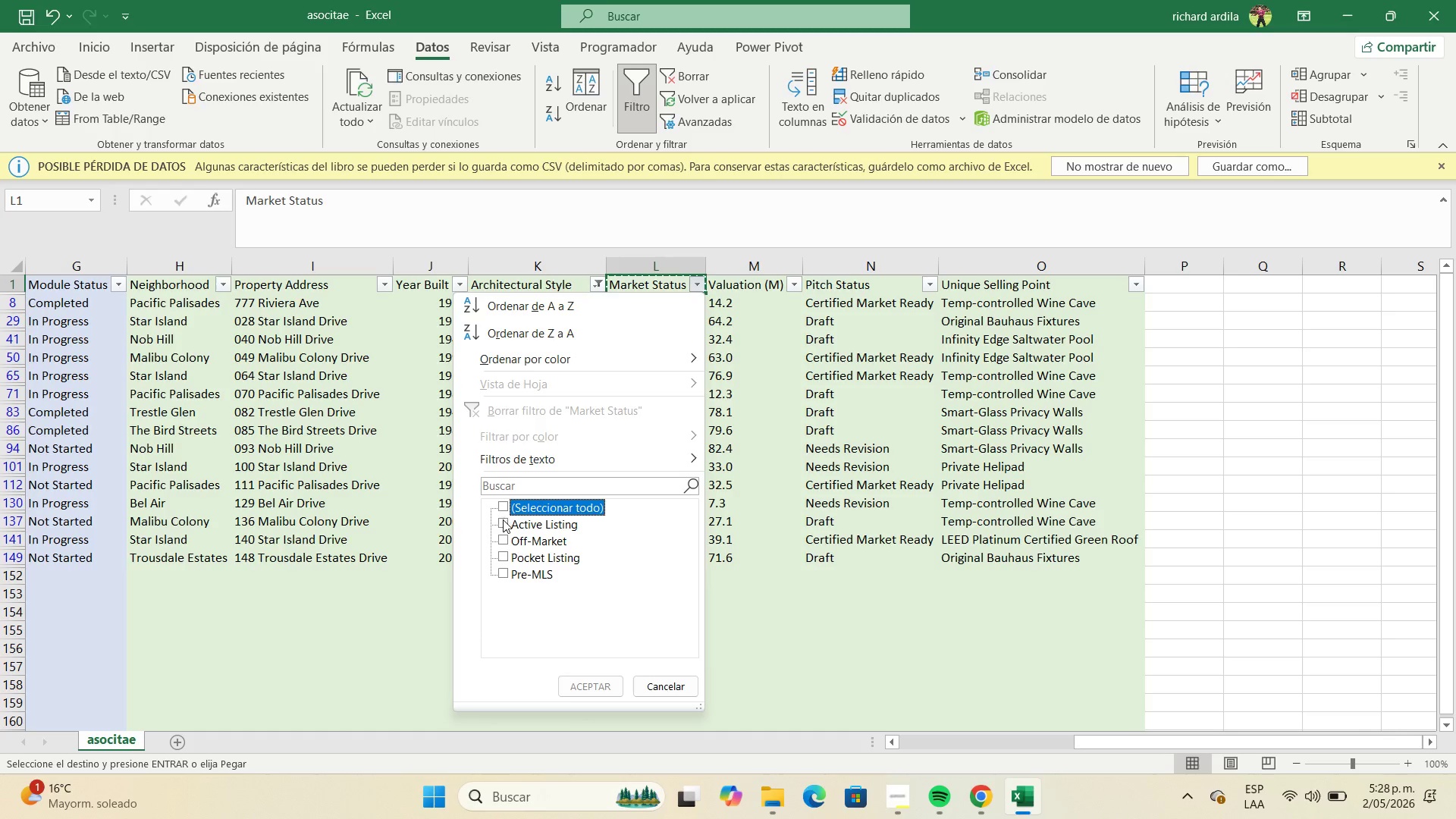 
left_click([502, 521])
 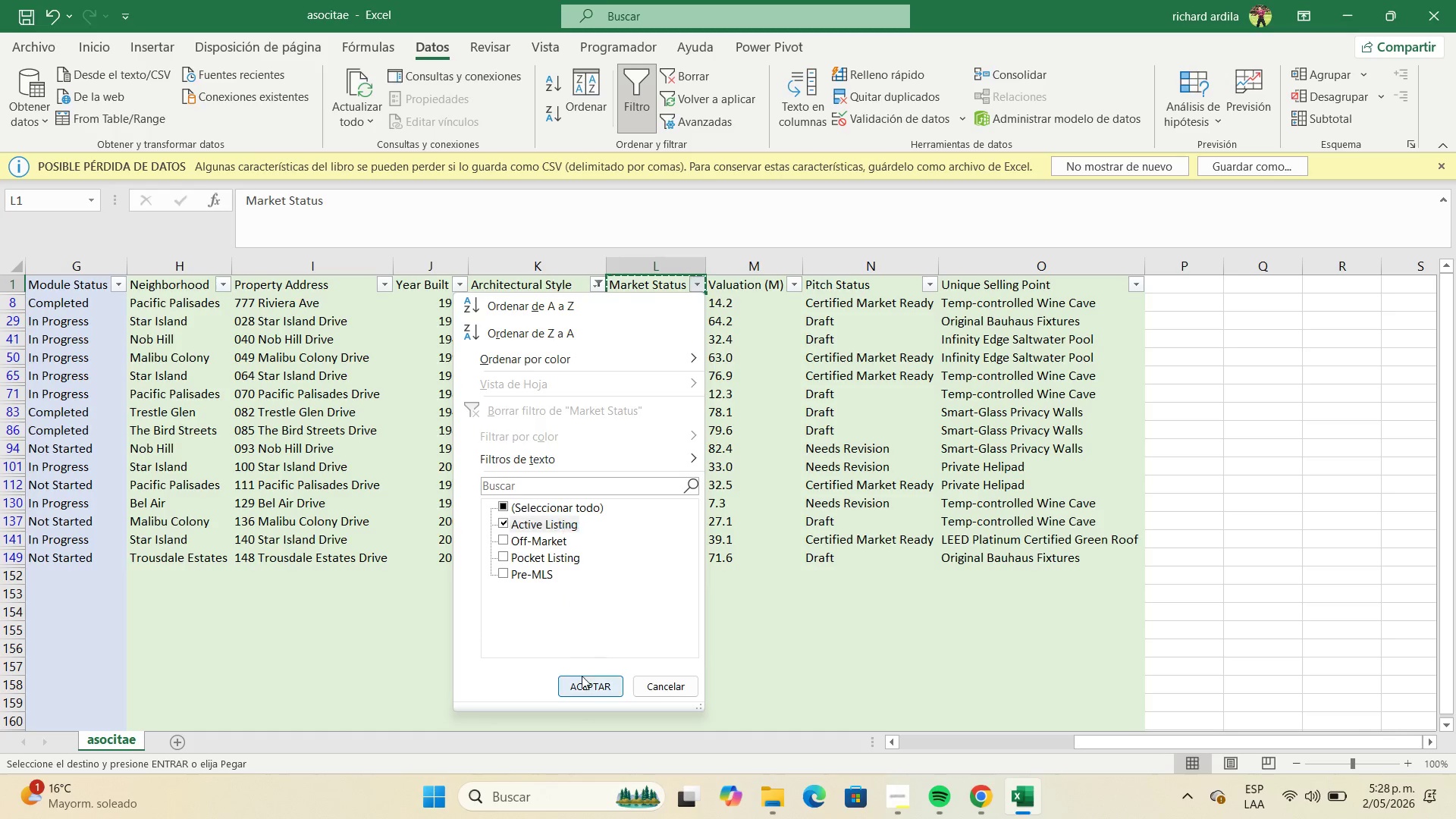 
left_click([588, 682])
 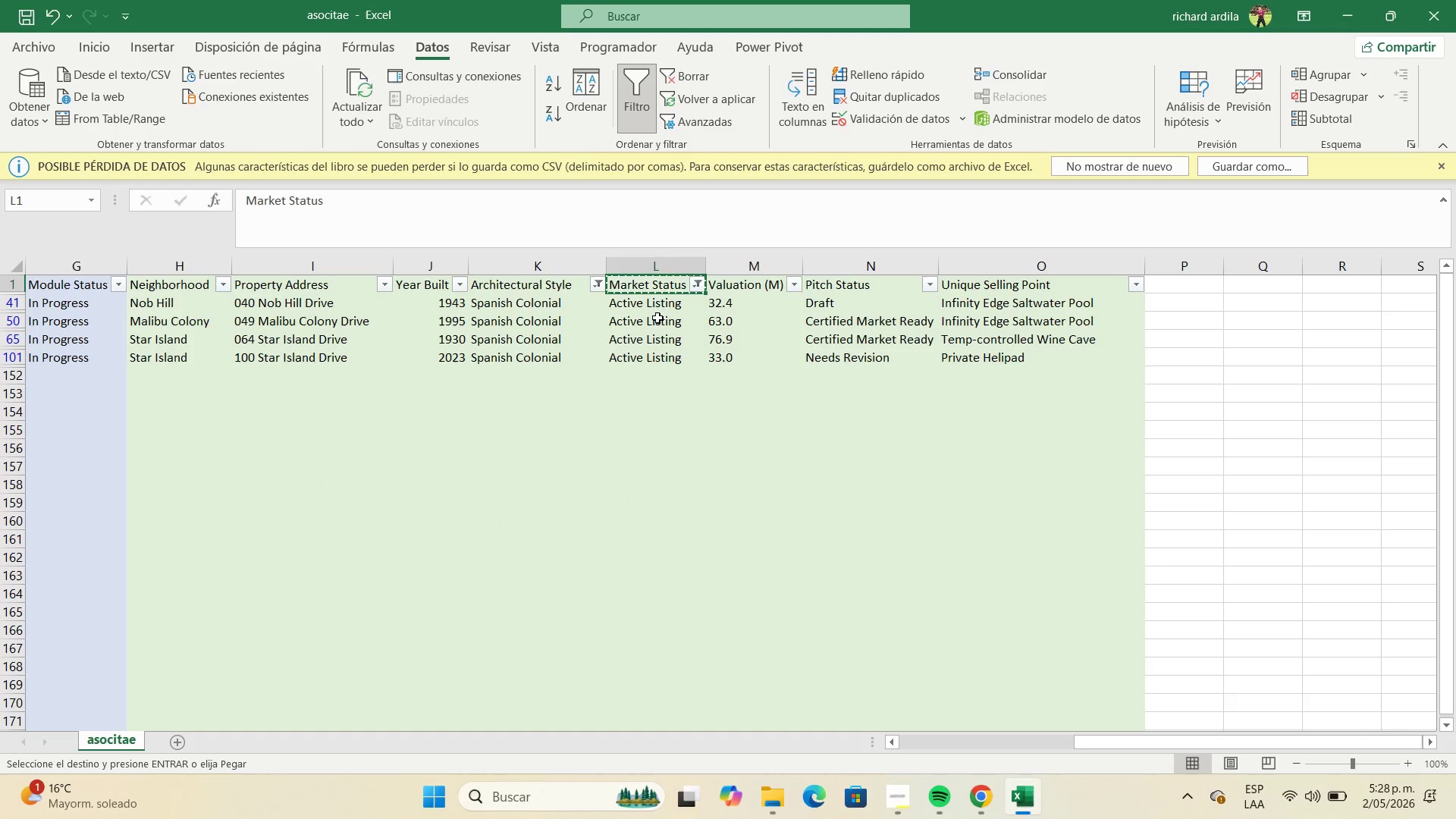 
left_click([658, 311])
 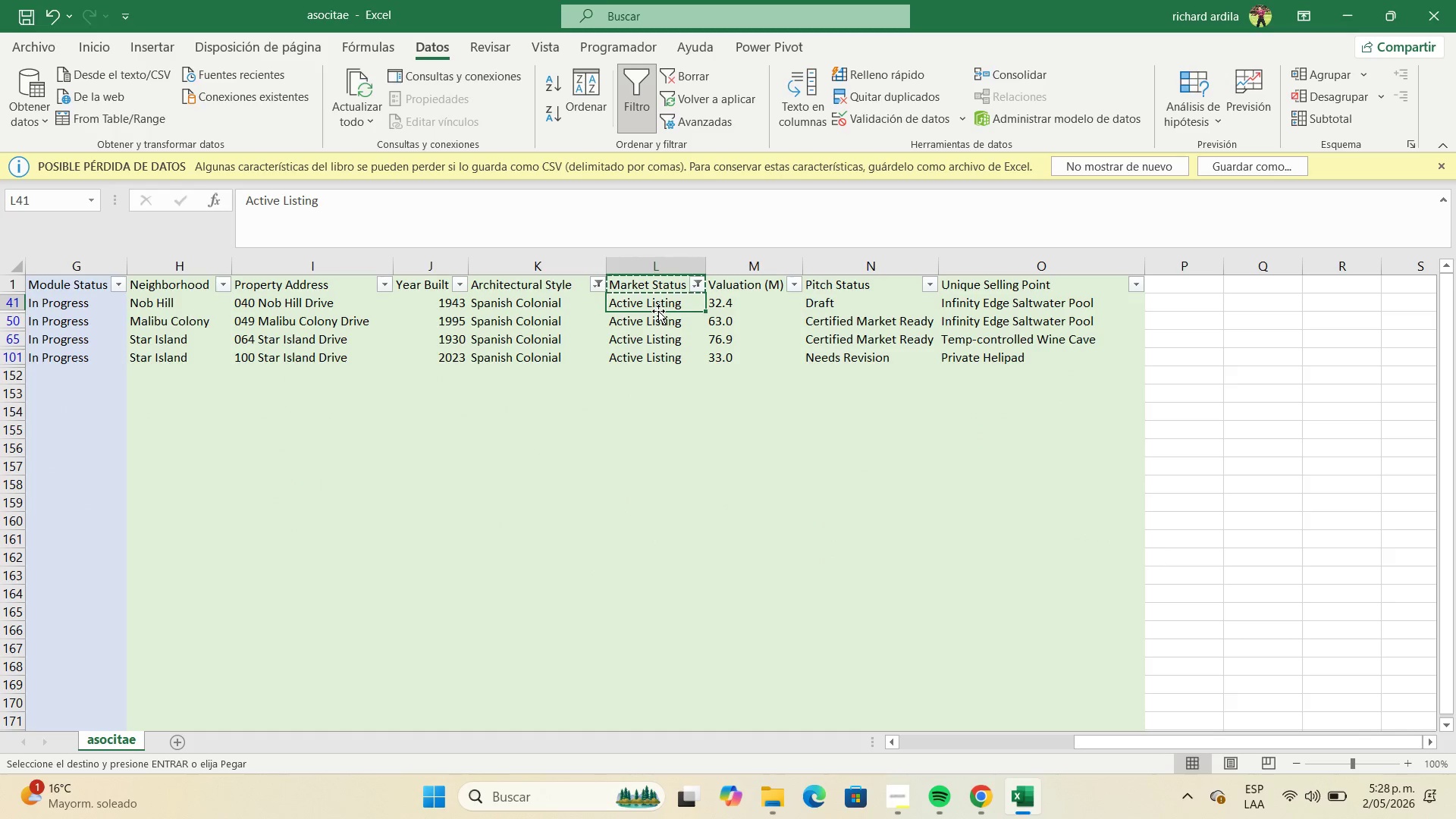 
key(Control+C)
 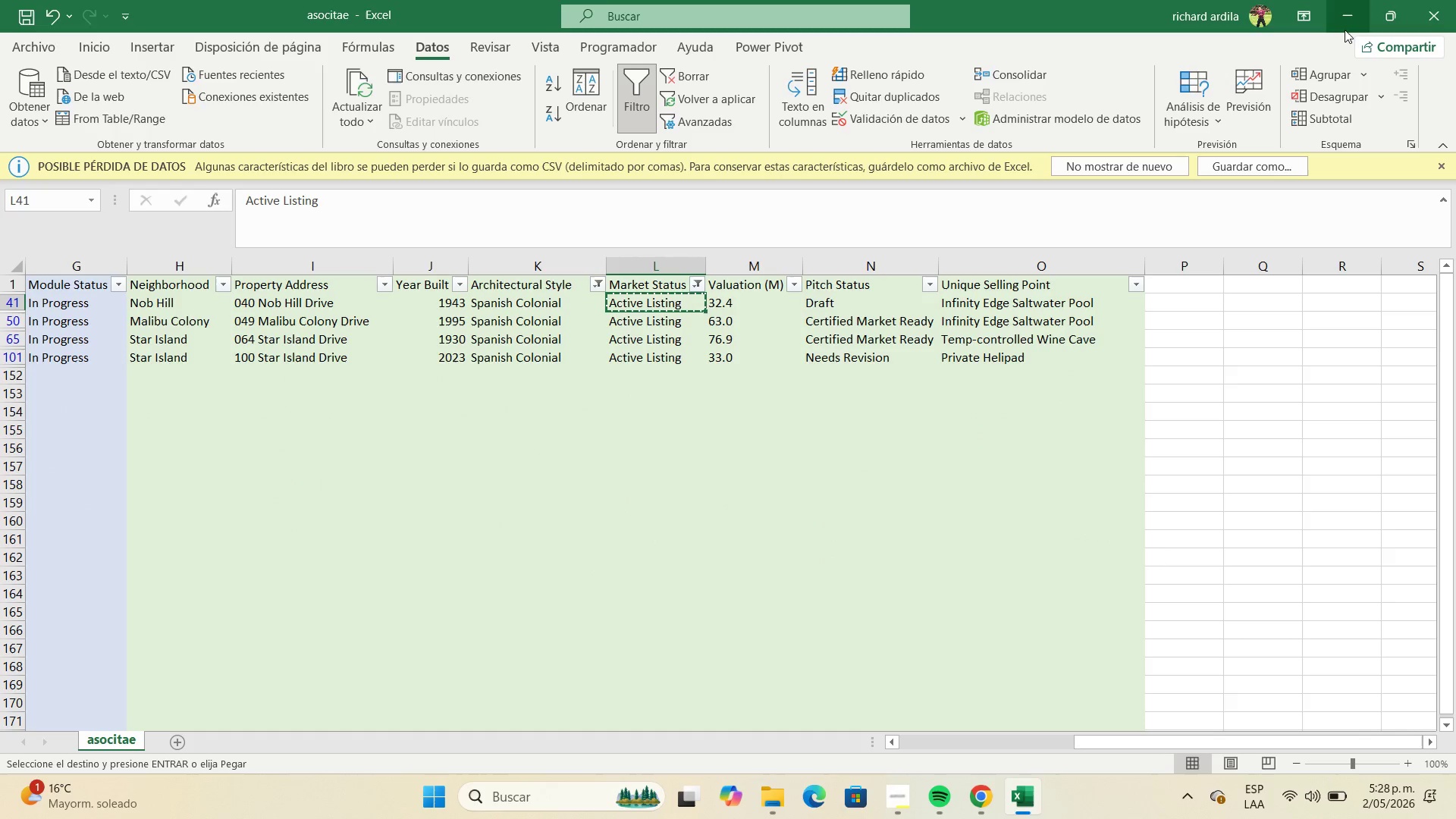 
left_click([1345, 29])
 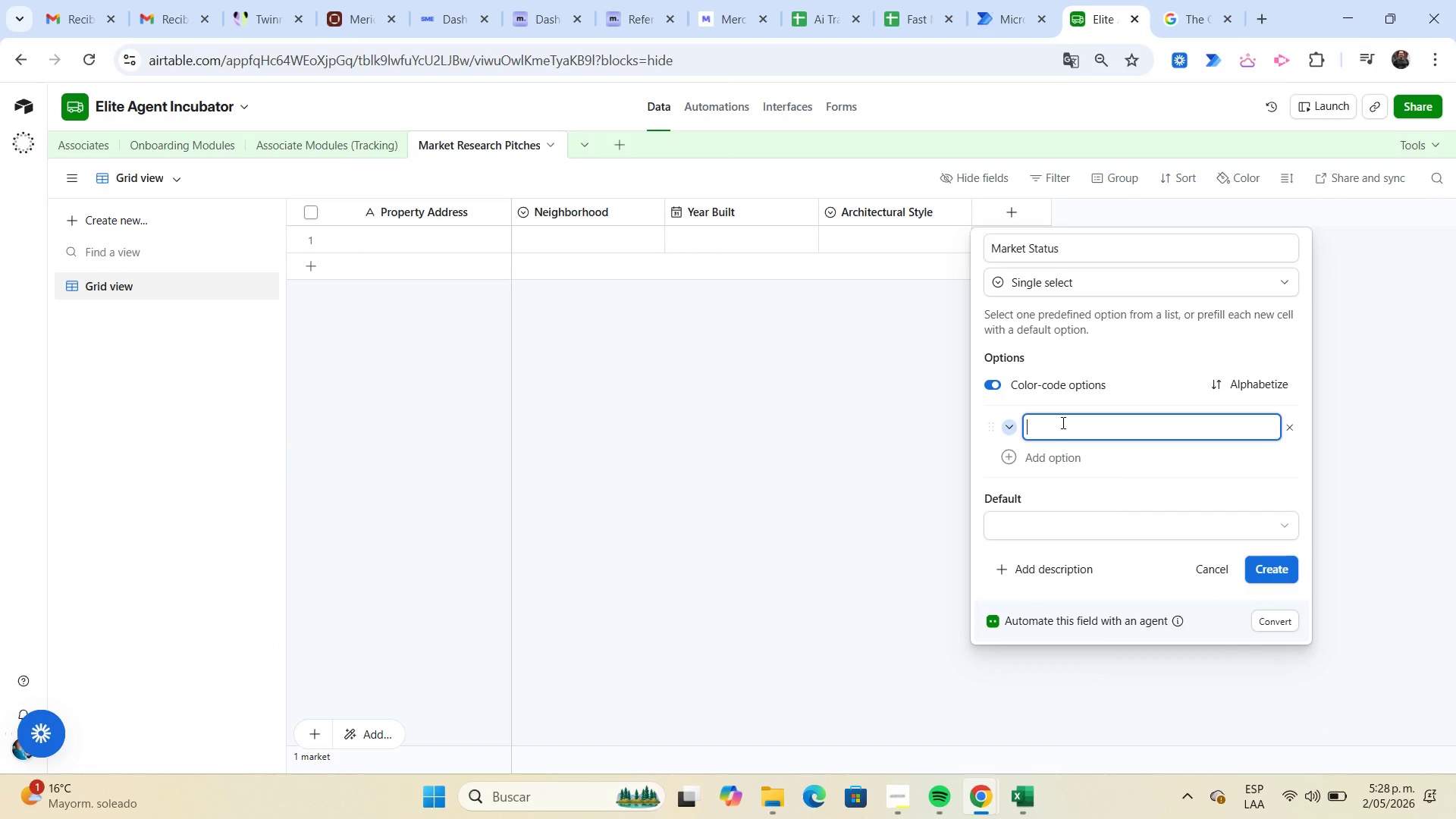 
key(Control+V)
 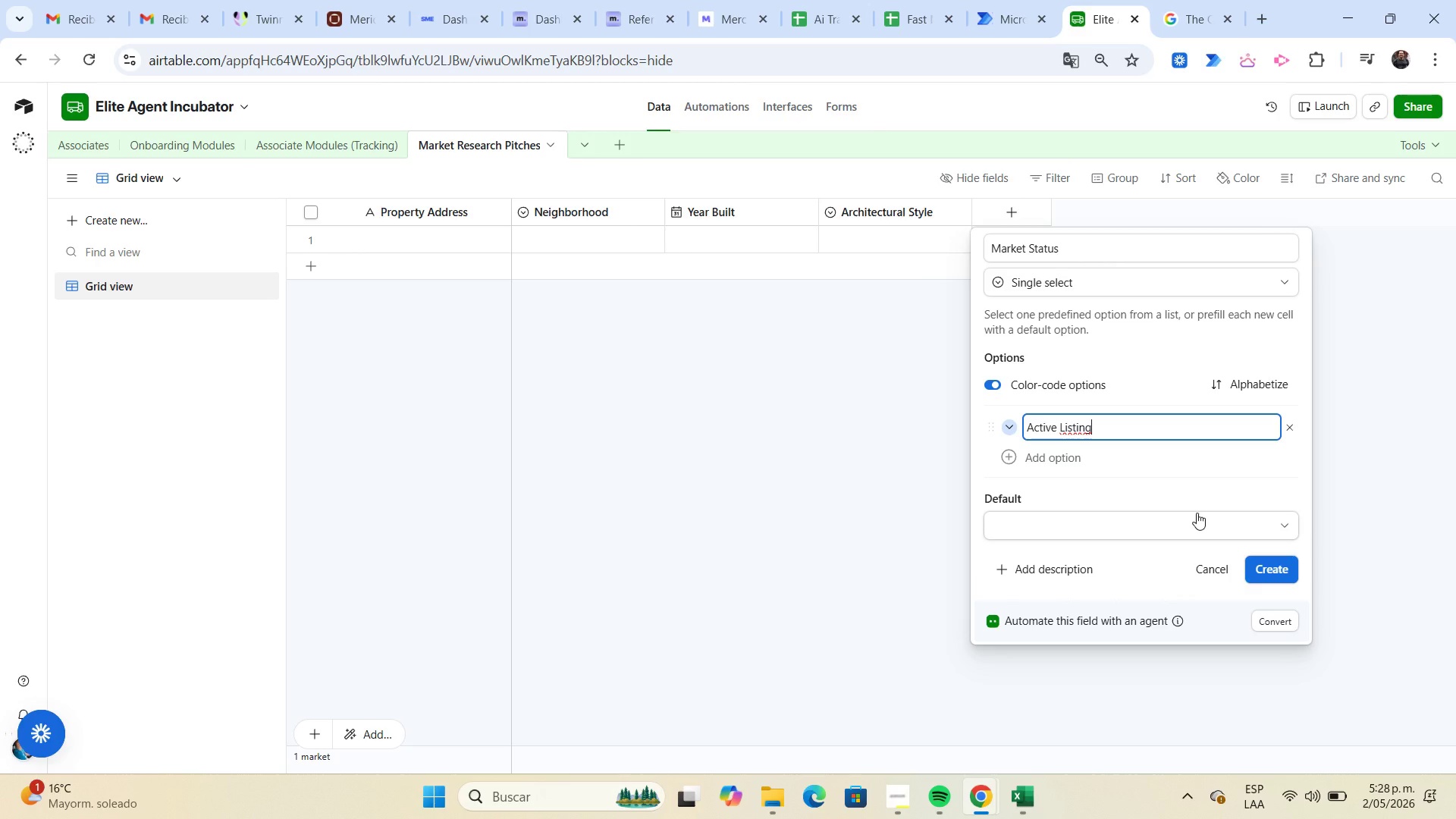 
wait(12.62)
 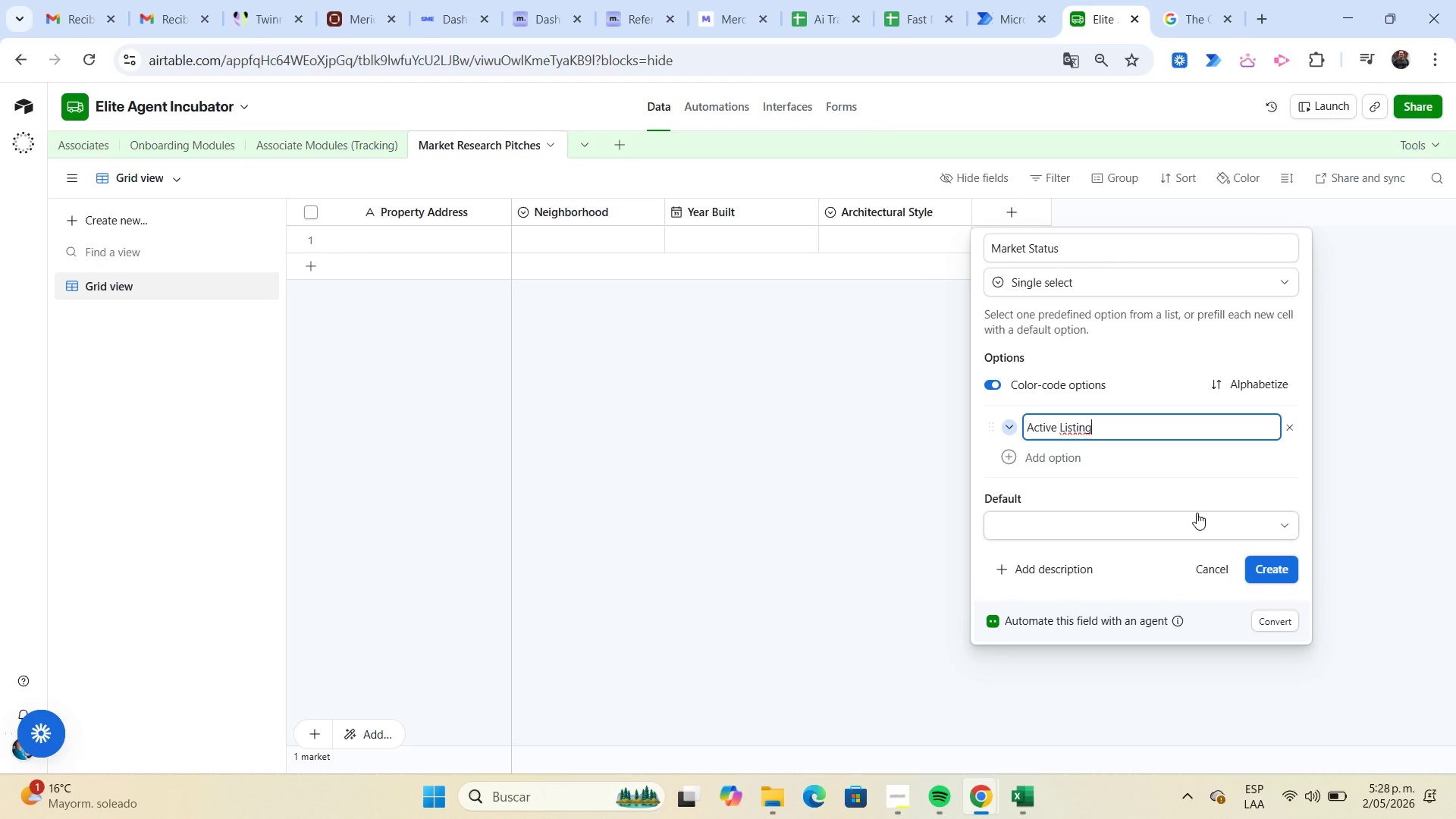 
left_click([1058, 461])
 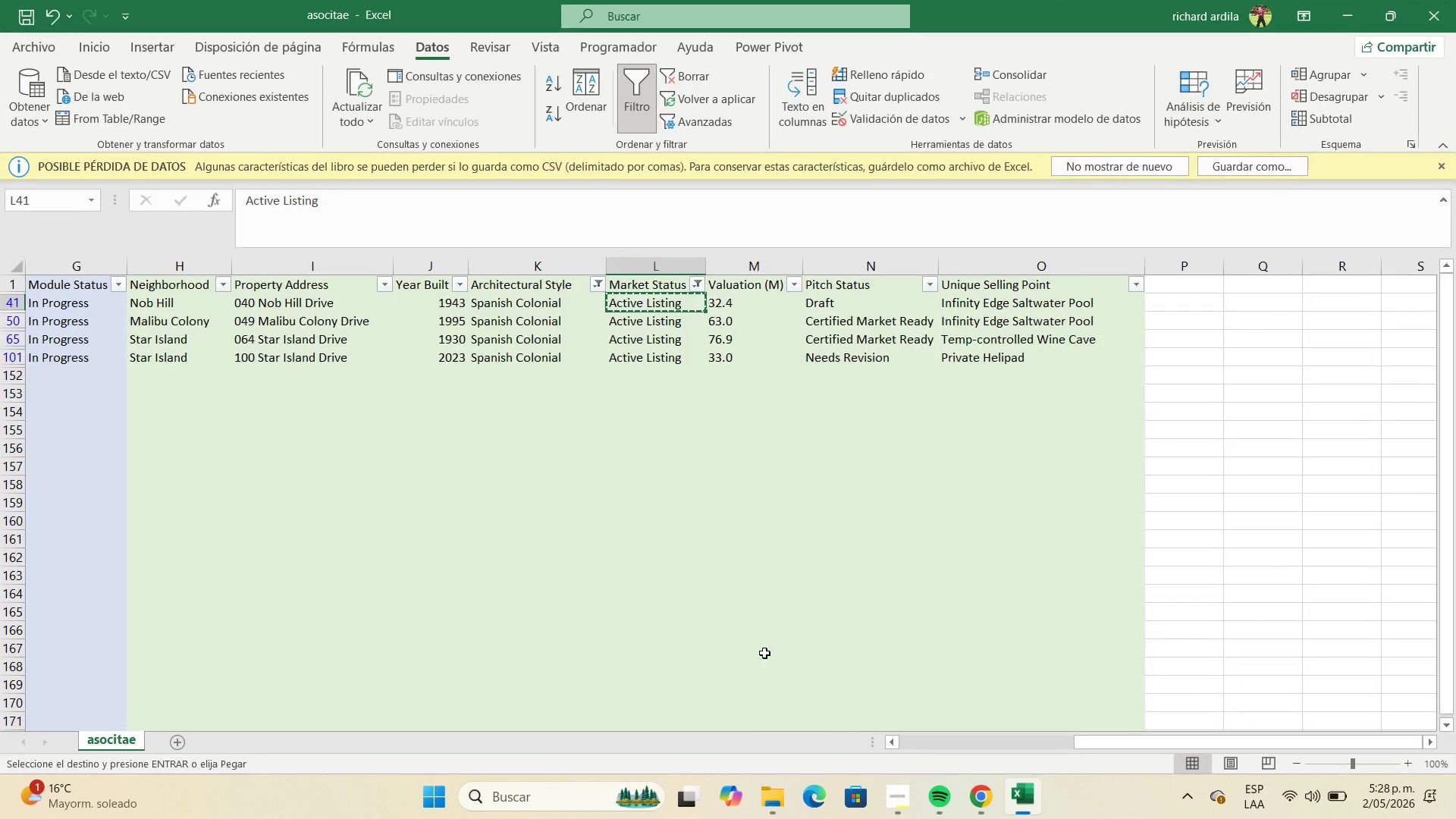 
wait(6.25)
 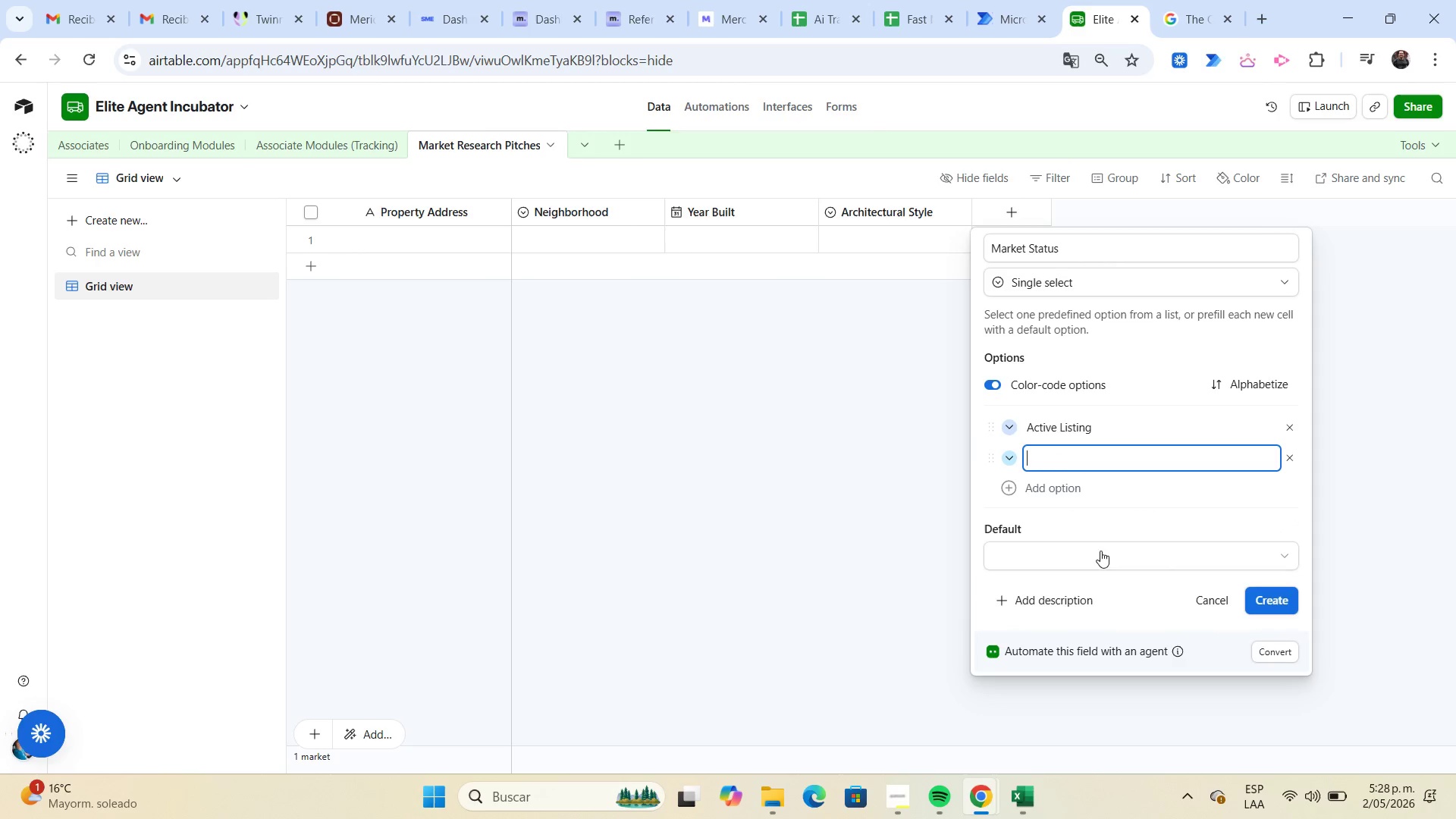 
left_click([701, 287])
 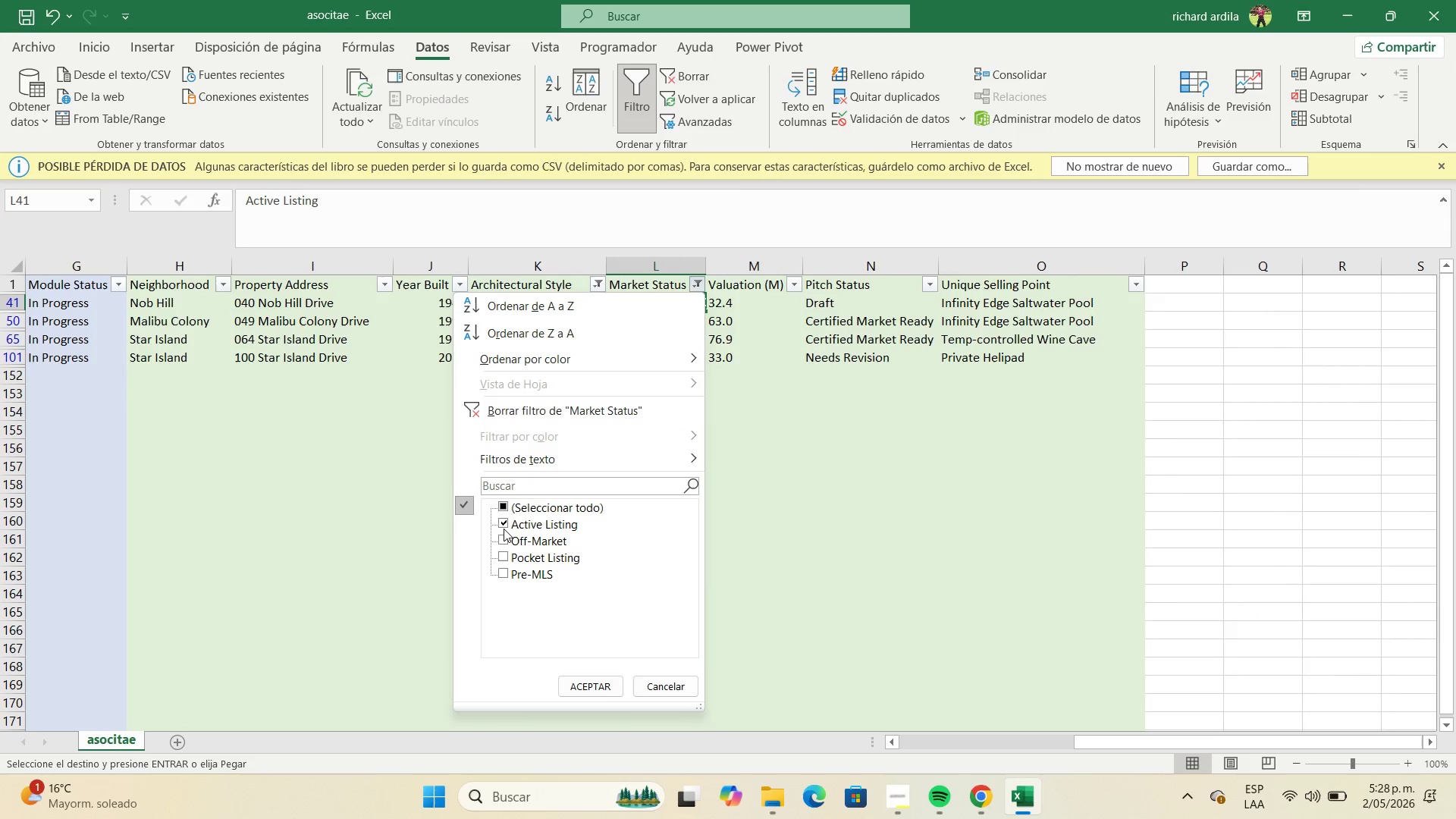 
left_click([501, 525])
 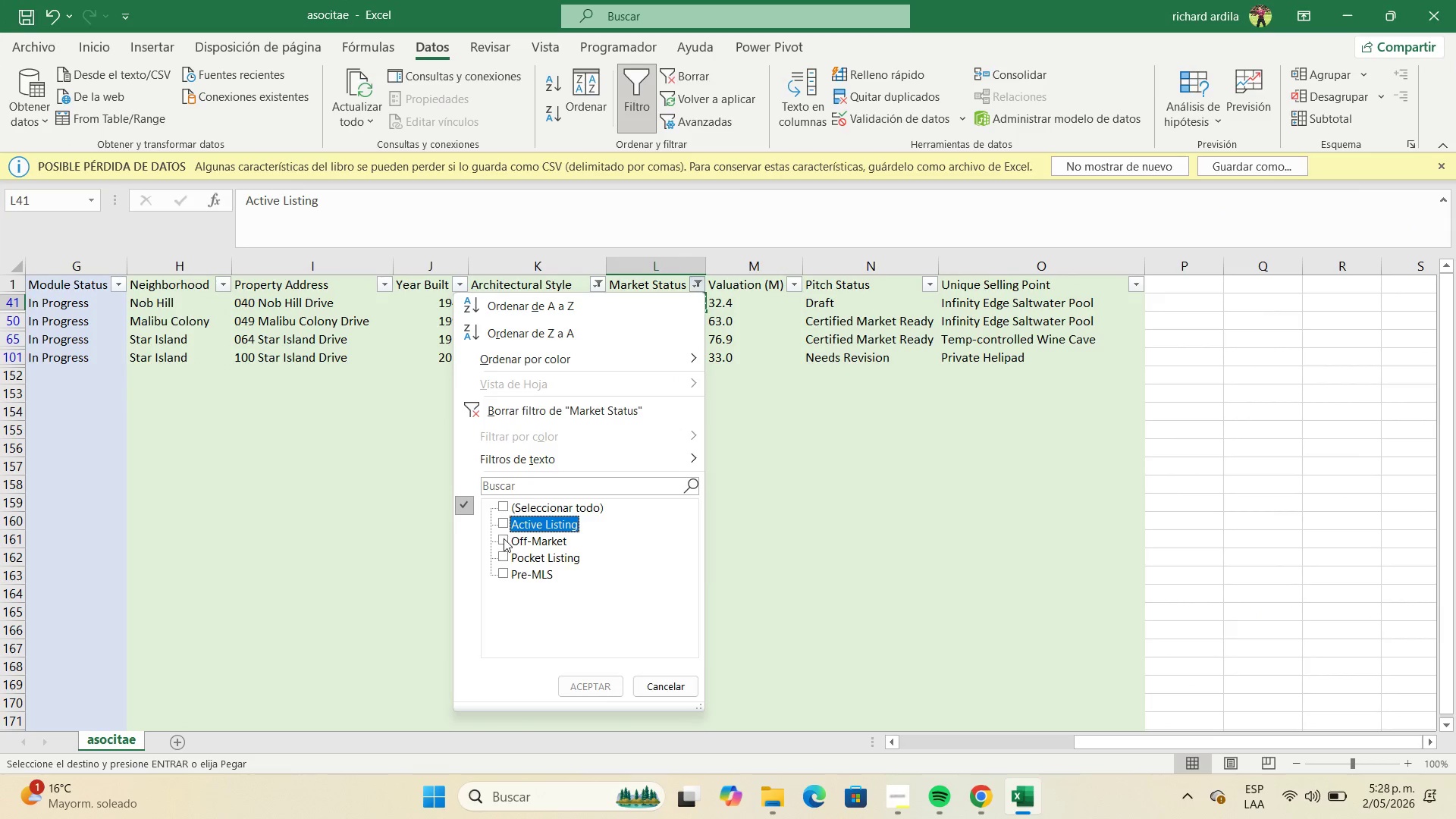 
left_click([504, 538])
 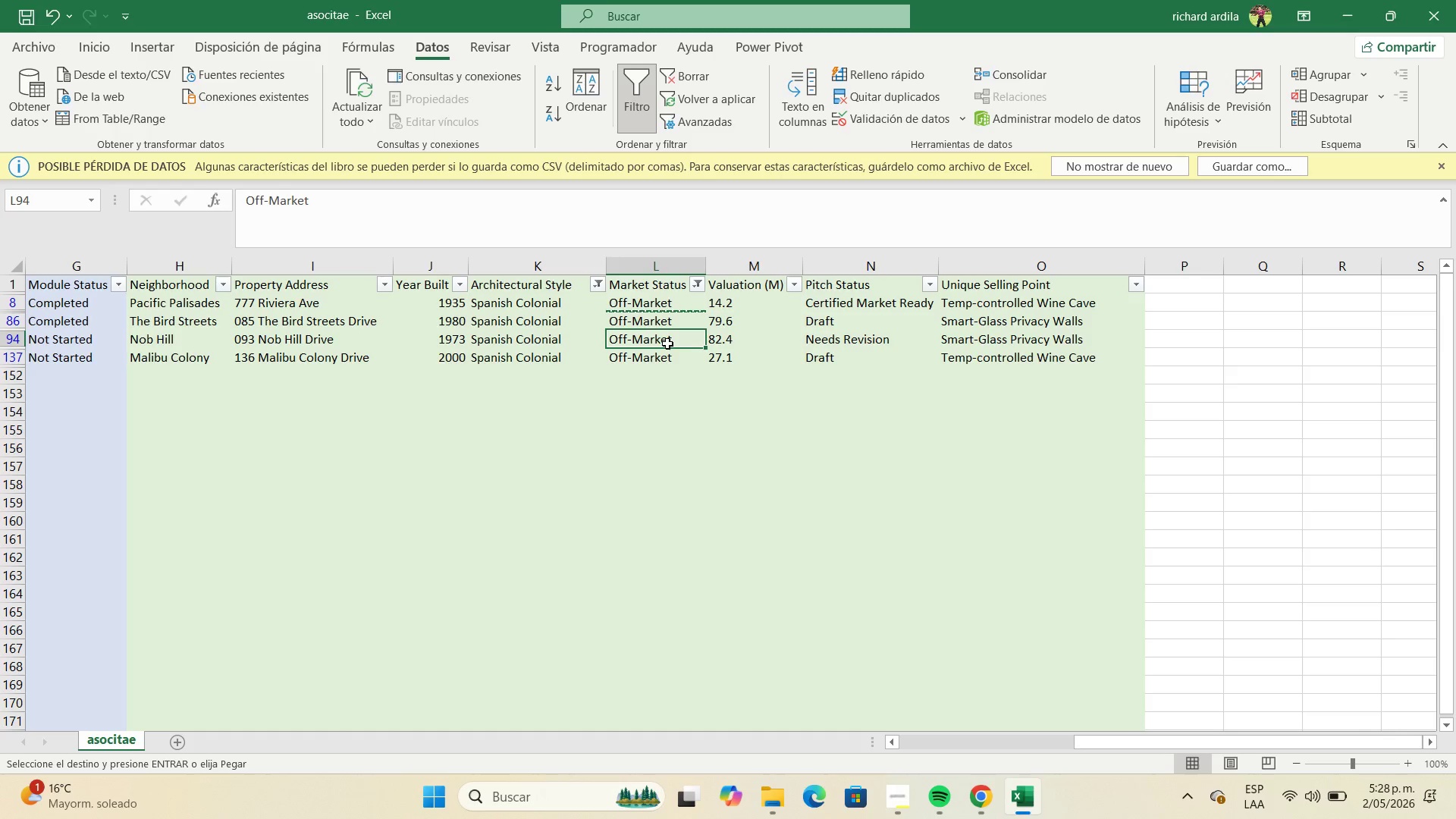 
key(Control+C)
 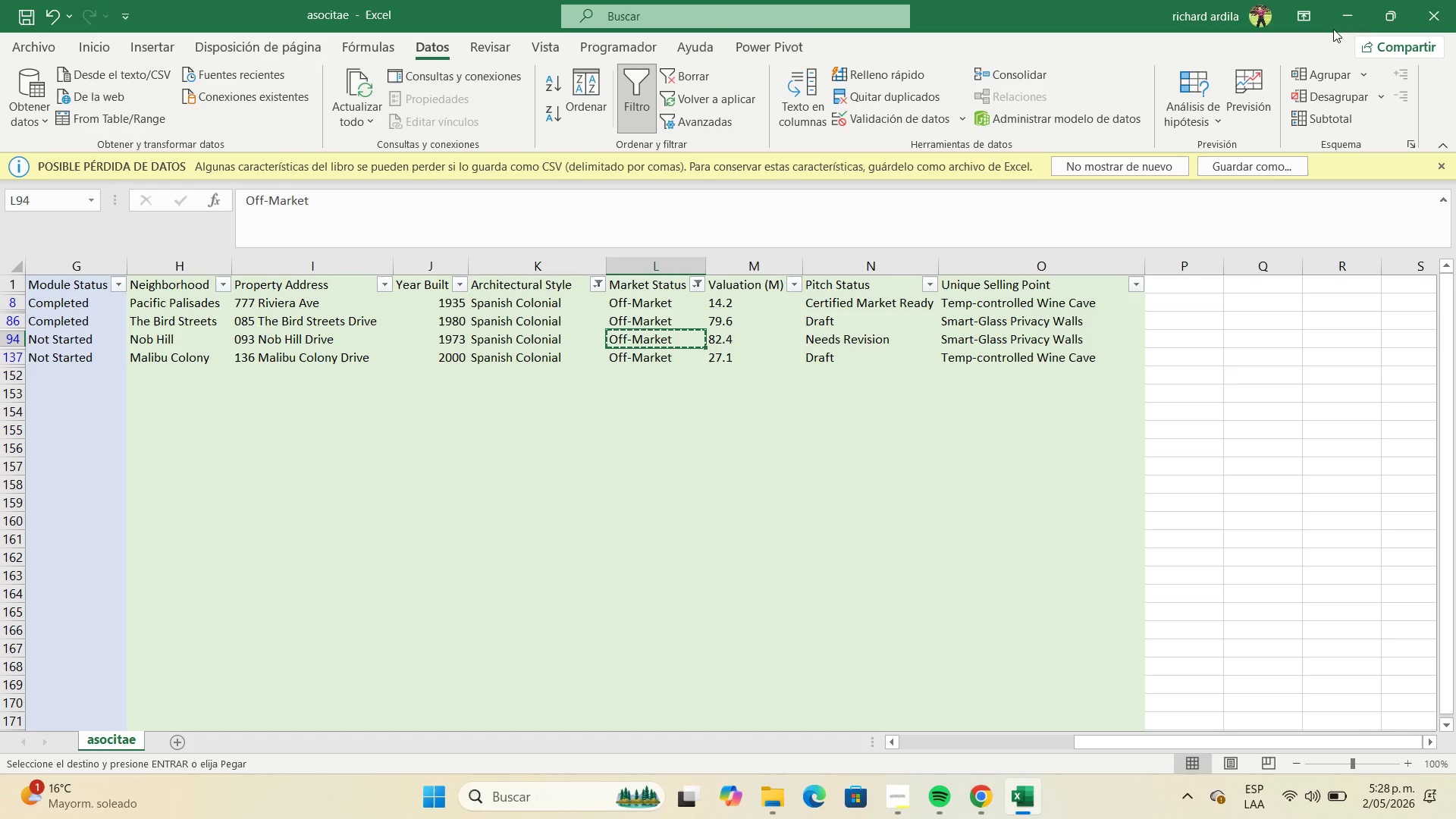 
left_click([1336, 22])
 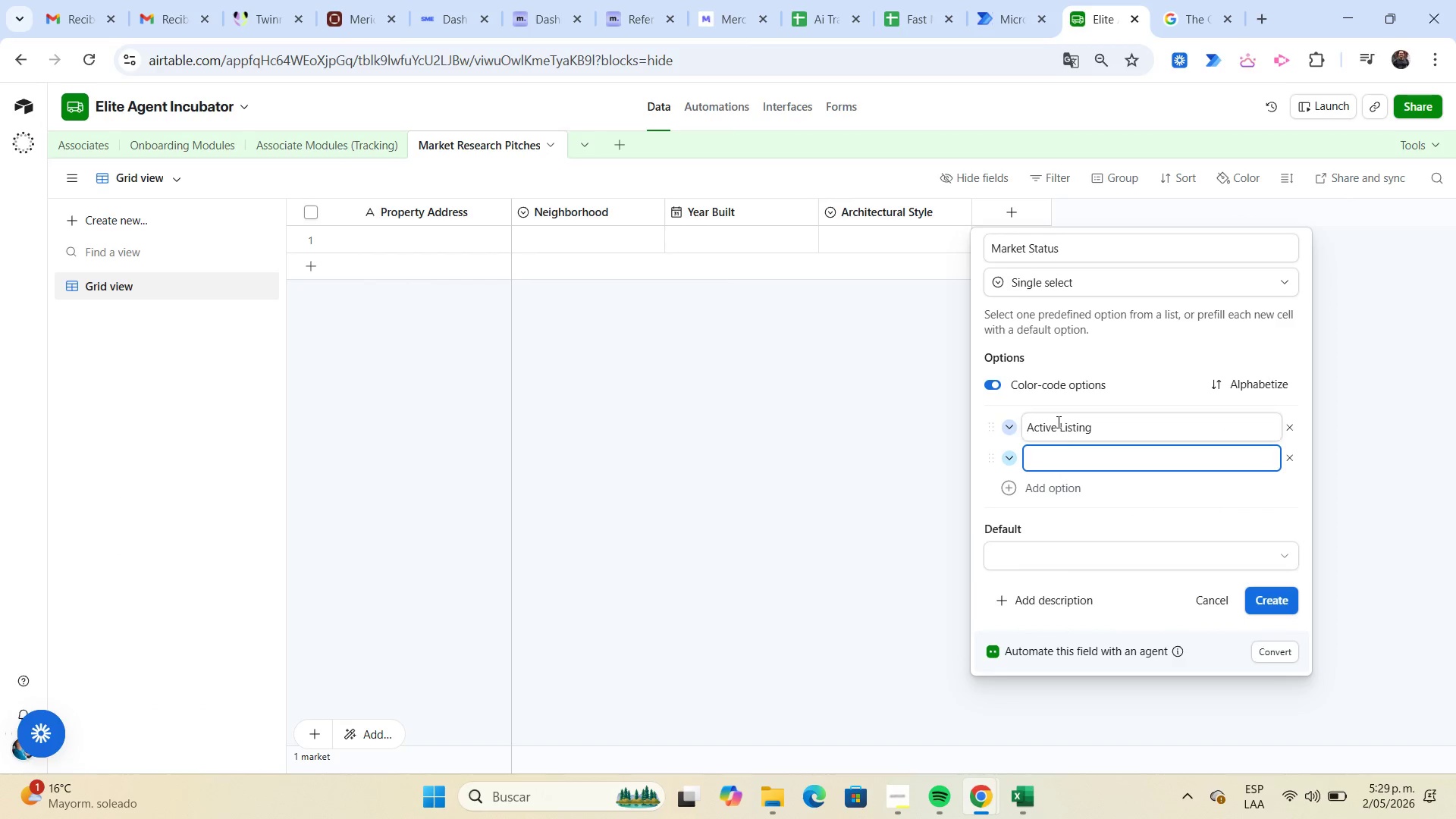 
key(Control+ControlLeft)
 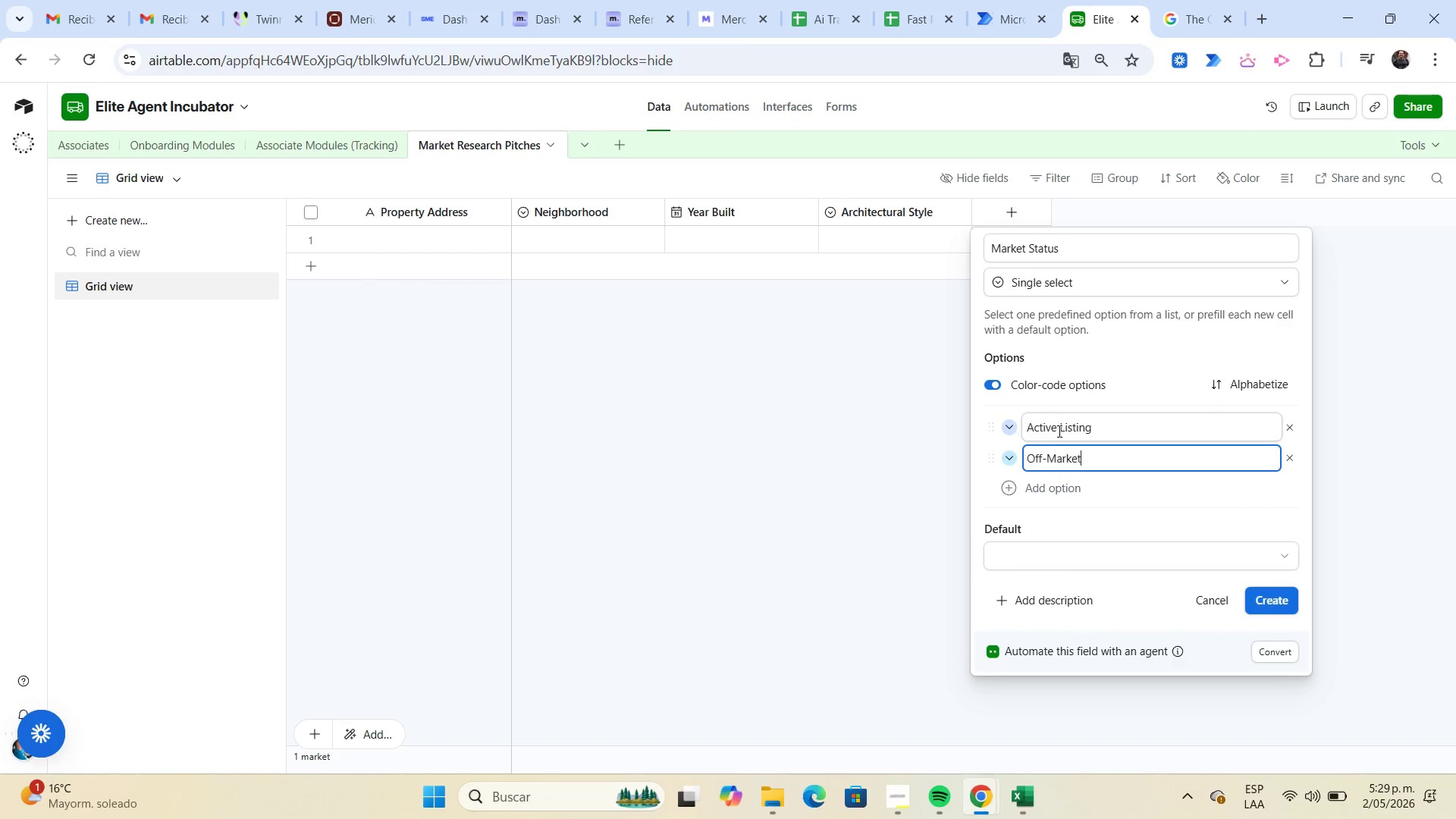 
key(Control+V)
 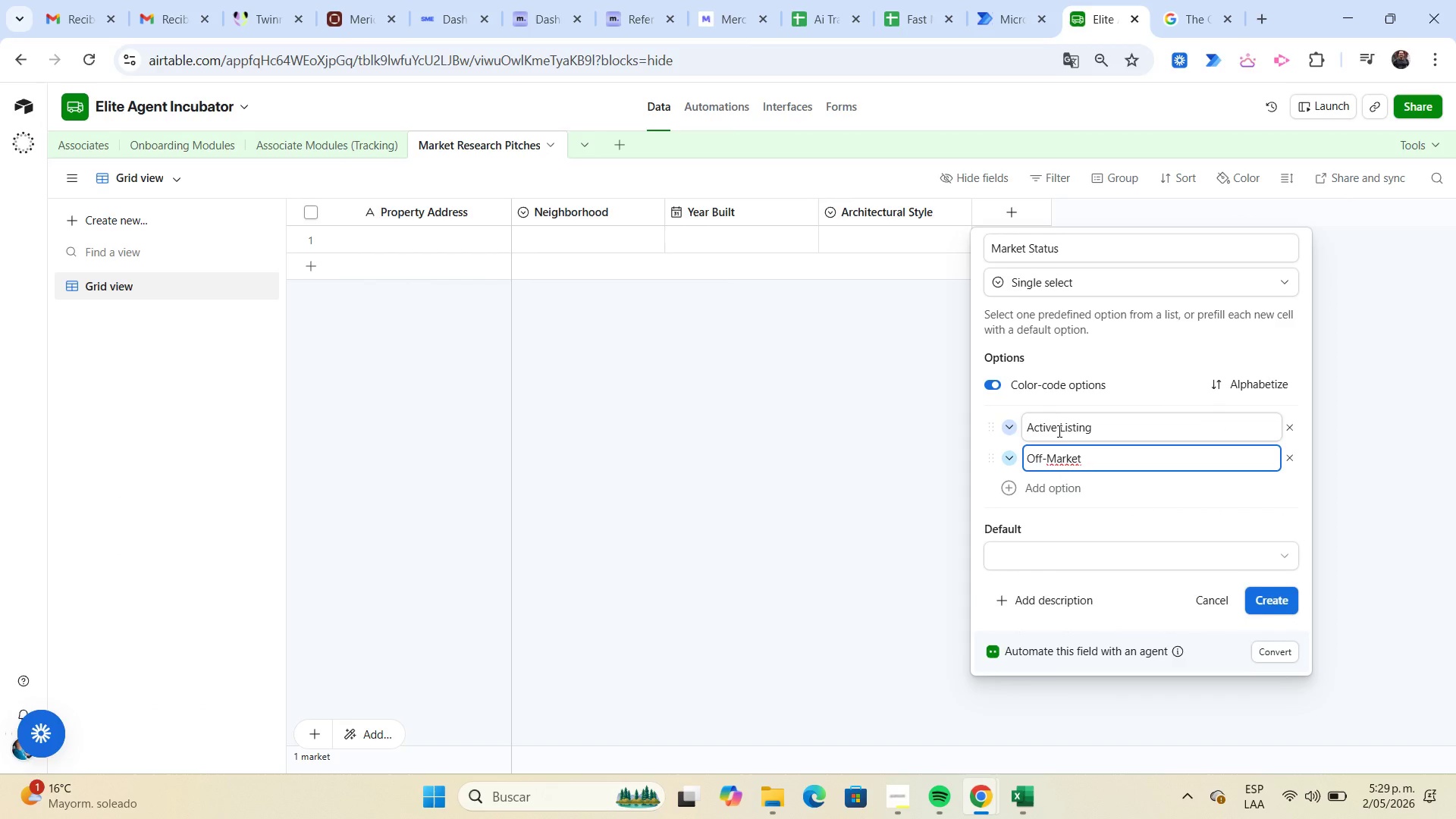 
key(Enter)
 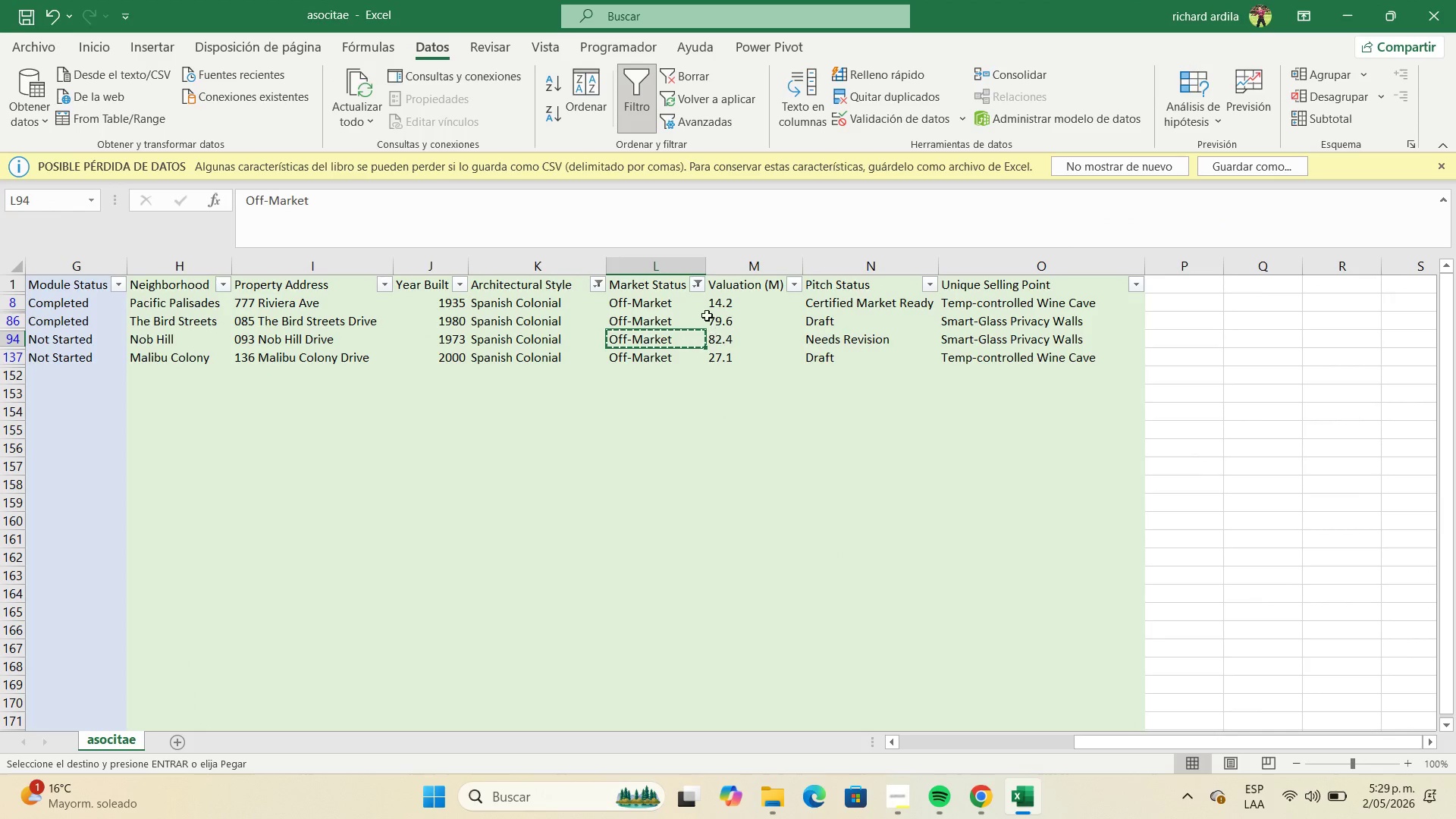 
left_click([695, 286])
 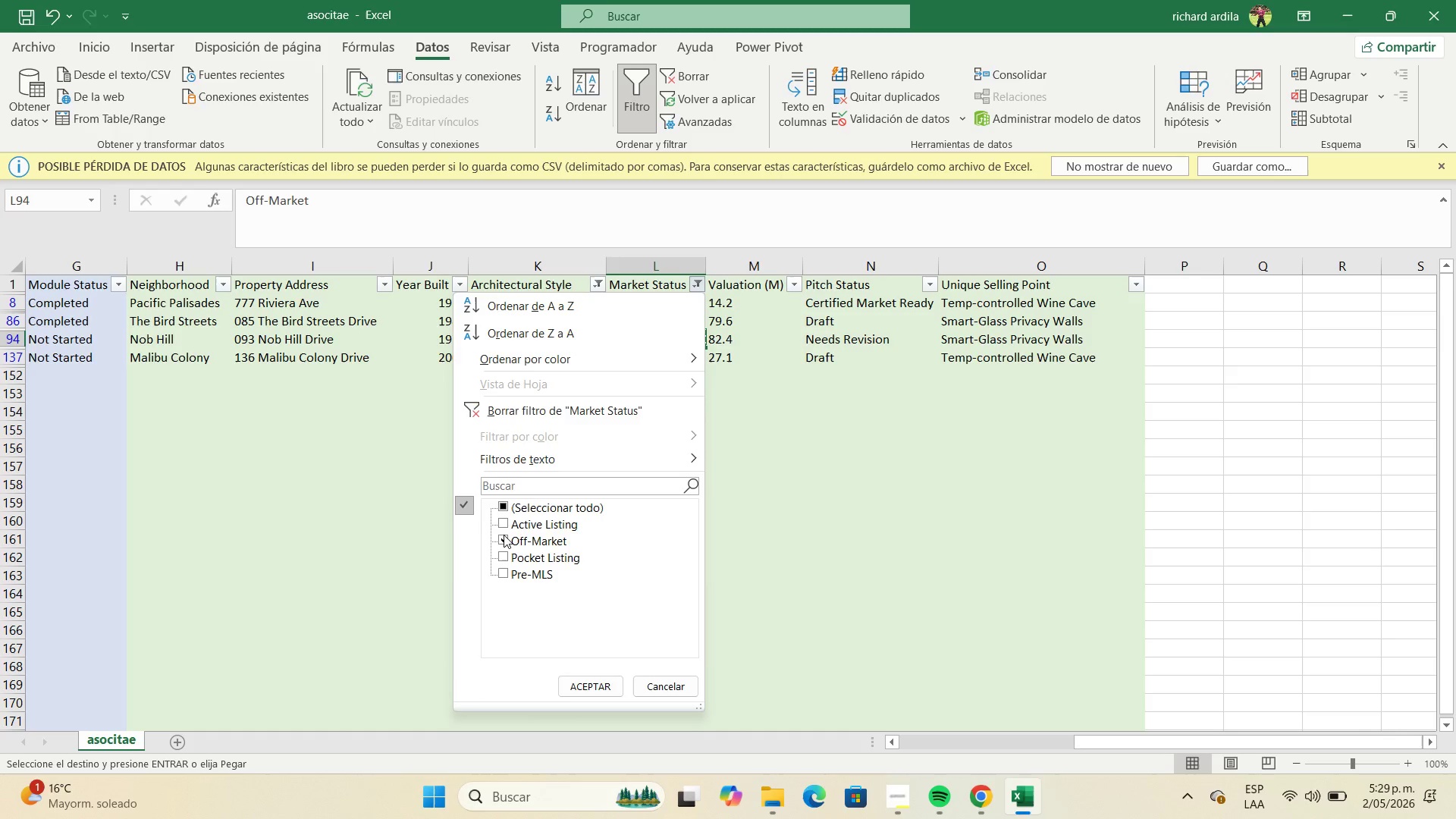 
left_click([504, 535])
 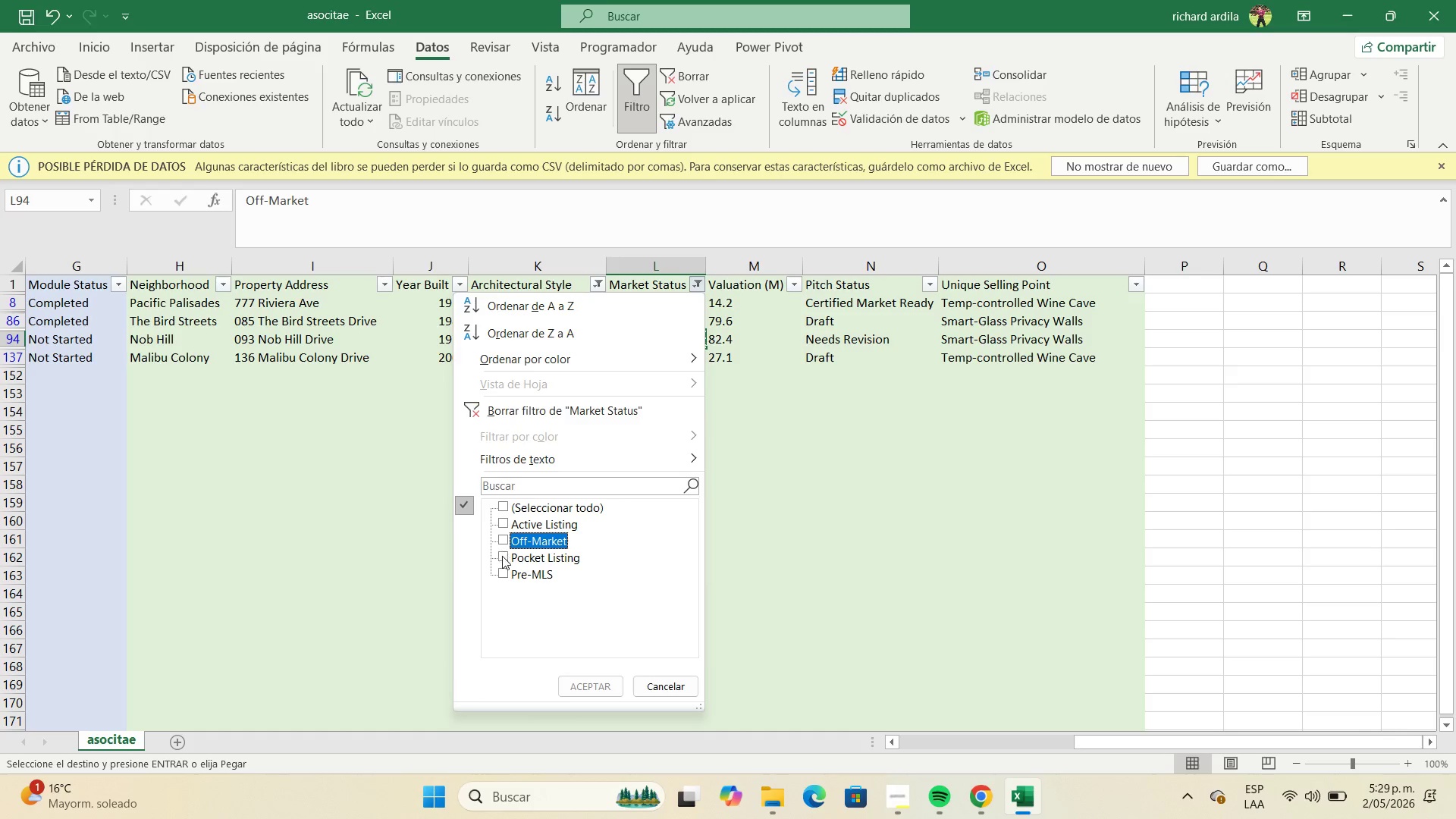 
left_click([502, 556])
 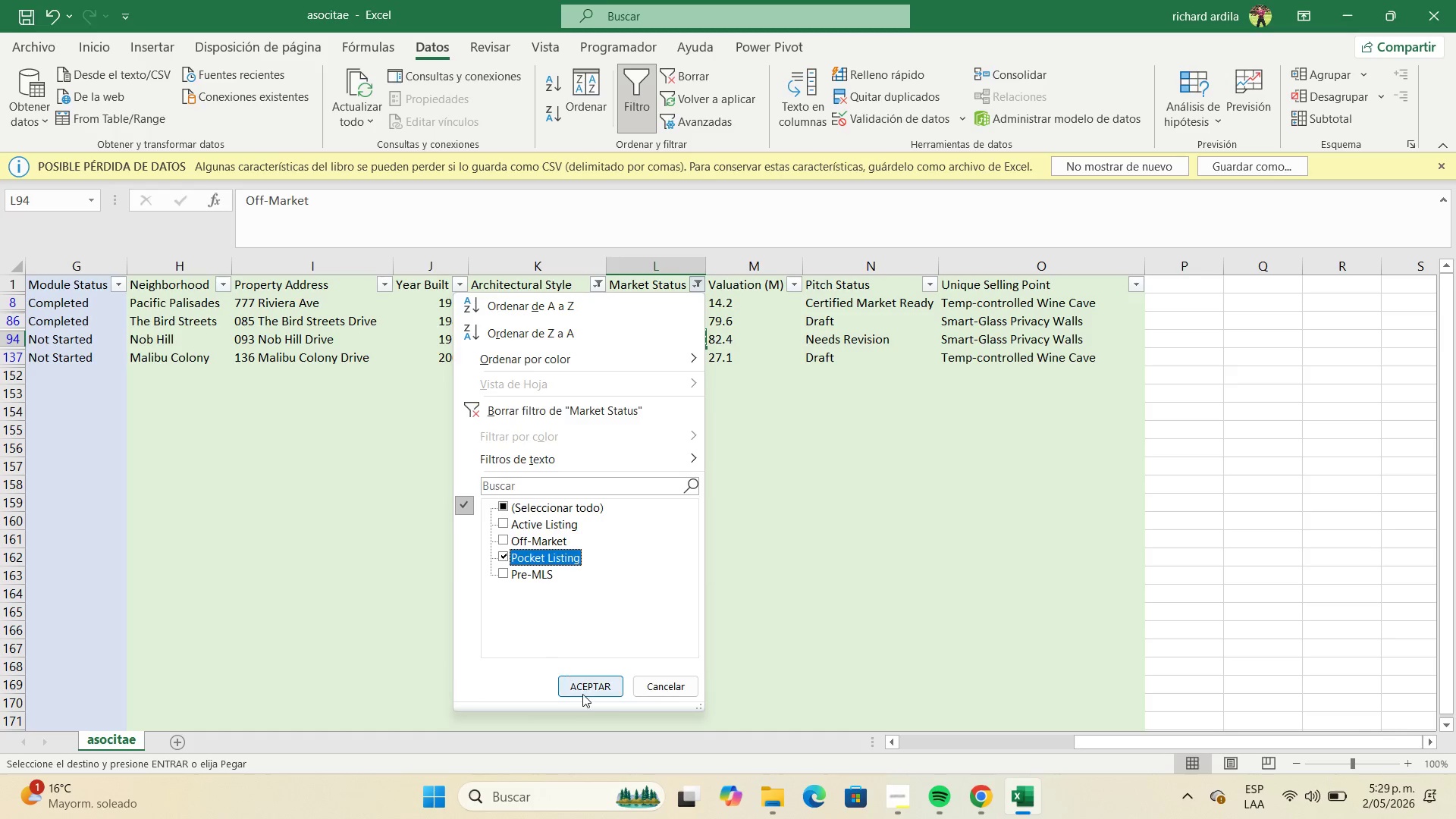 
left_click([585, 695])
 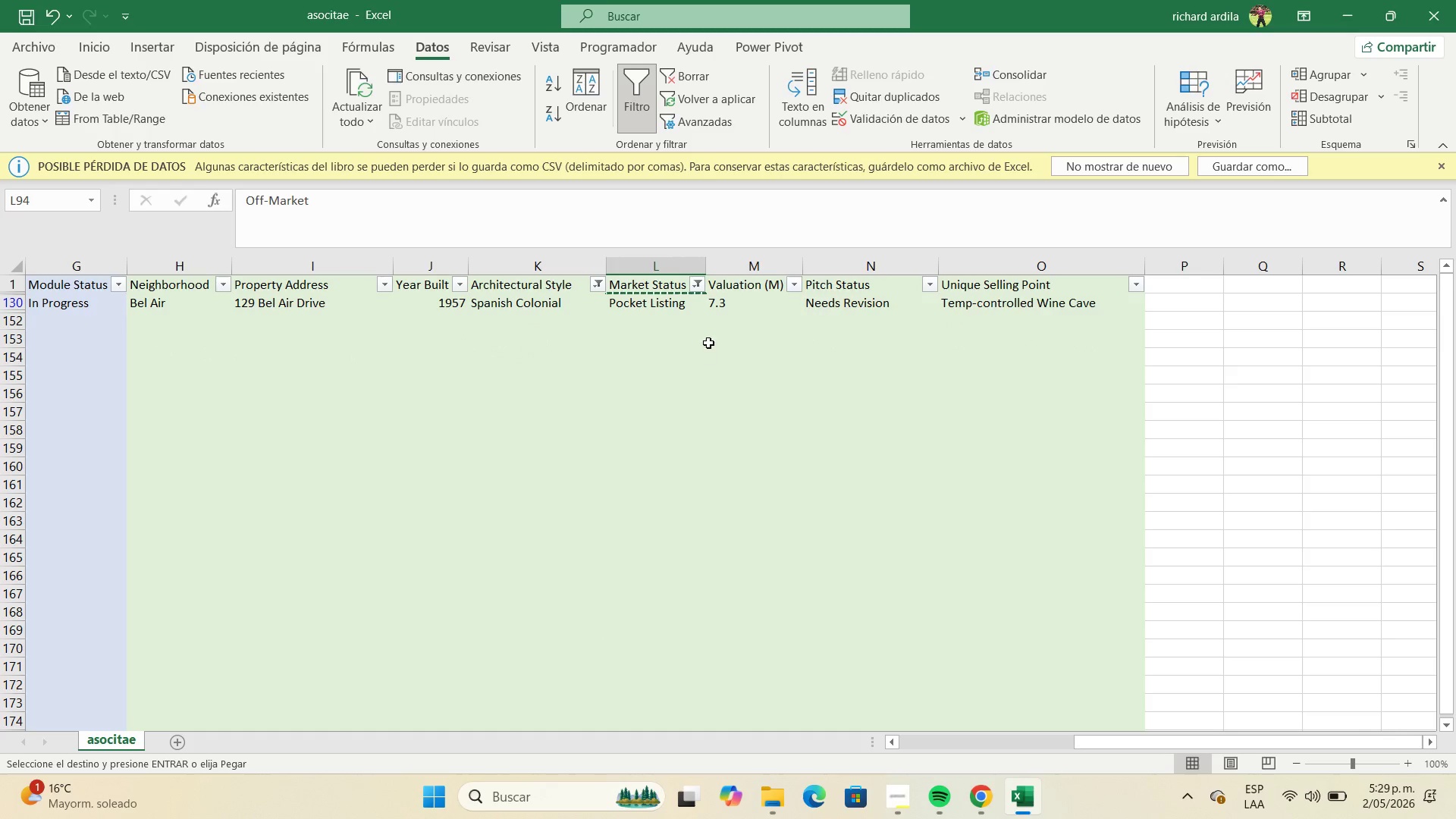 
left_click([683, 307])
 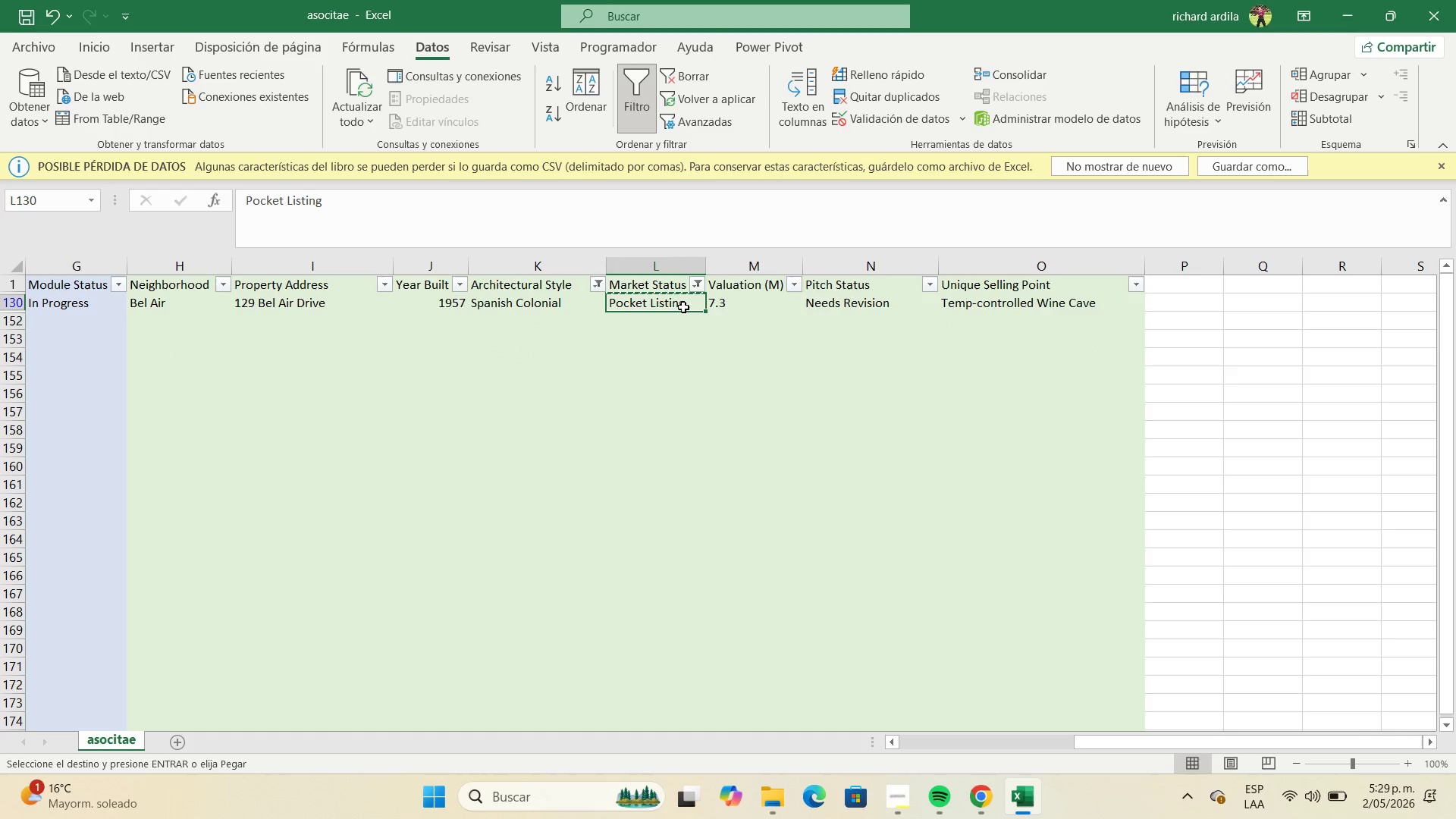 
key(Control+C)
 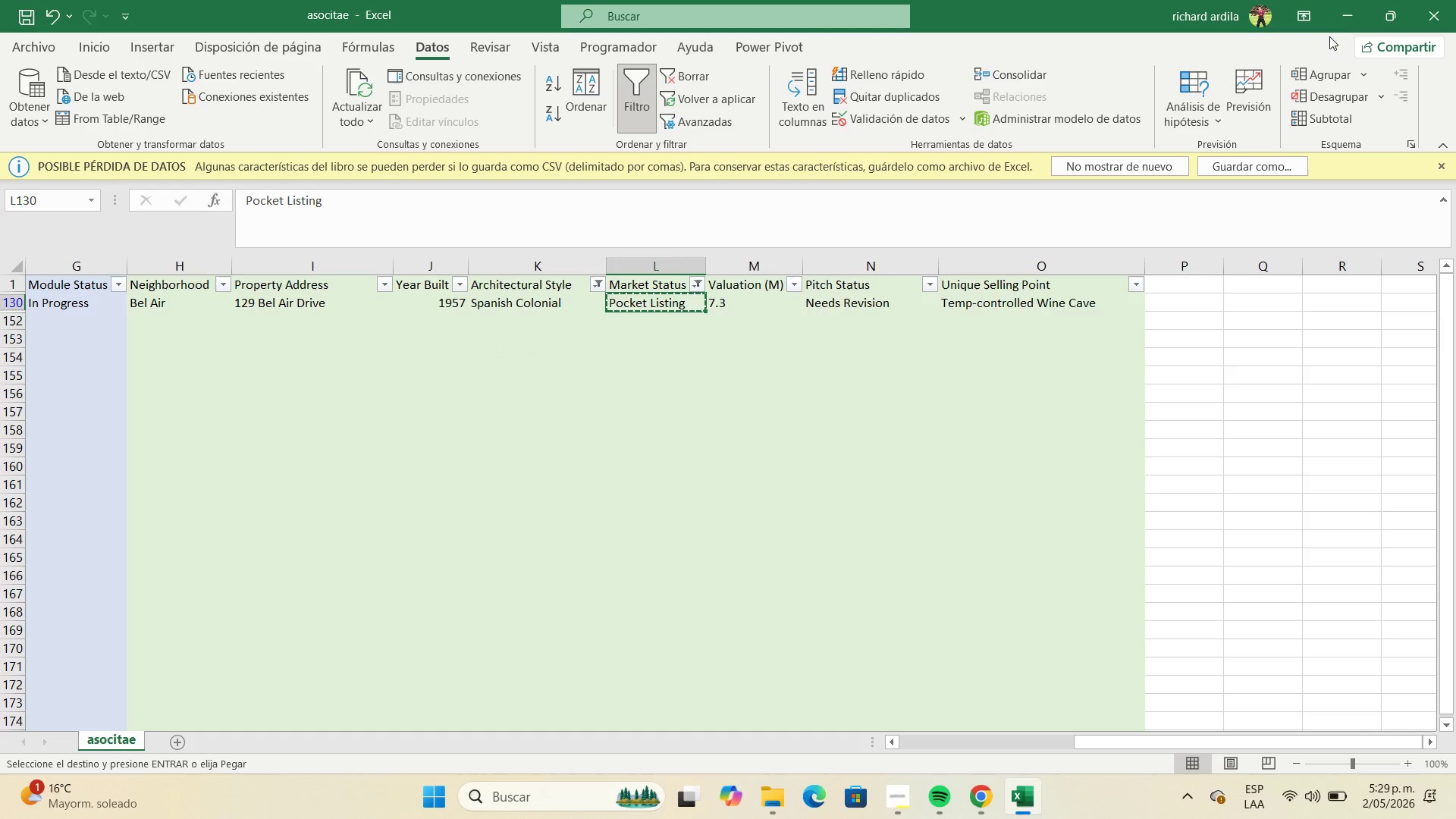 
left_click([1338, 27])
 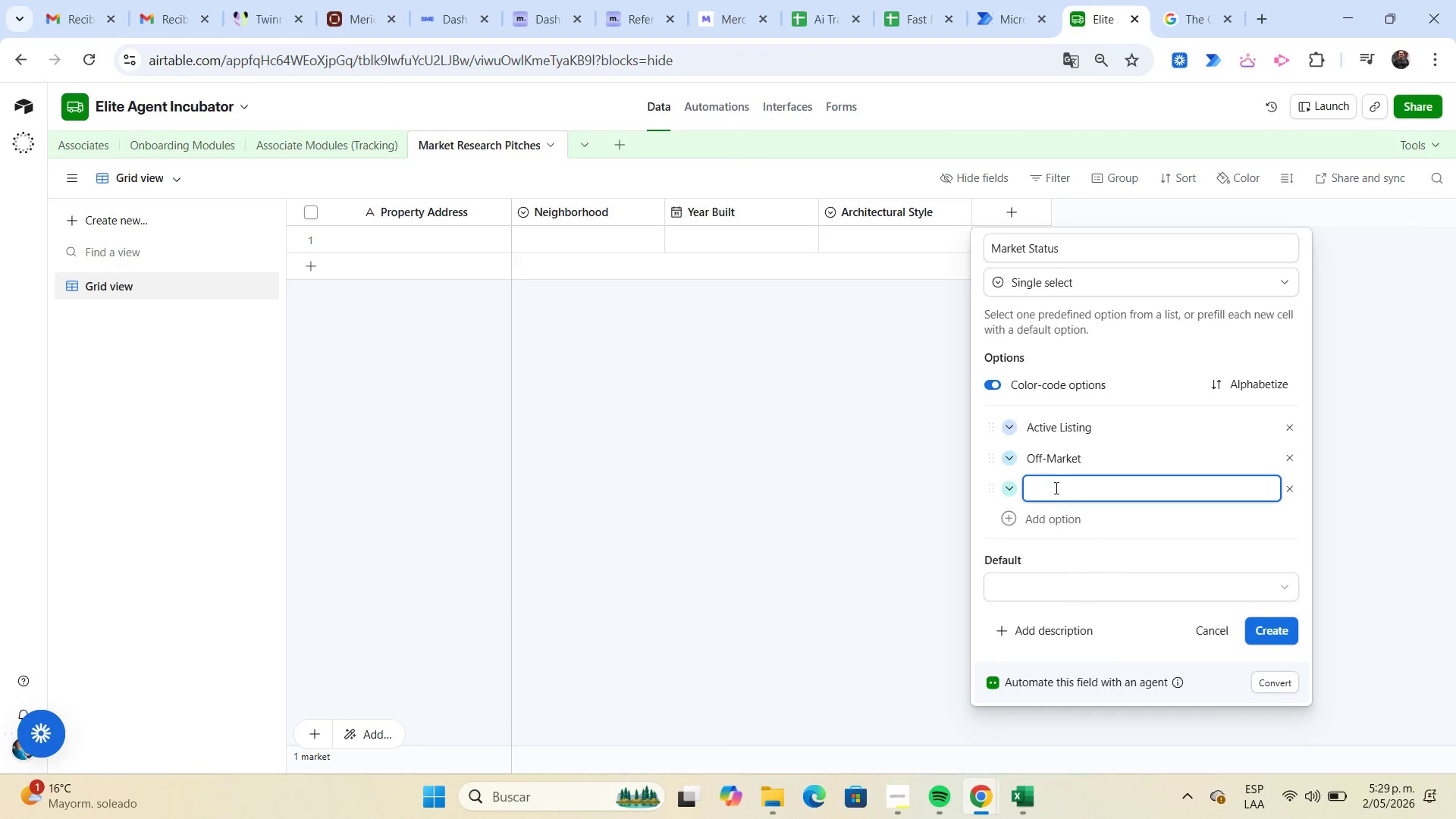 
left_click([1056, 488])
 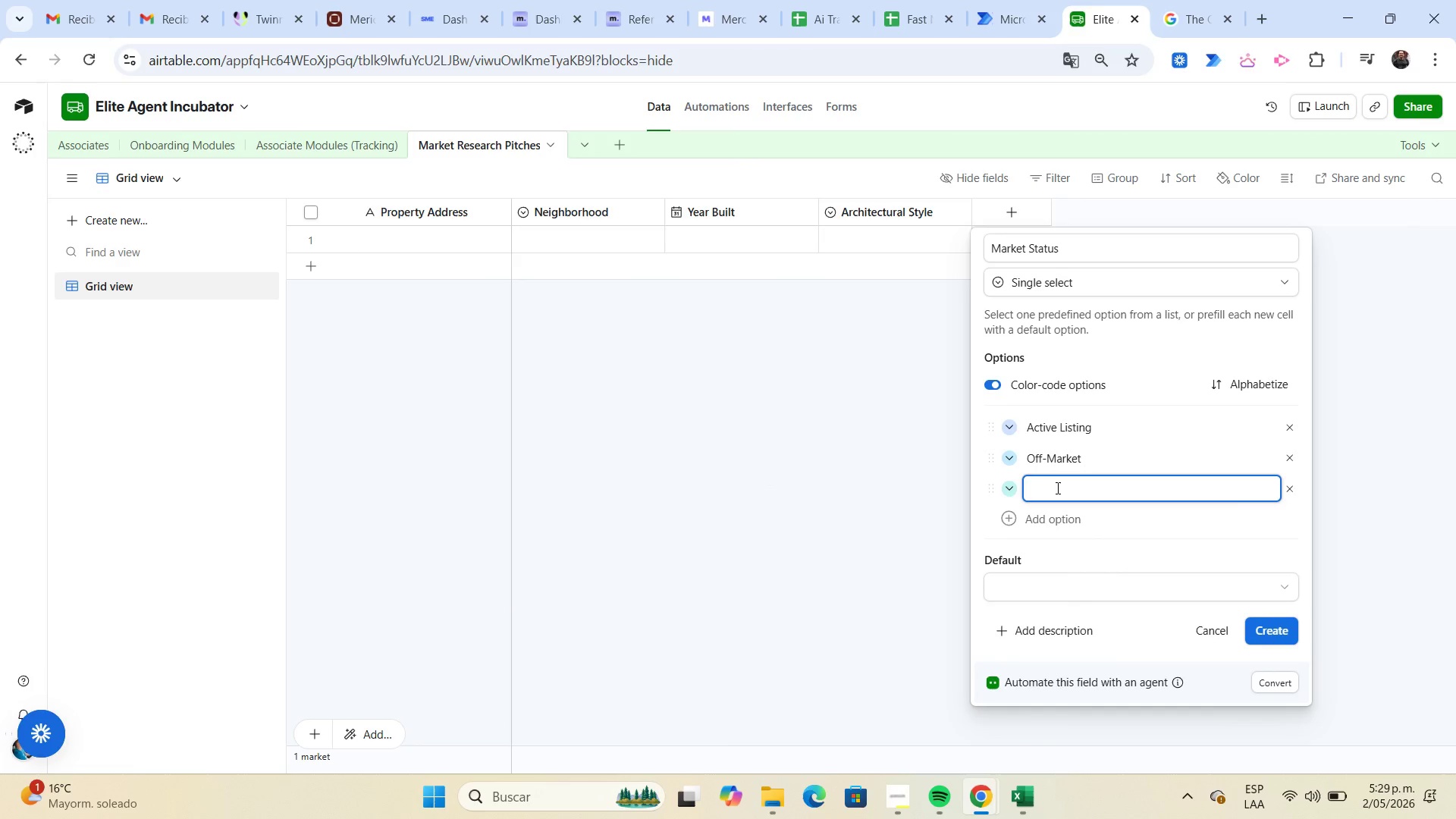 
key(Control+ControlLeft)
 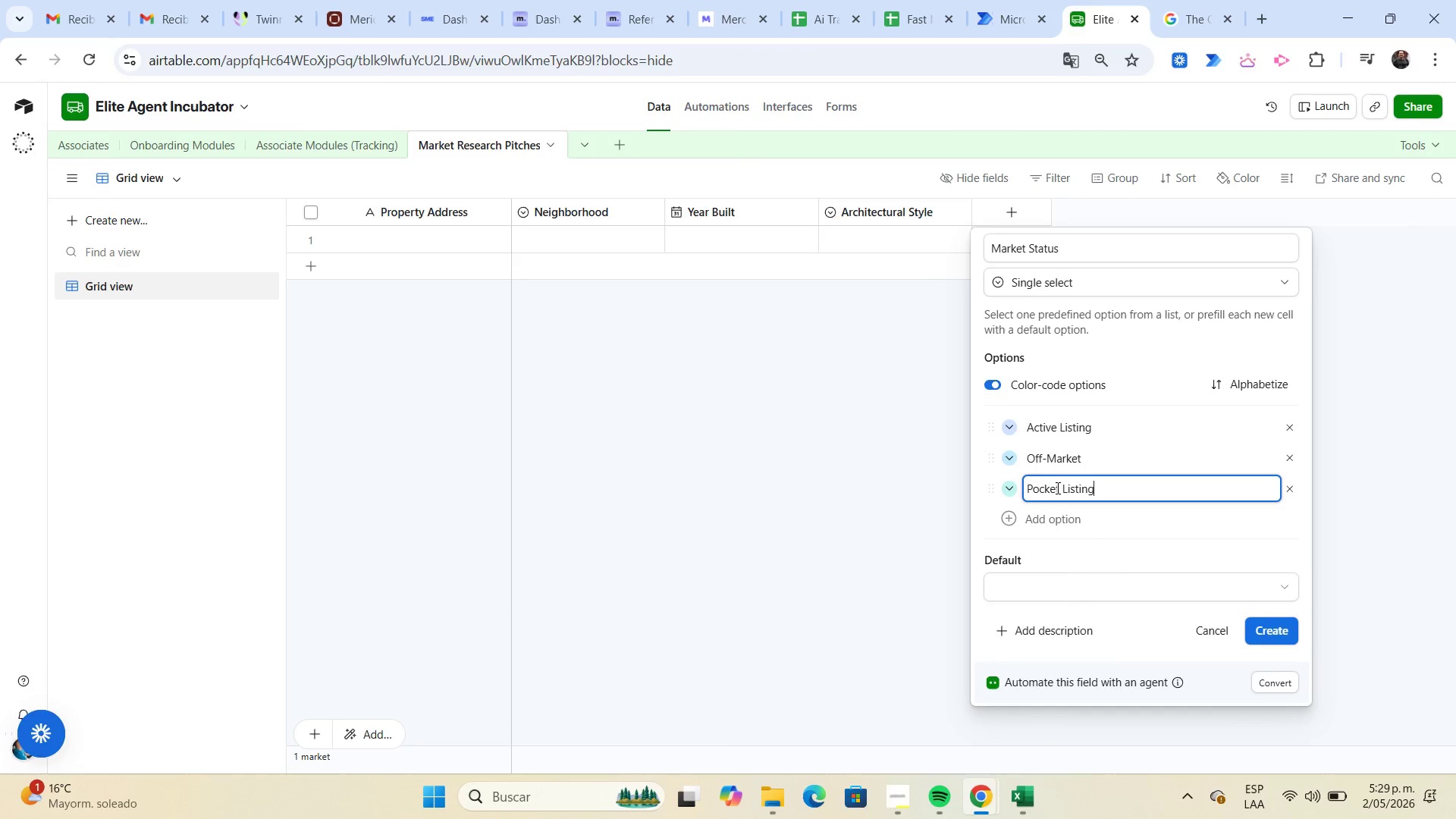 
key(Control+V)
 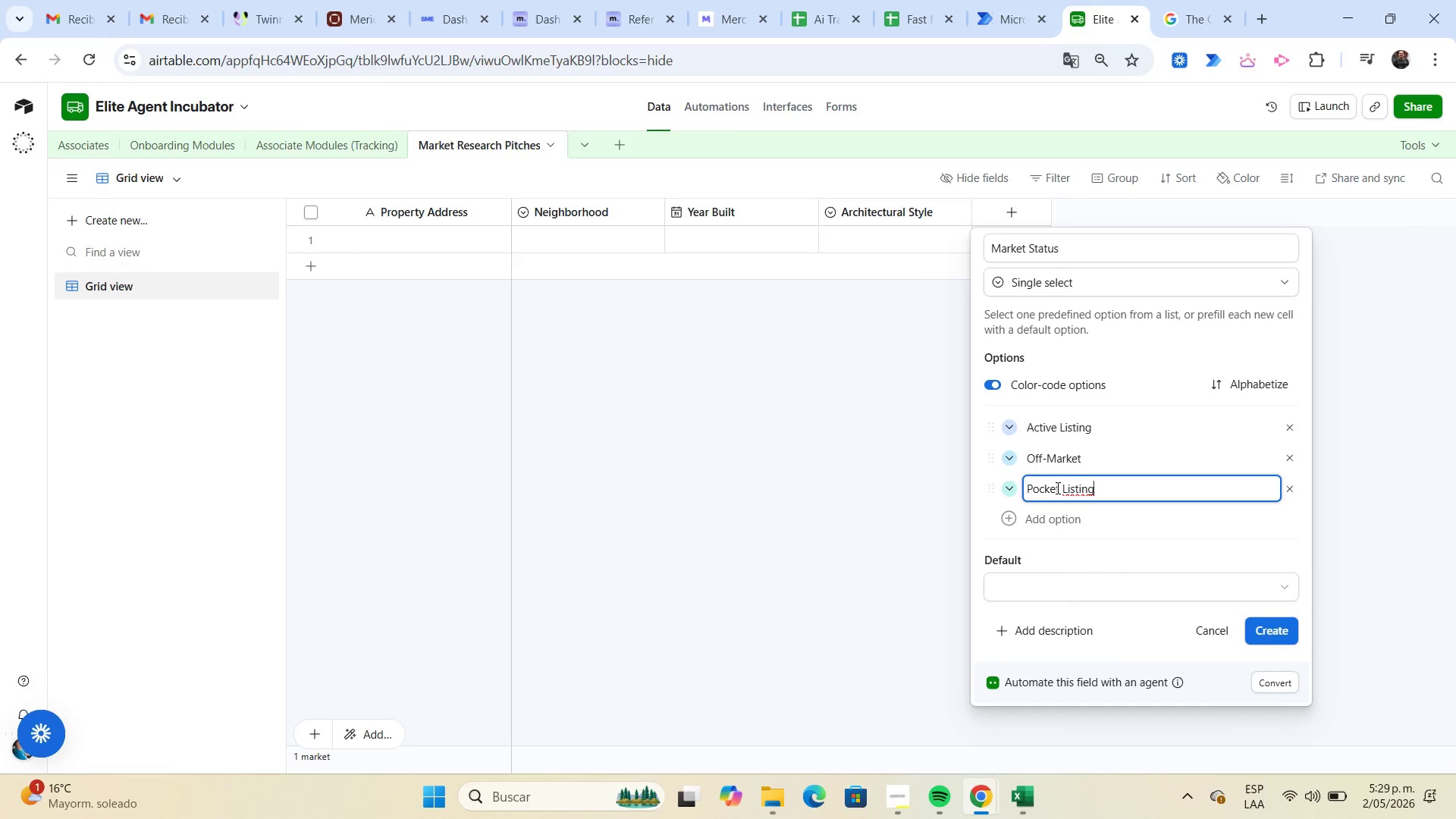 
key(Enter)
 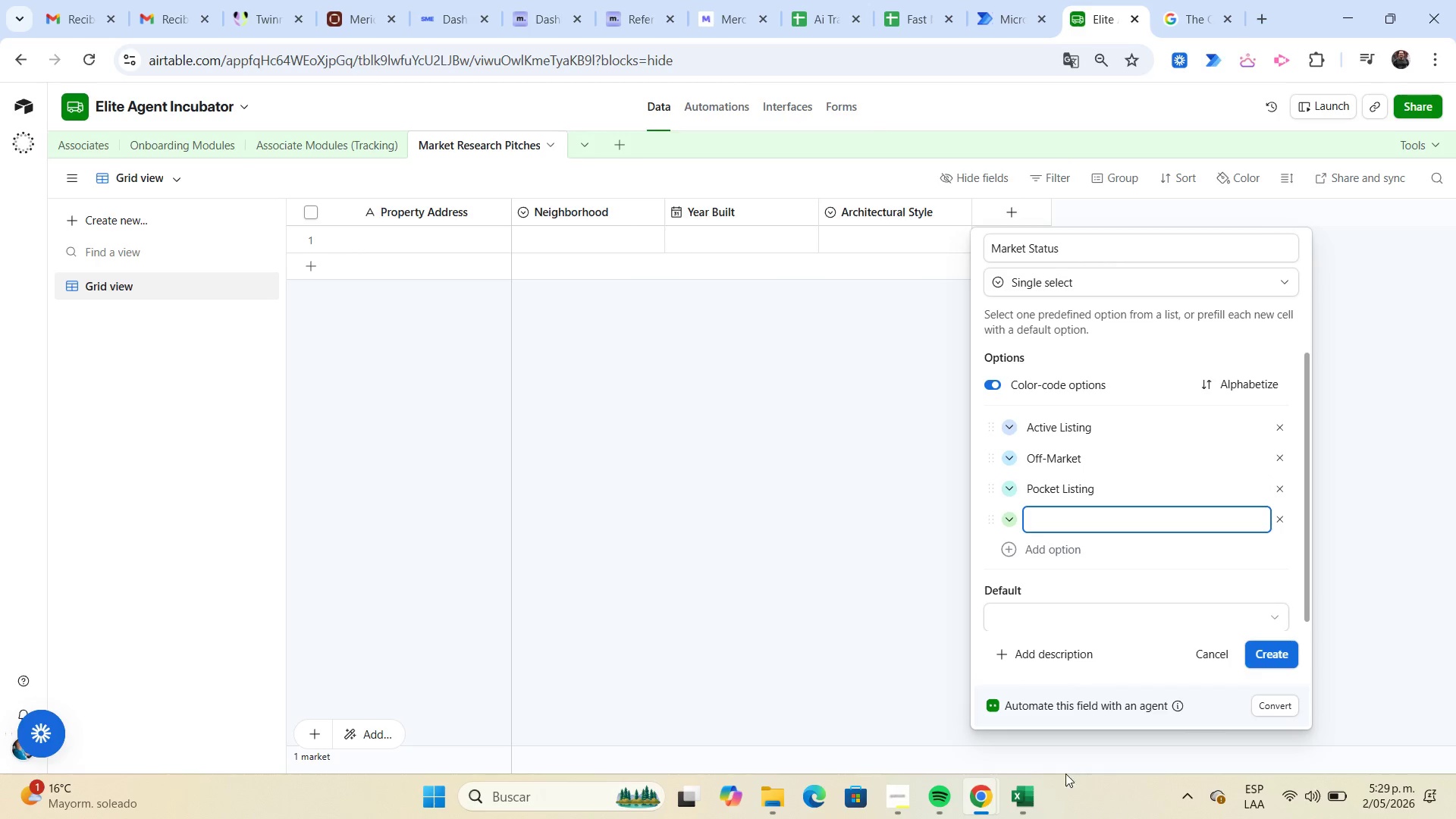 
left_click([1025, 805])
 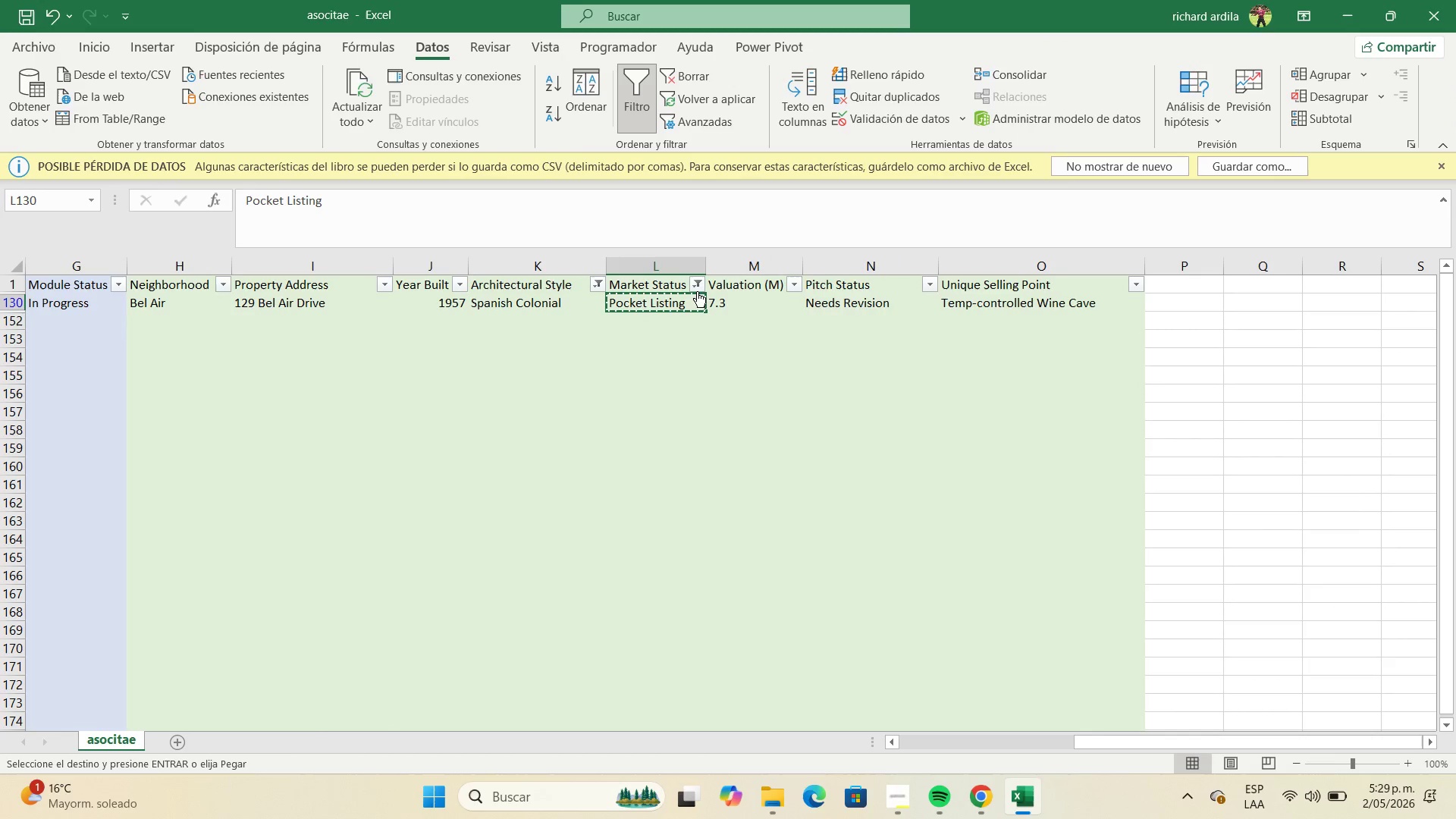 
left_click([695, 287])
 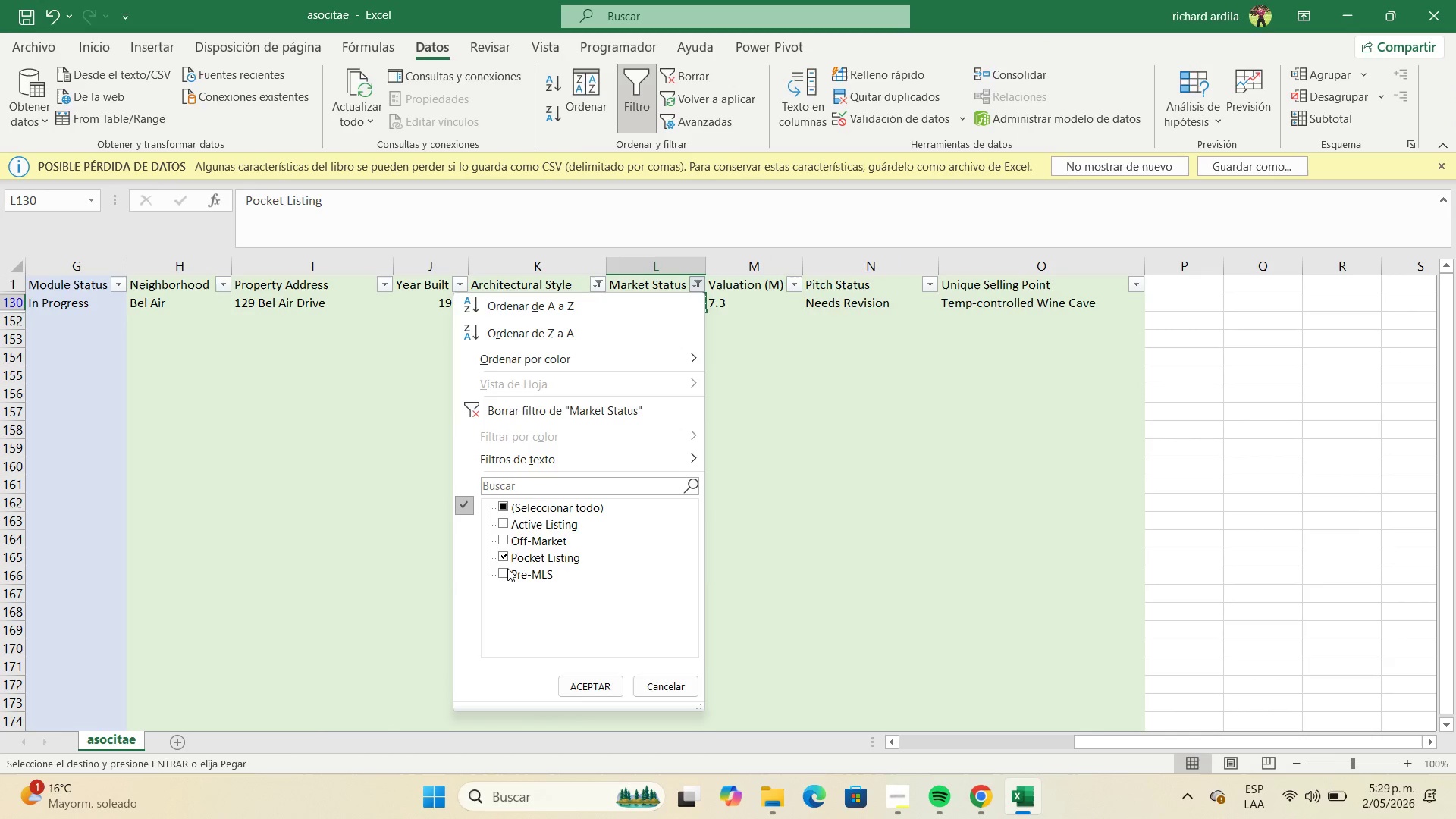 
left_click([504, 571])
 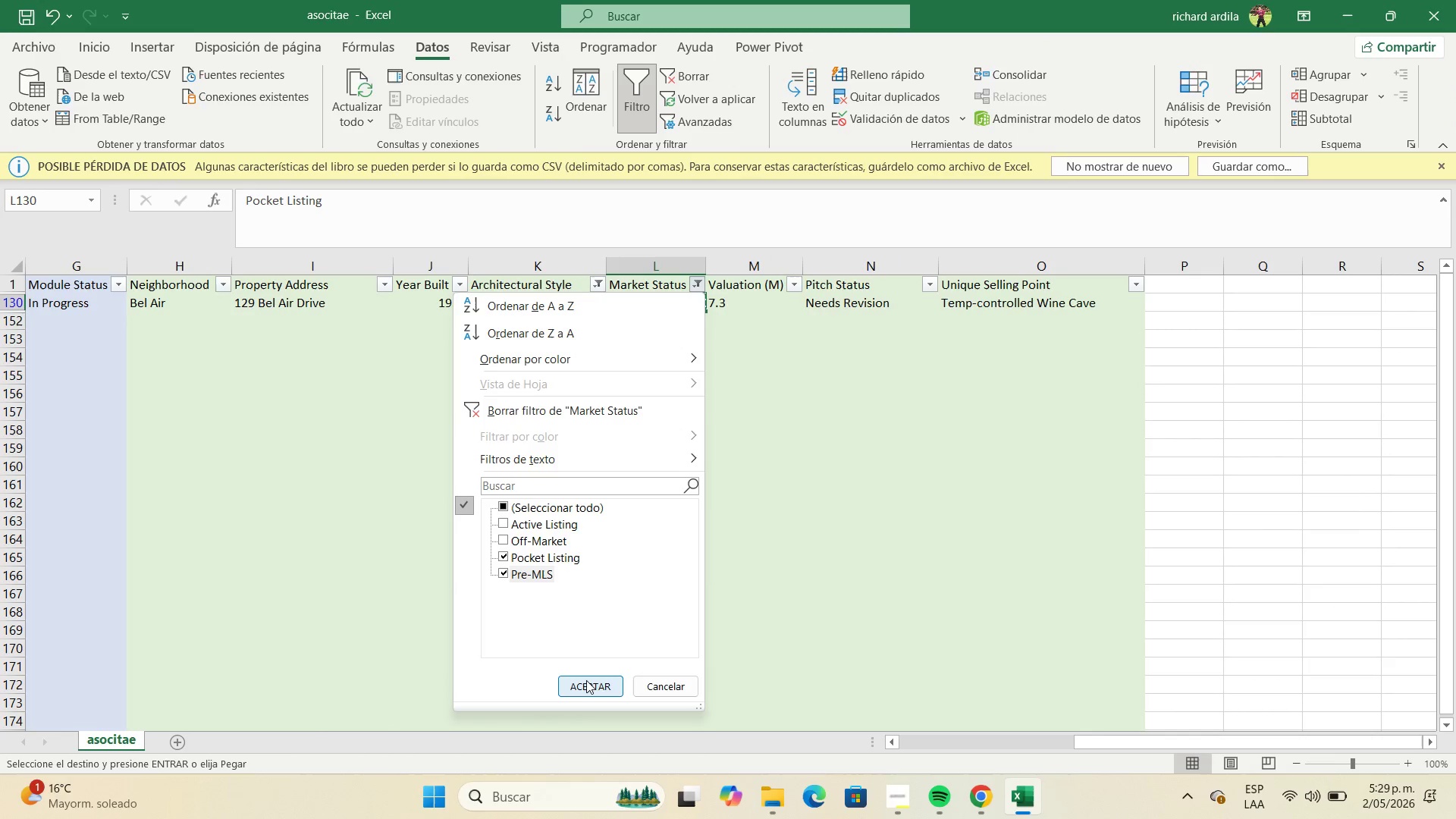 
left_click([586, 679])
 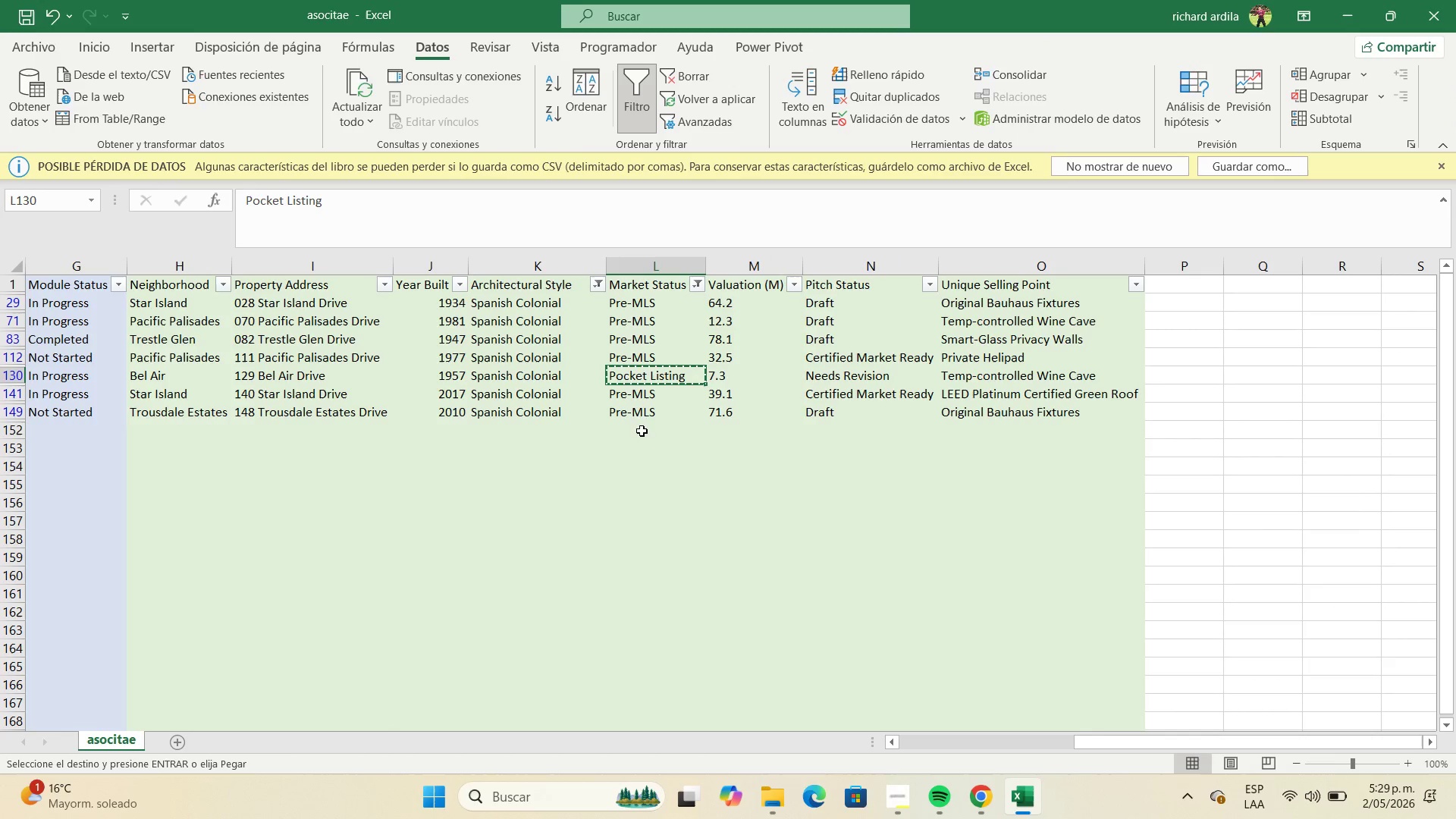 
left_click([646, 409])
 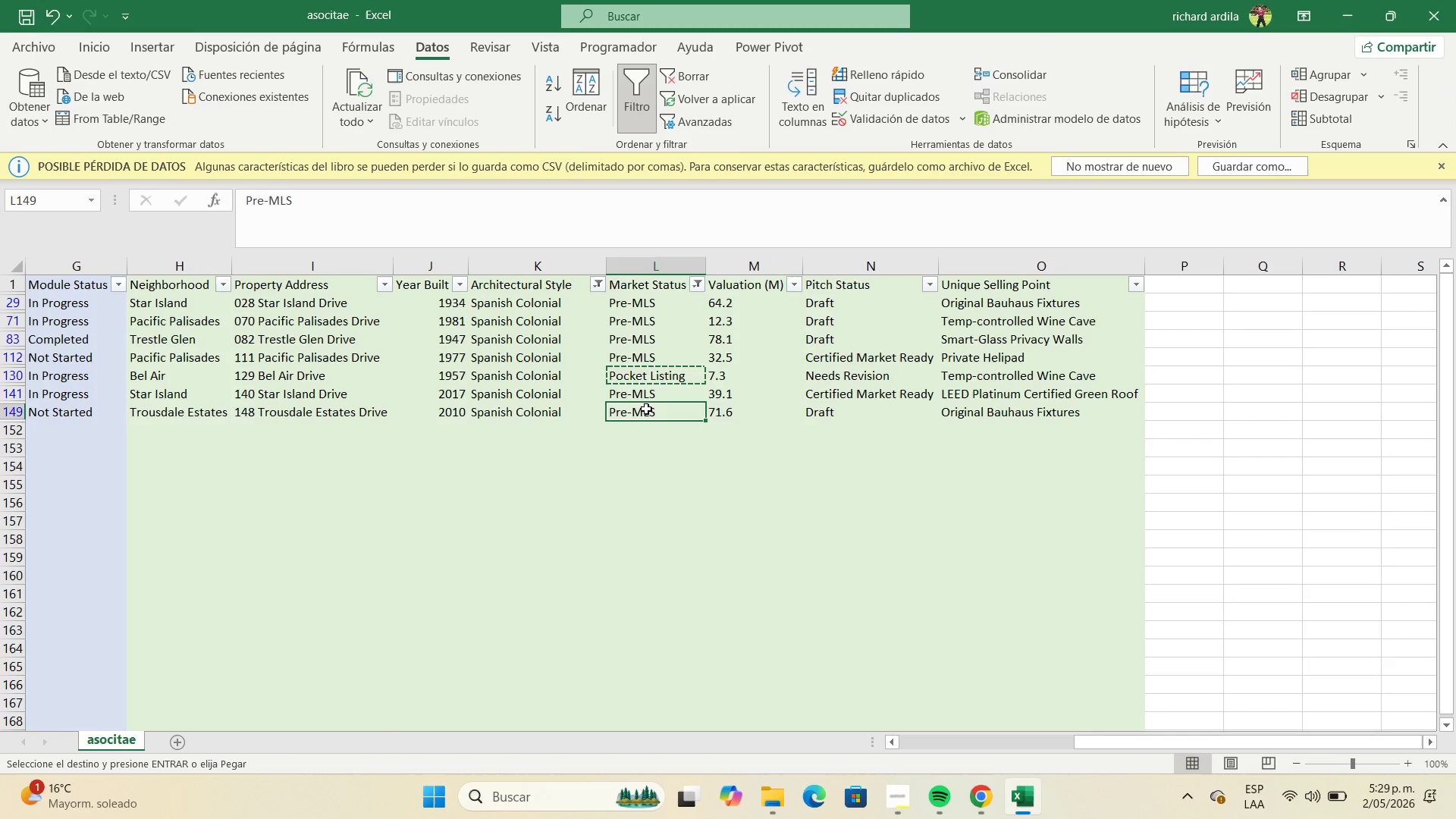 
key(Control+C)
 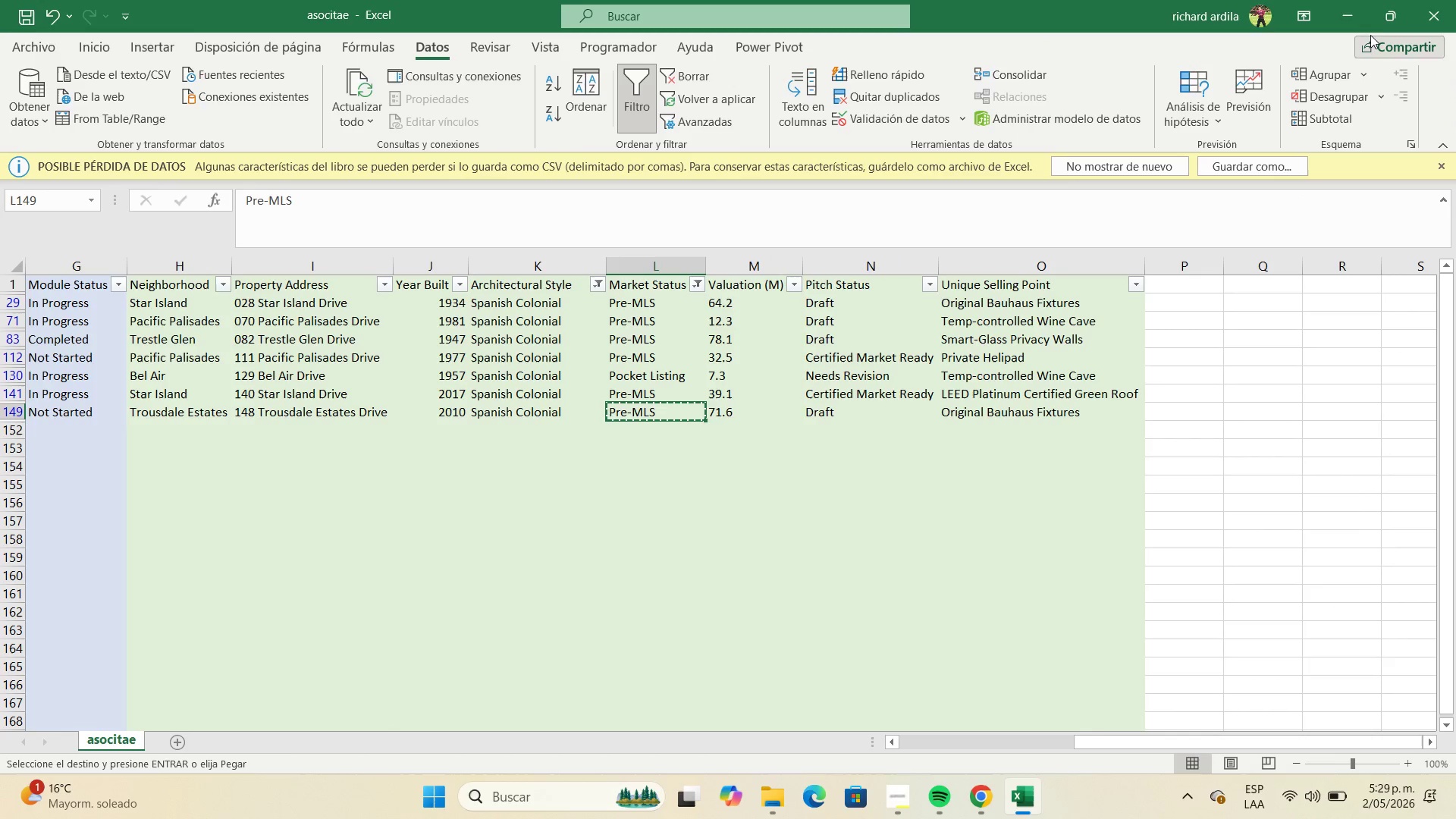 
left_click([1354, 19])
 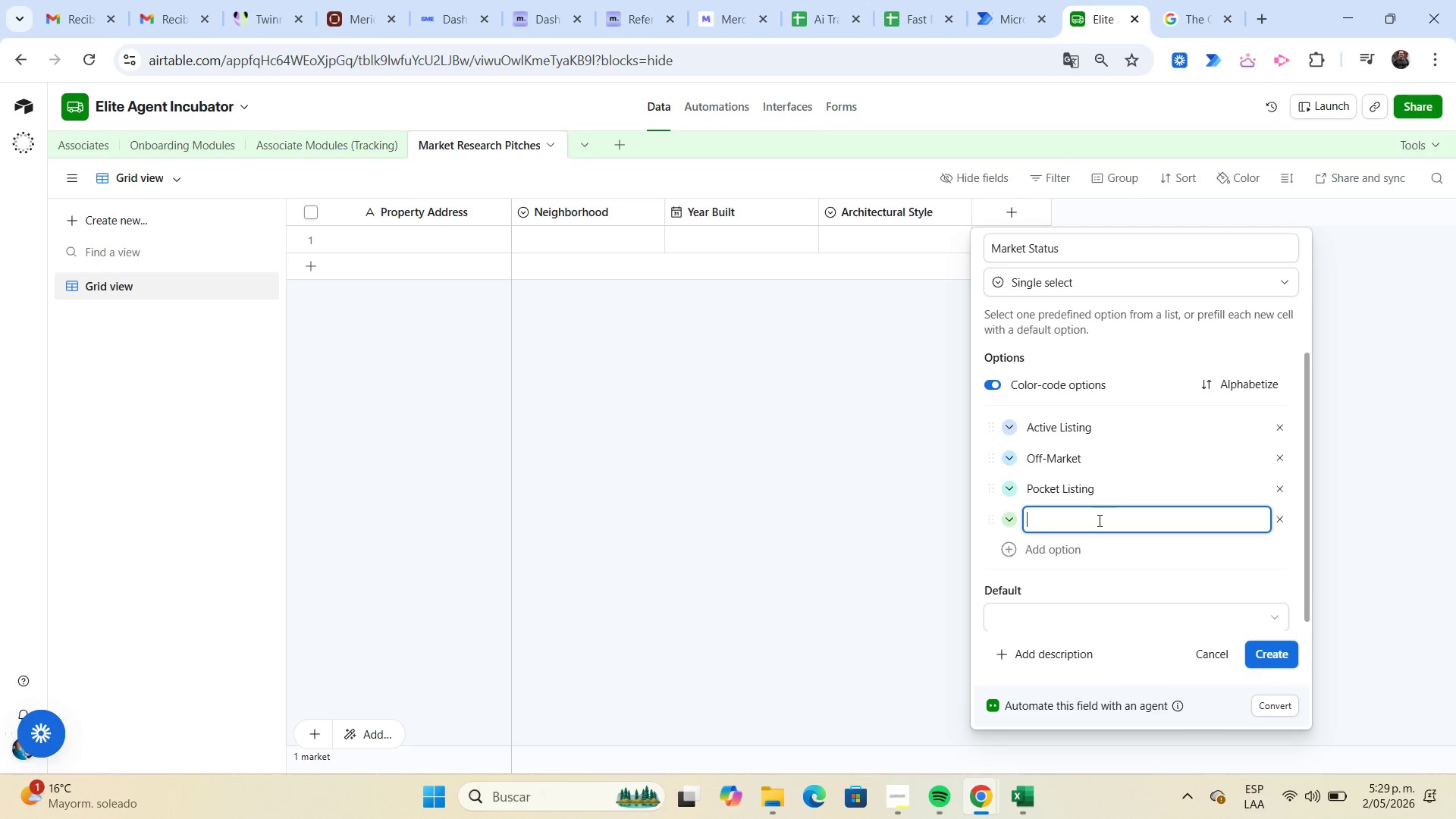 
key(Control+ControlLeft)
 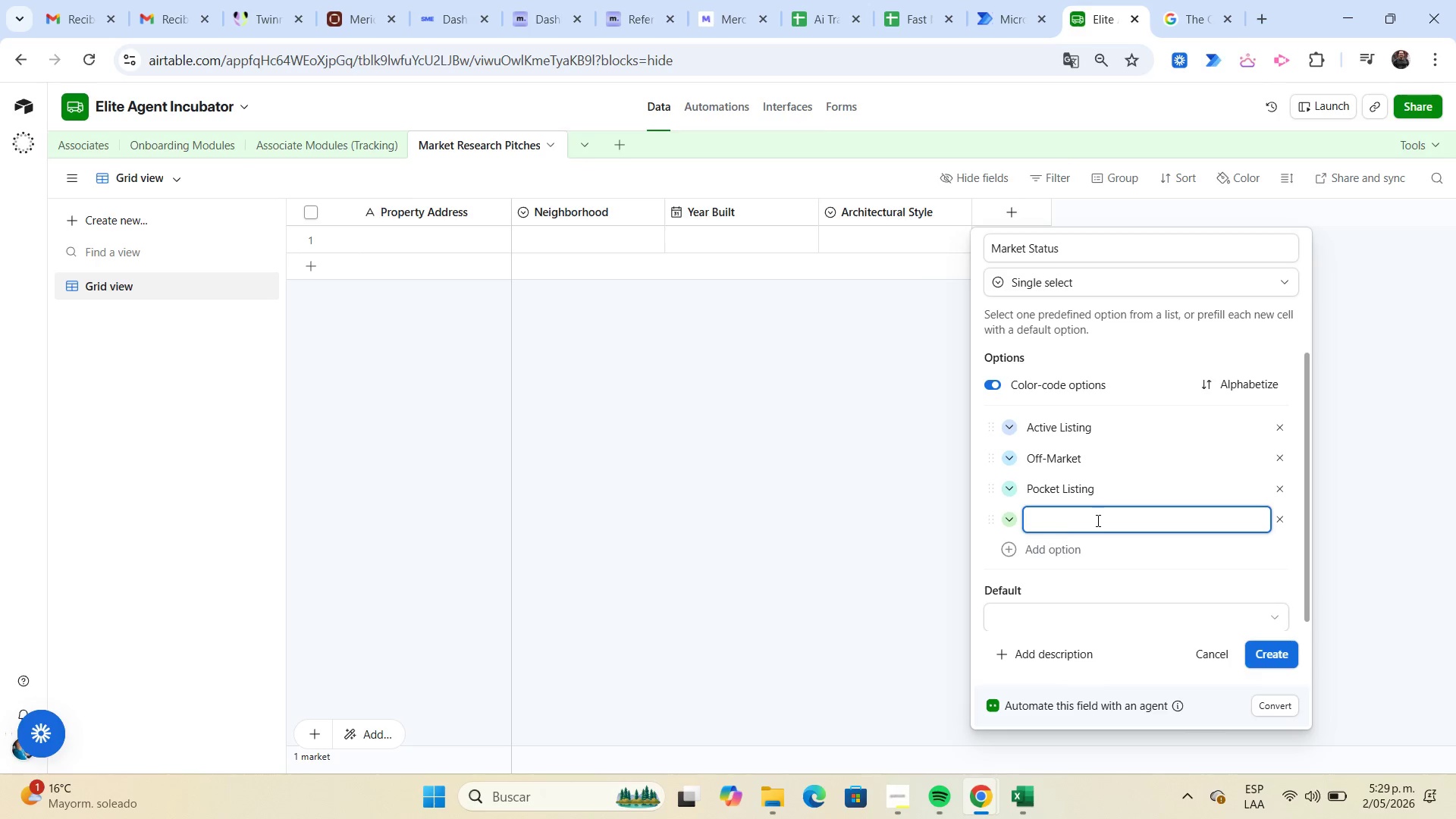 
key(Control+V)
 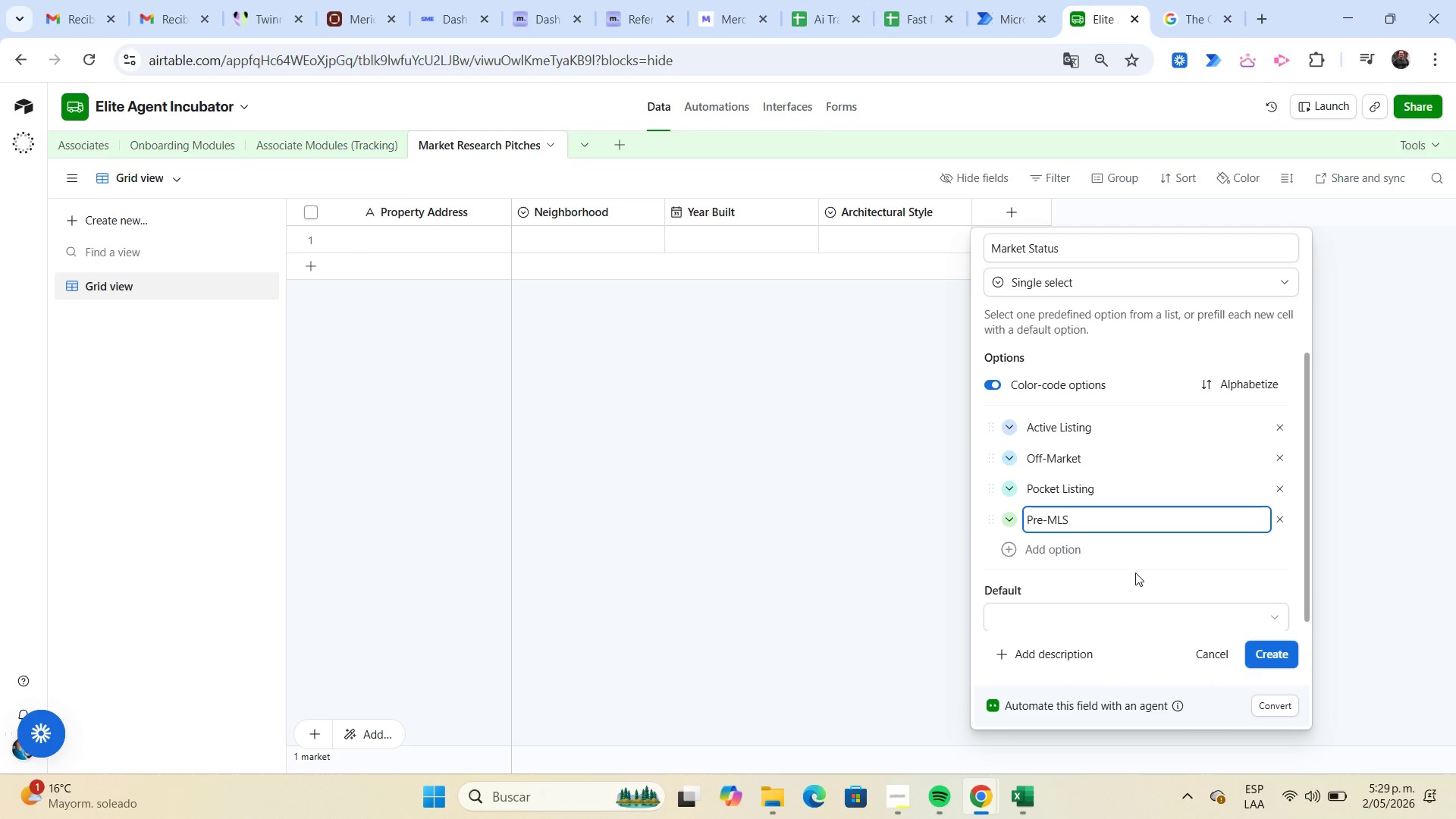 
left_click([1135, 573])
 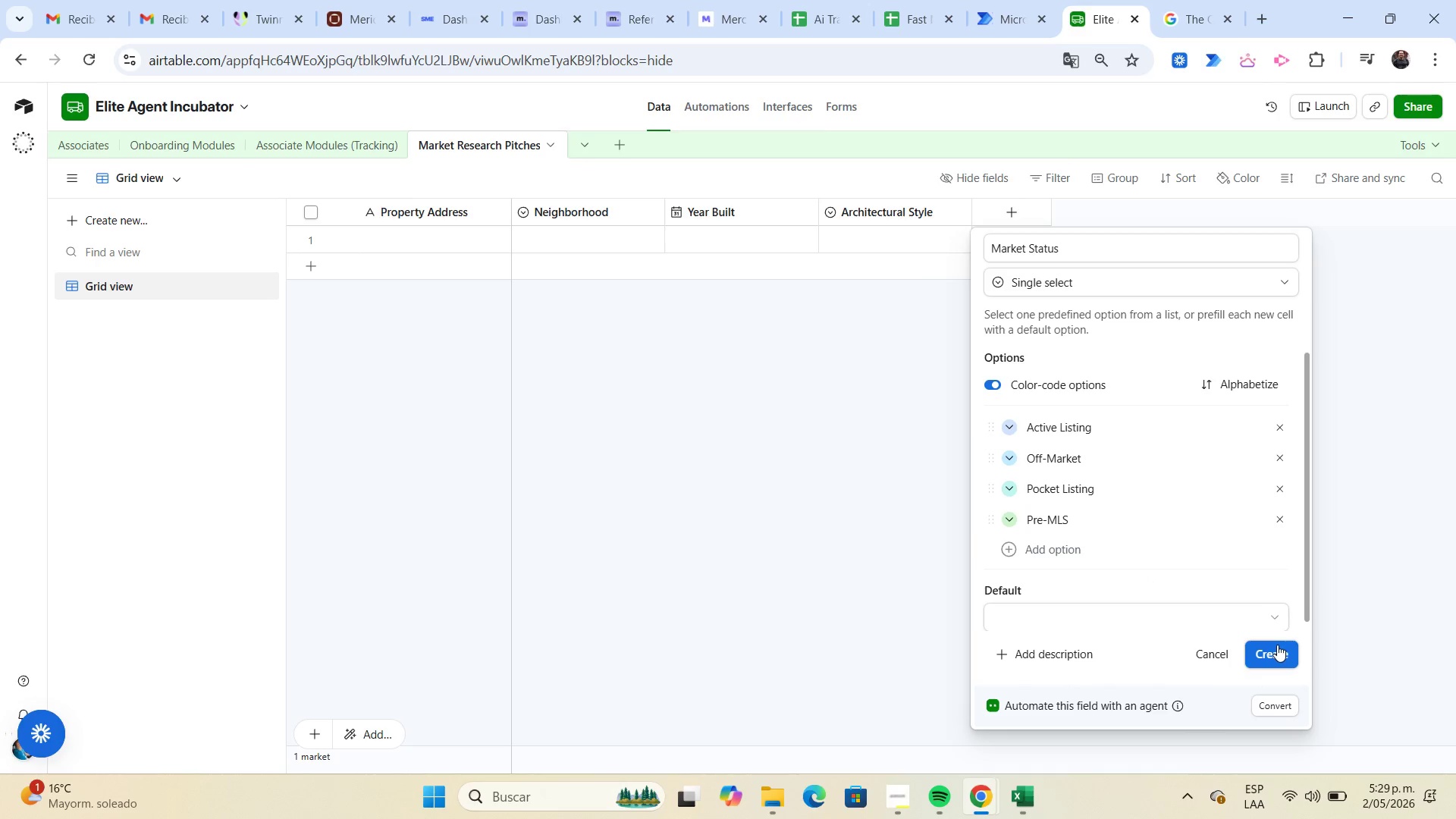 
left_click([1276, 646])
 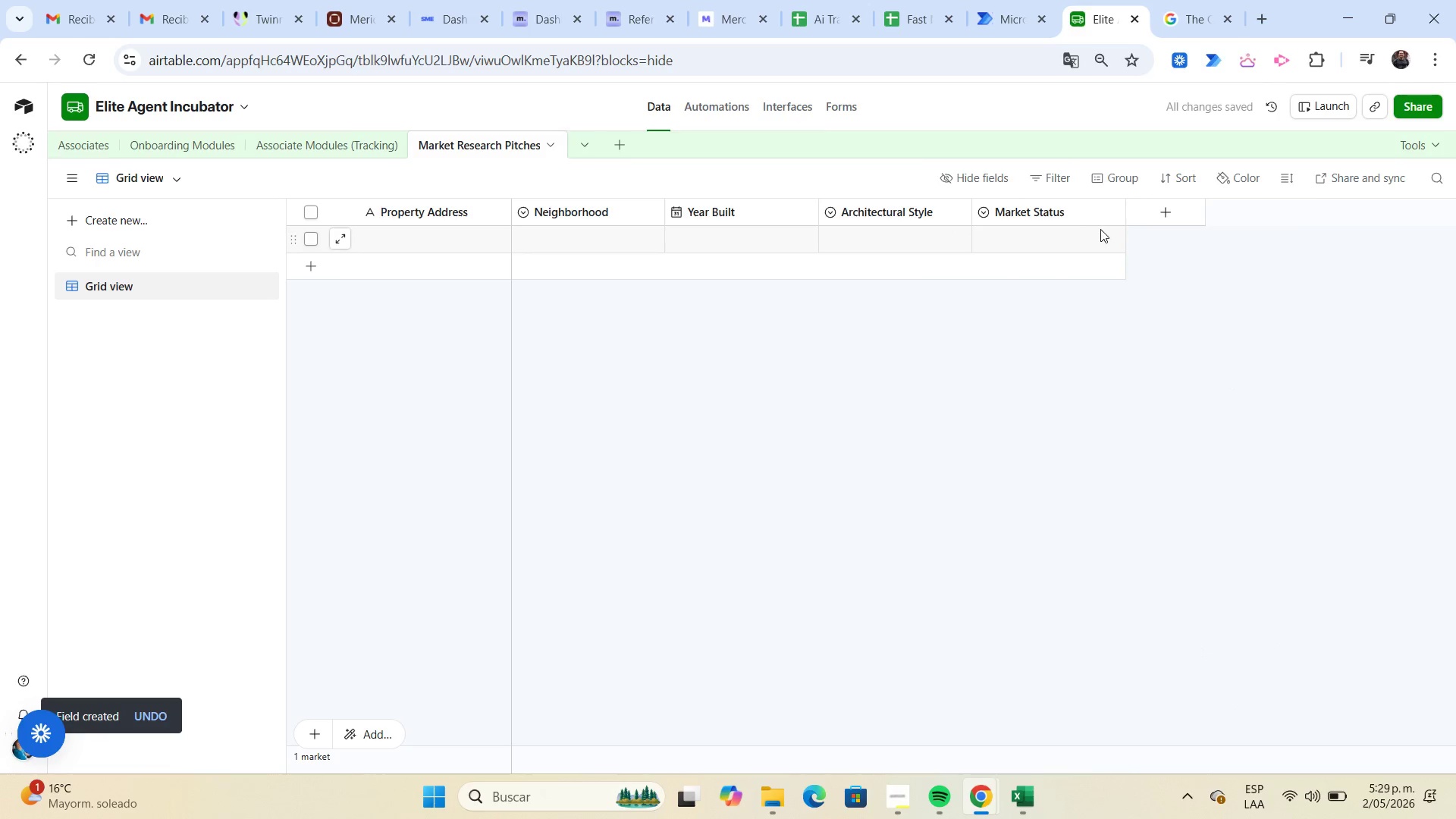 
left_click([1107, 237])
 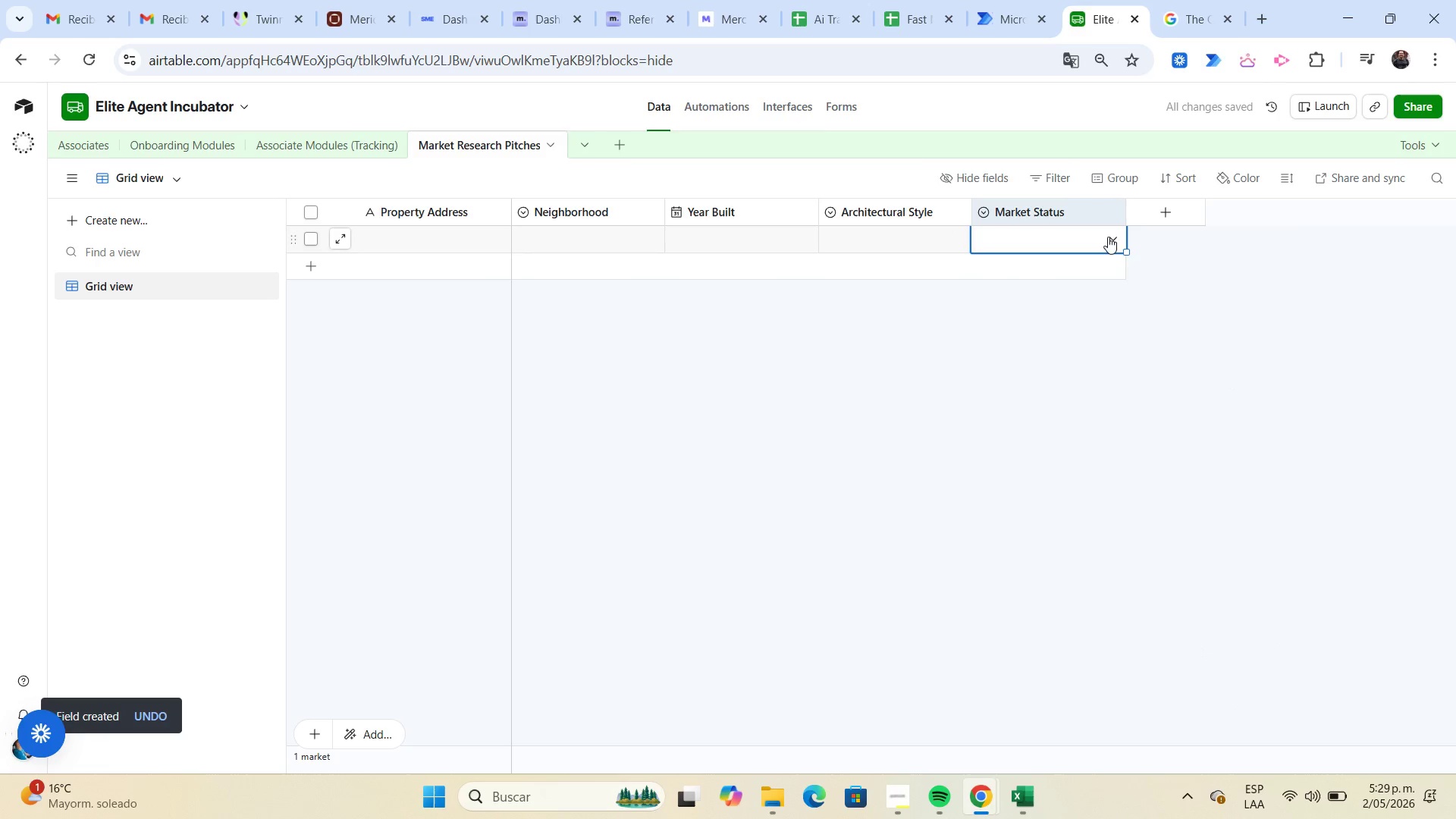 
left_click([1108, 237])
 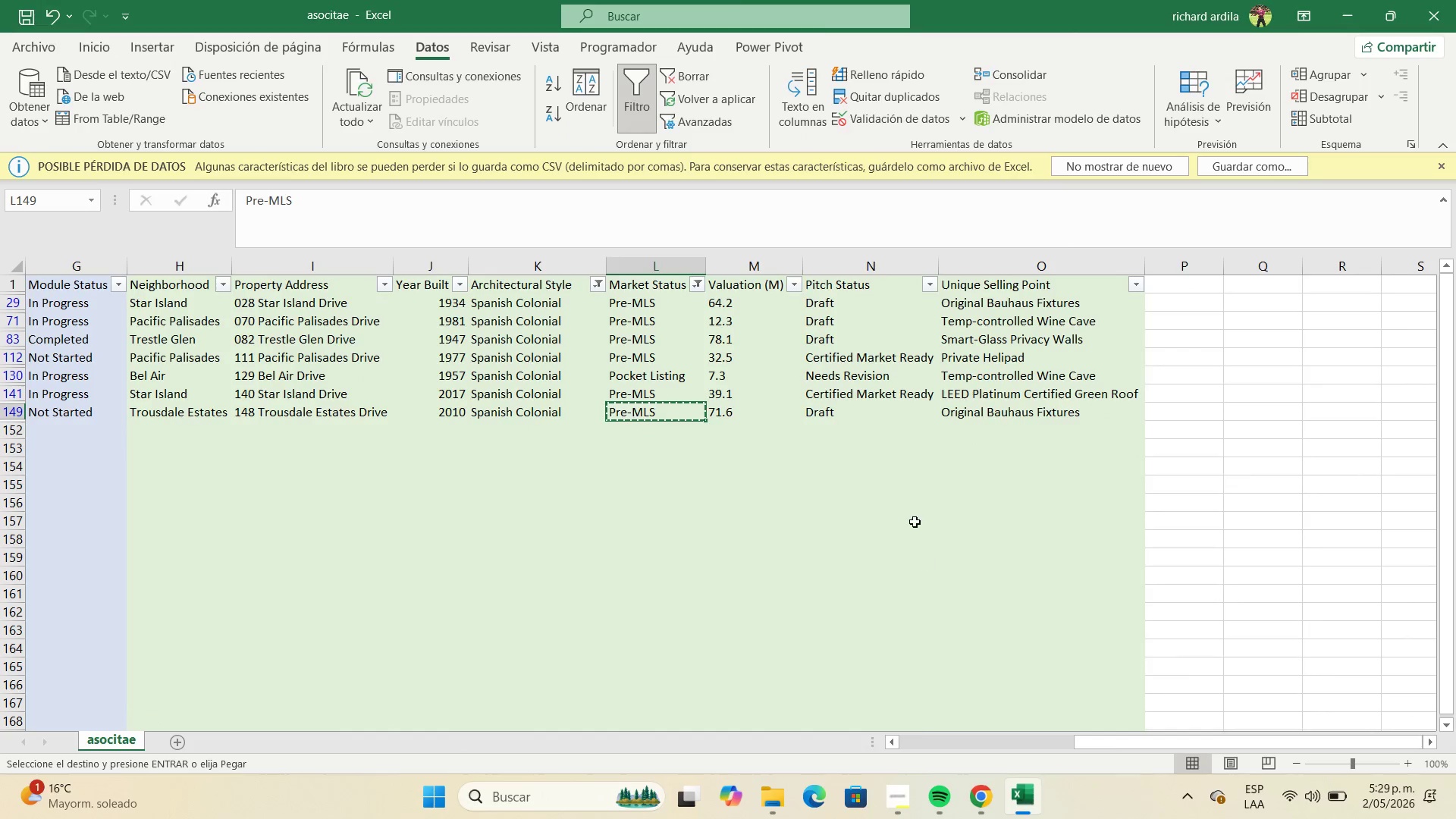 
wait(5.8)
 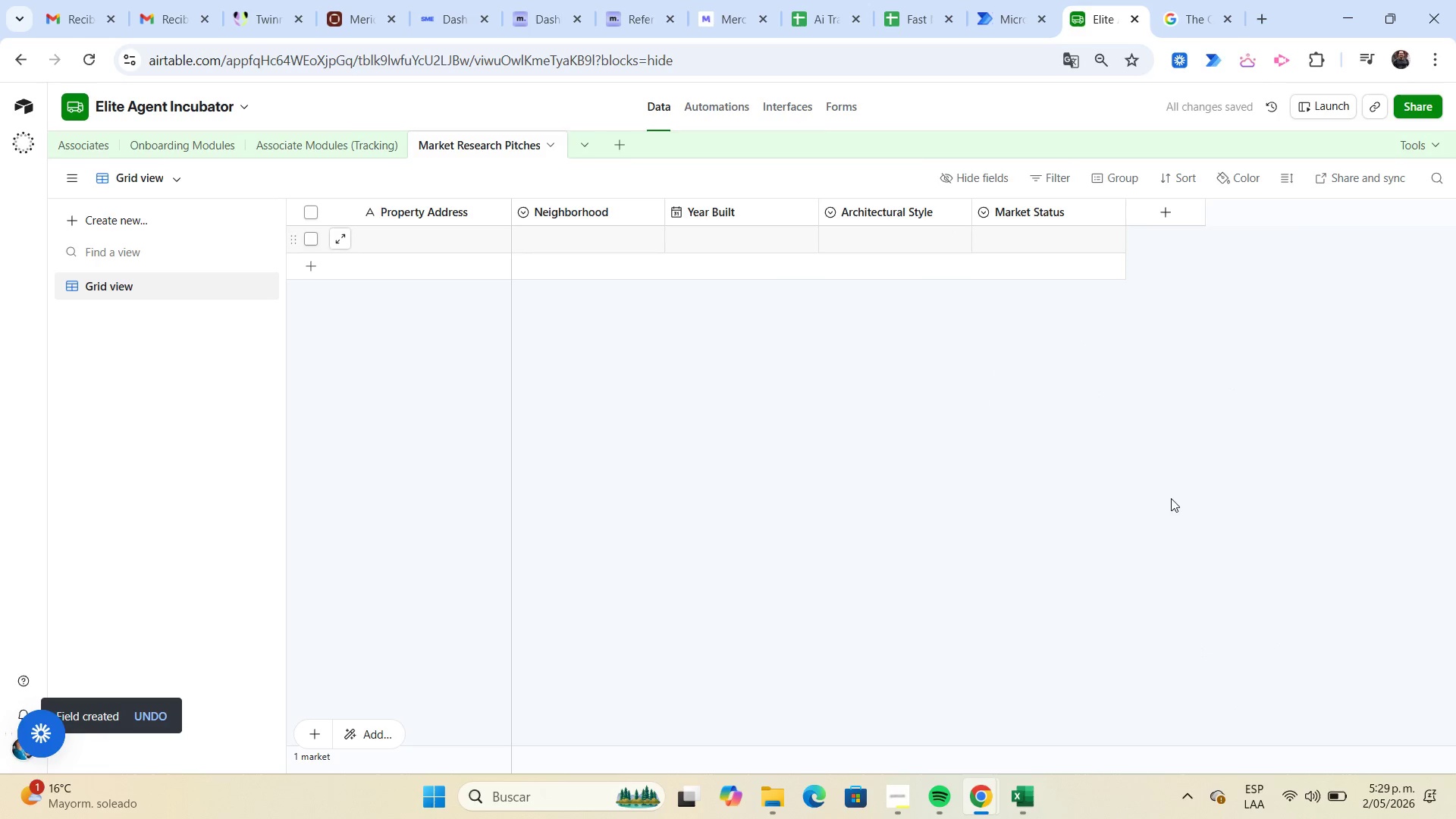 
left_click([699, 285])
 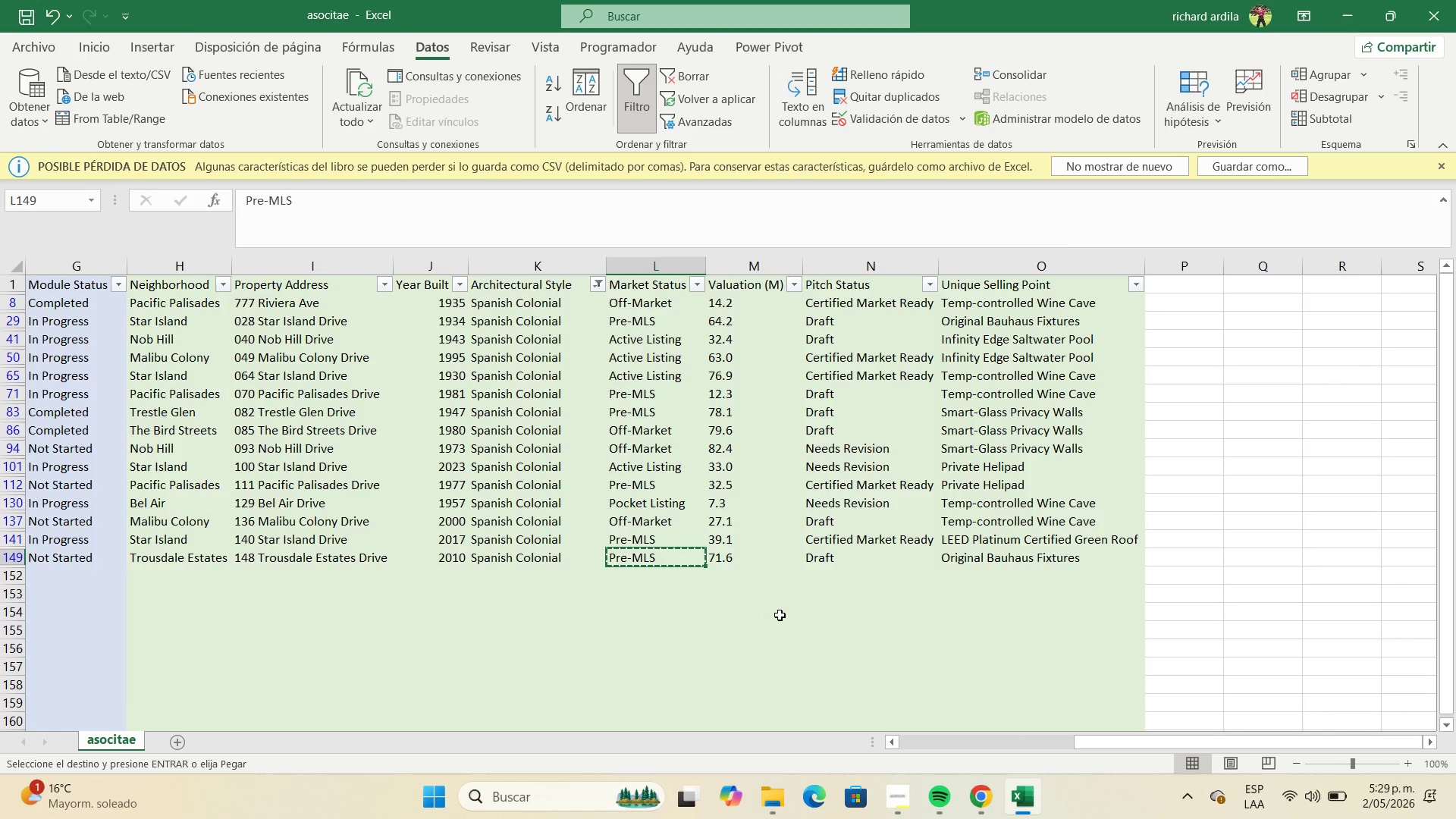 
wait(5.06)
 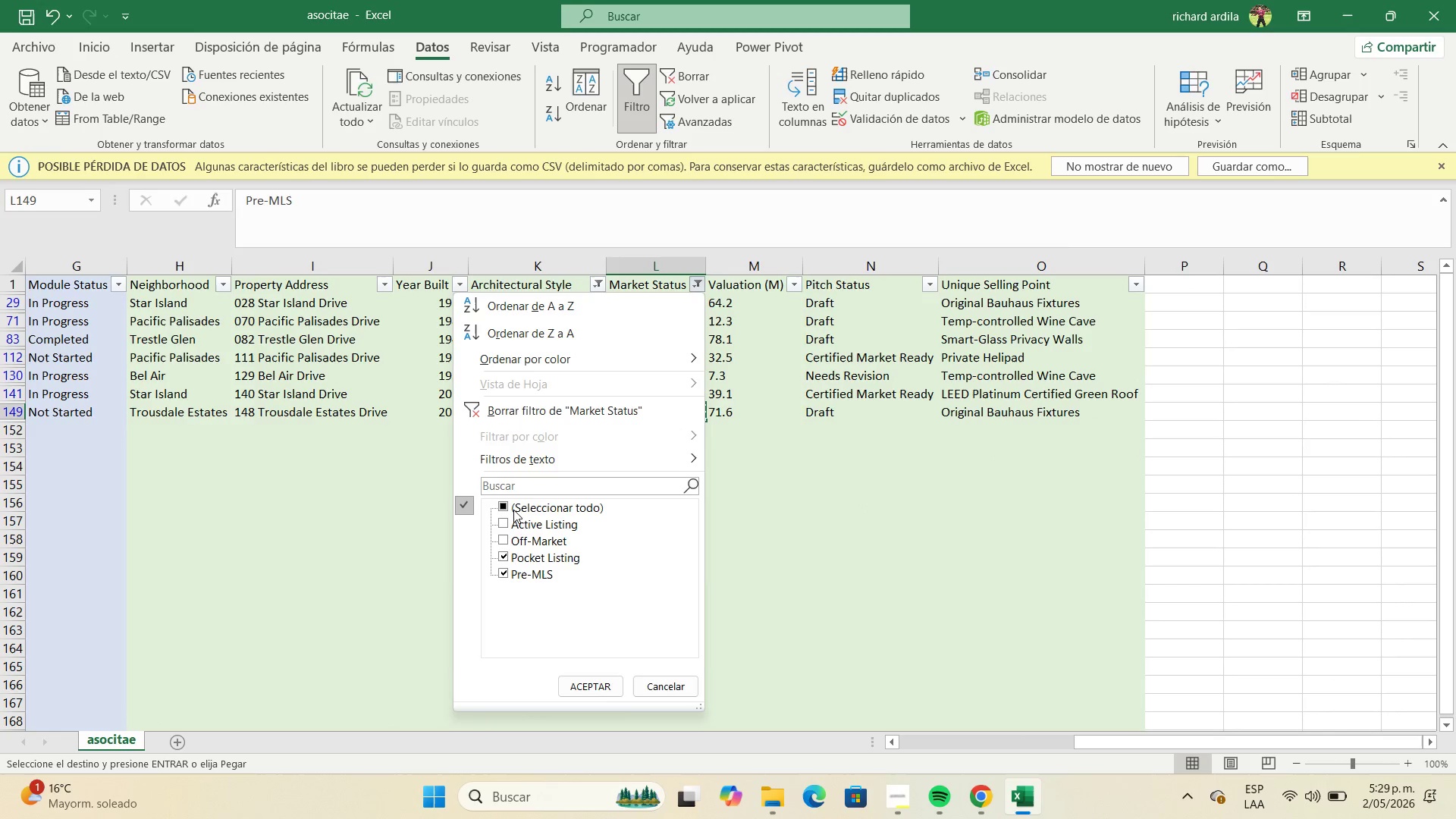 
scroll: coordinate [765, 568], scroll_direction: up, amount: 3.0
 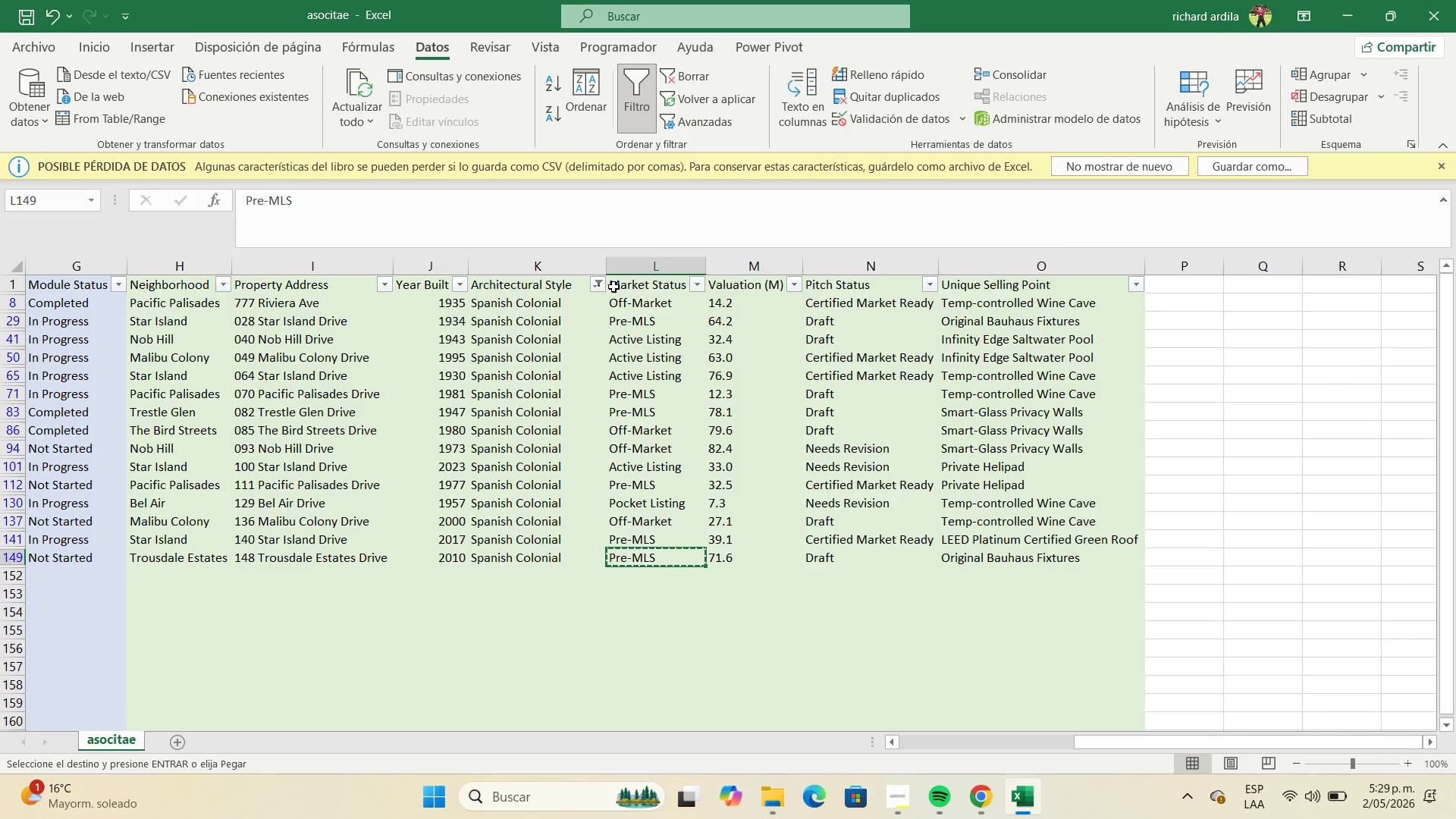 
left_click([602, 286])
 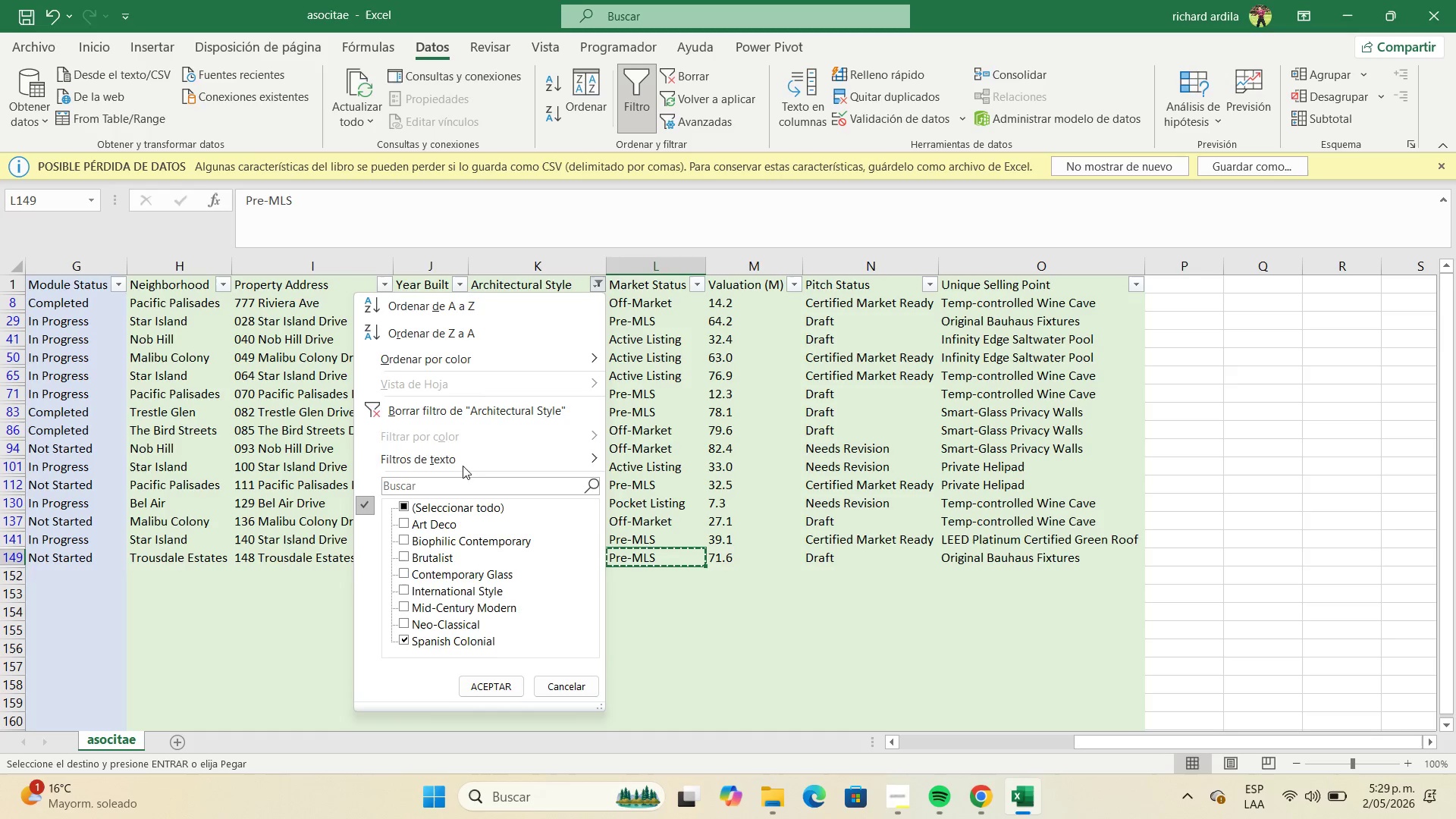 
left_click([476, 412])
 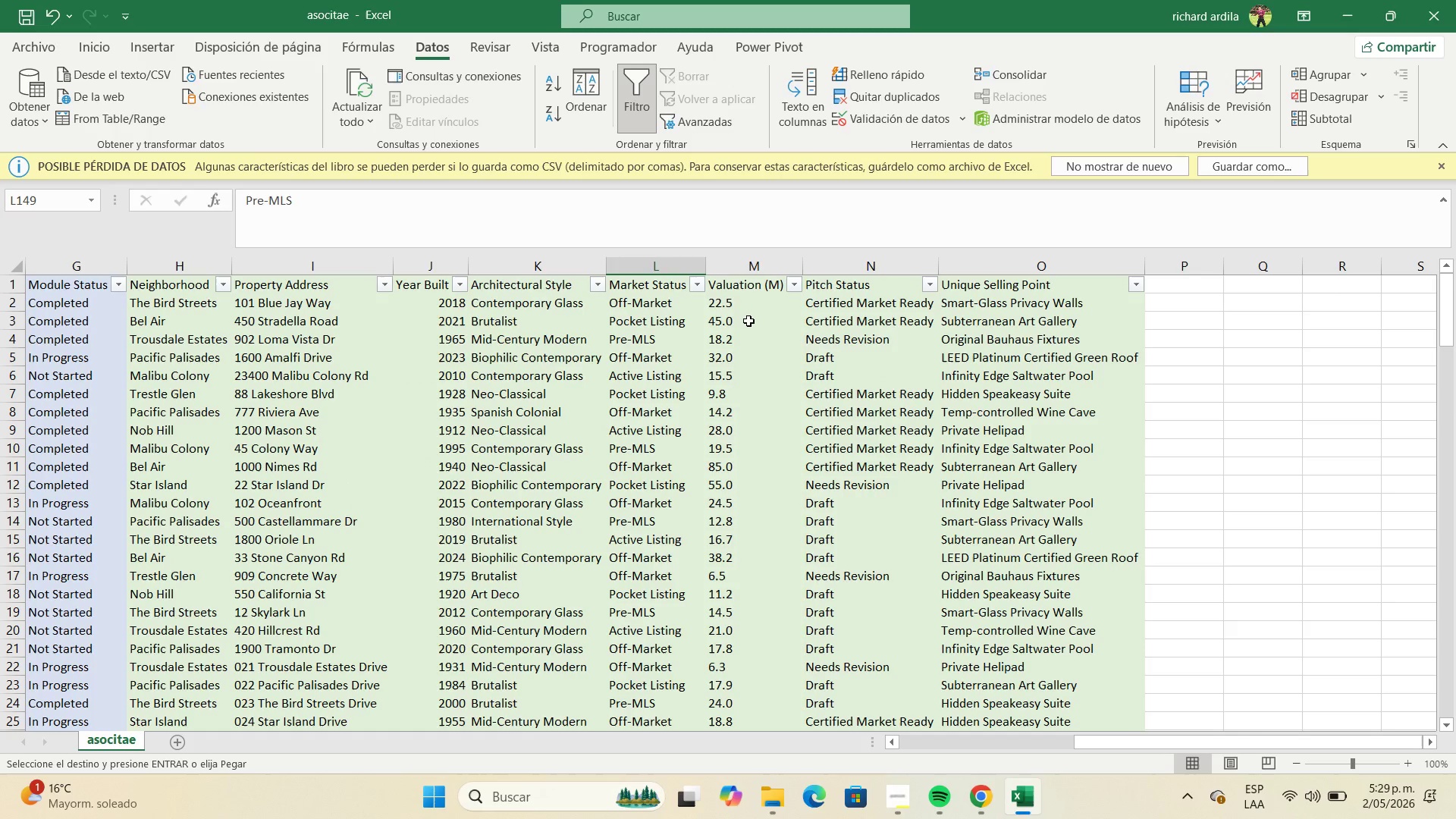 
left_click([759, 287])
 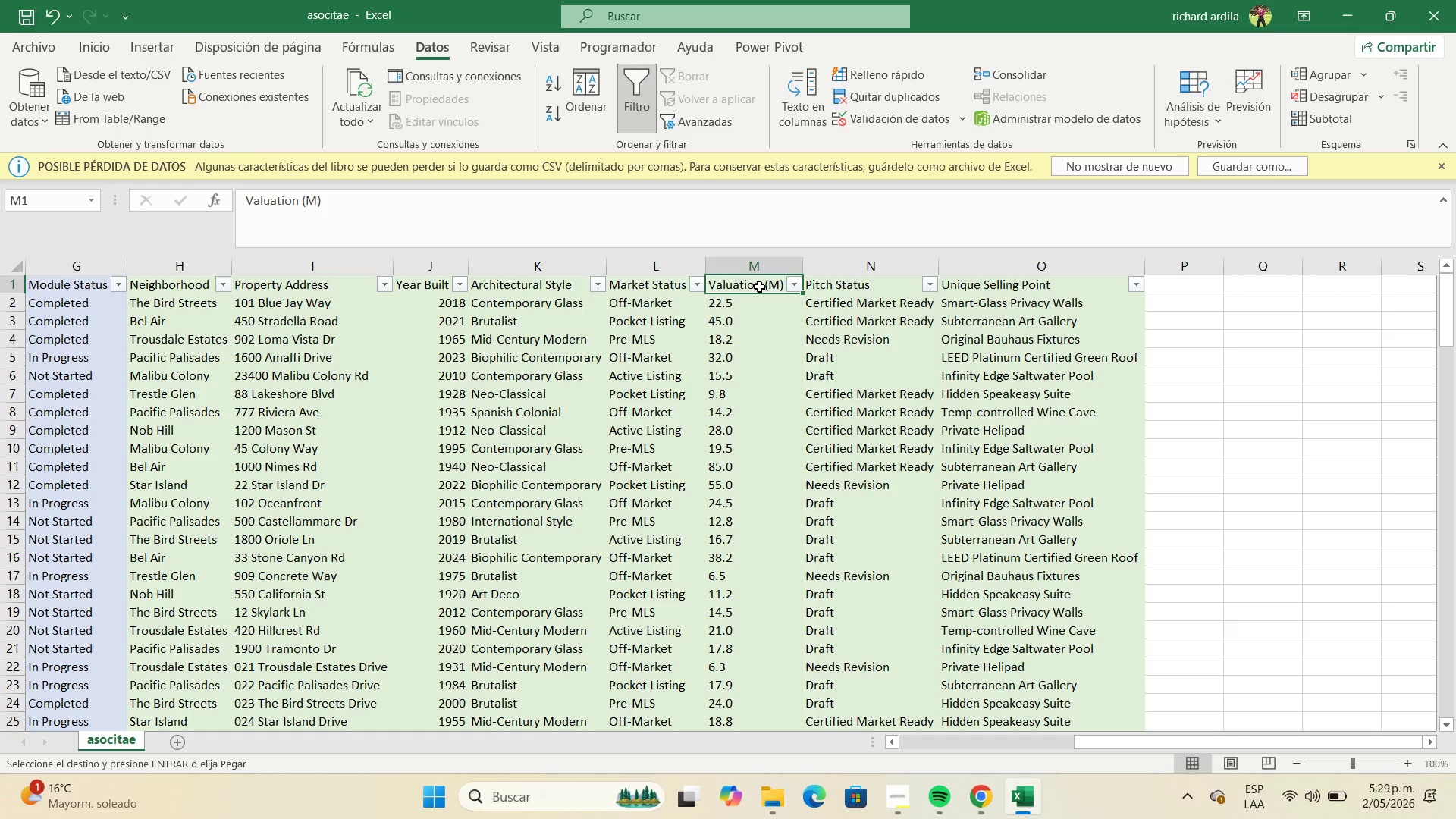 
key(Control+C)
 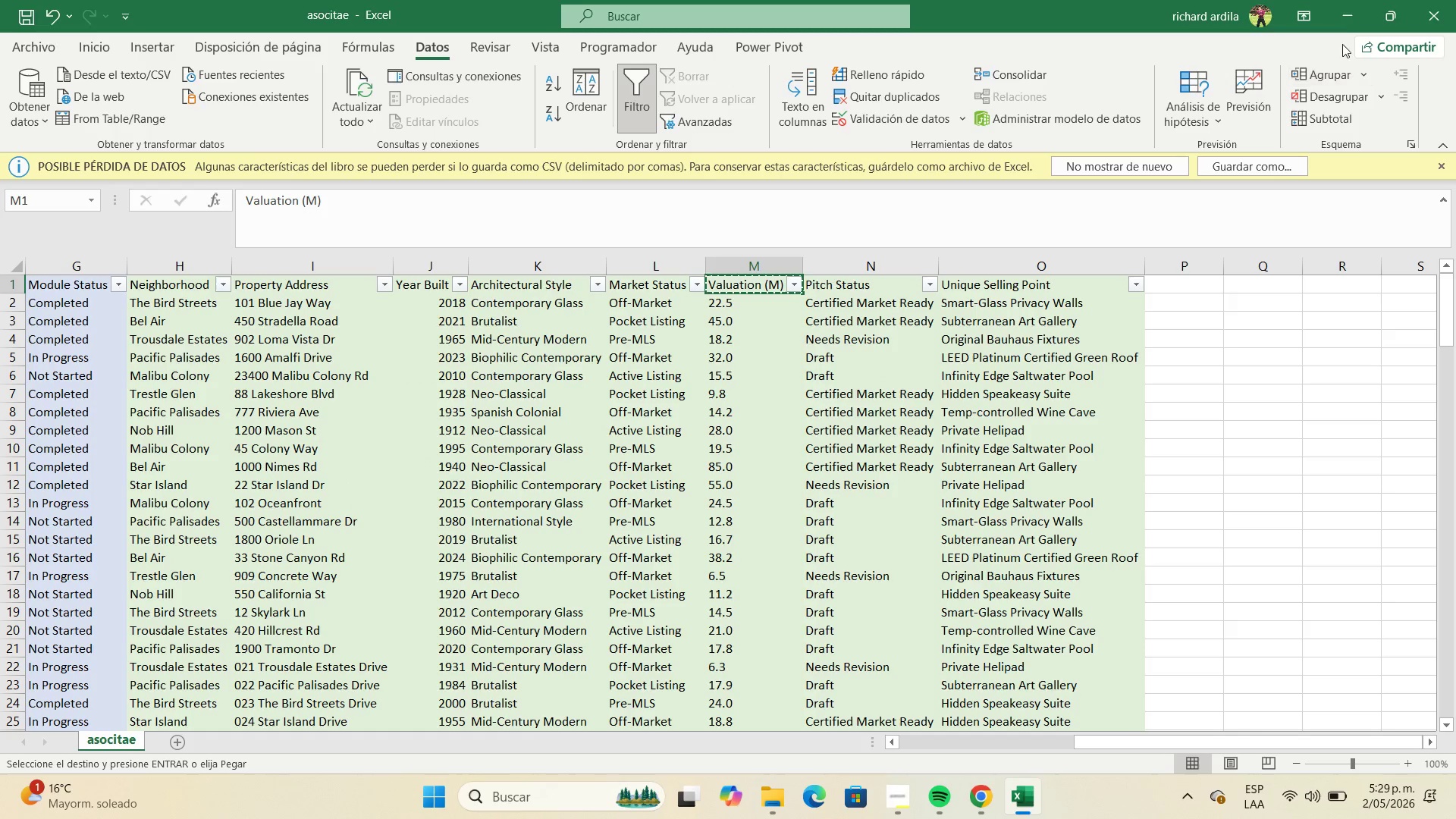 
left_click([1344, 26])
 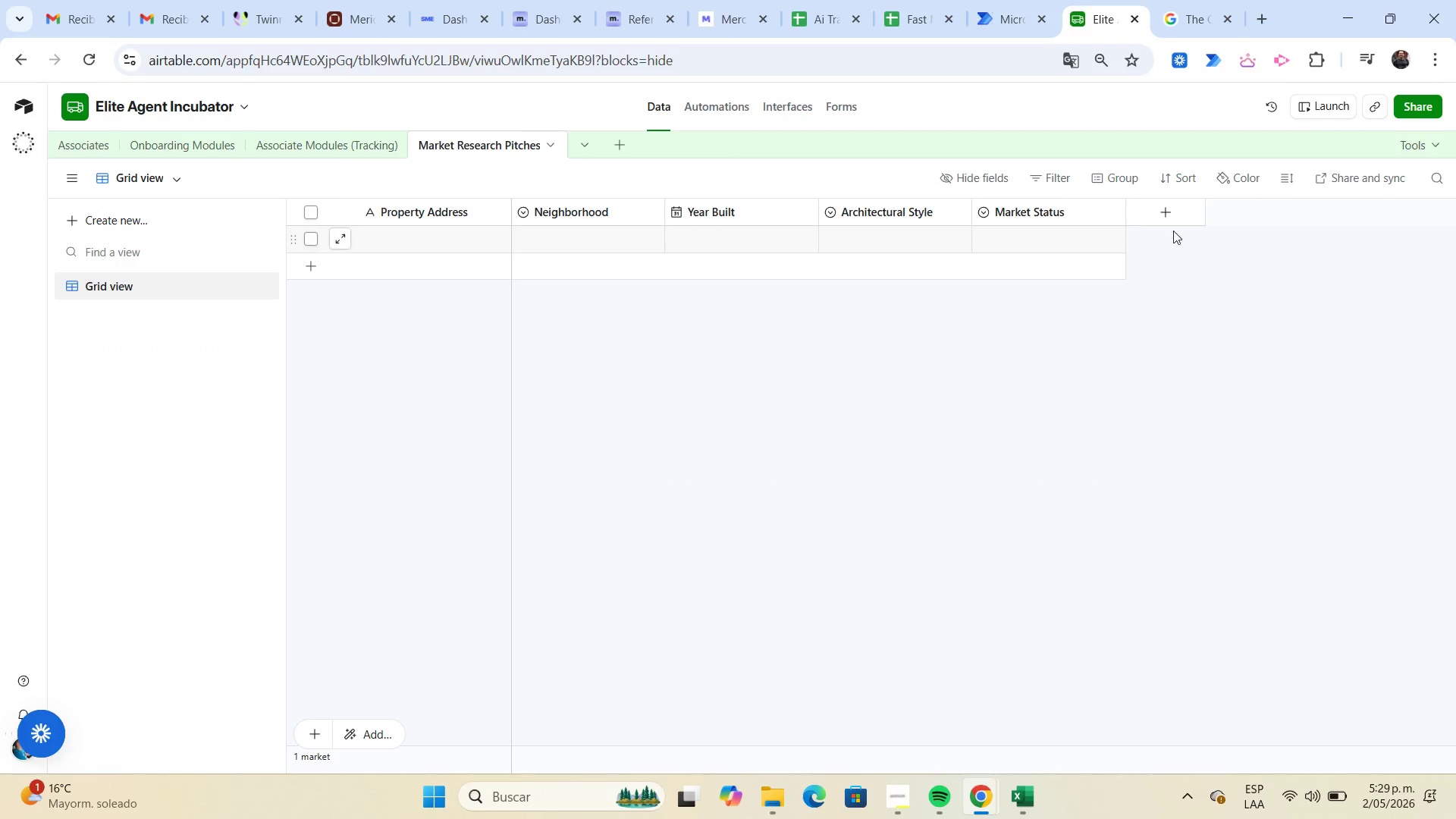 
left_click([1169, 211])
 